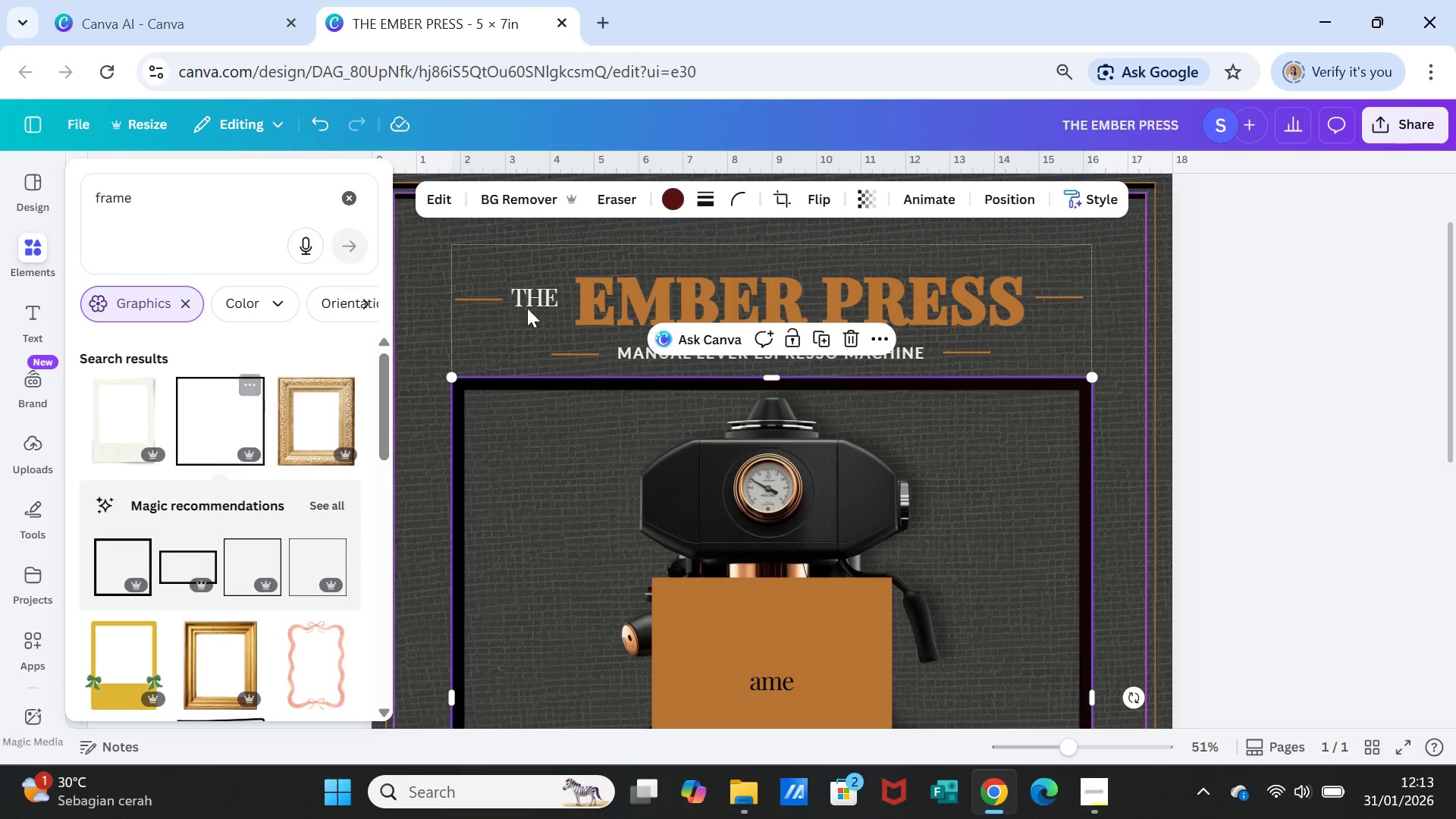 
left_click([704, 196])
 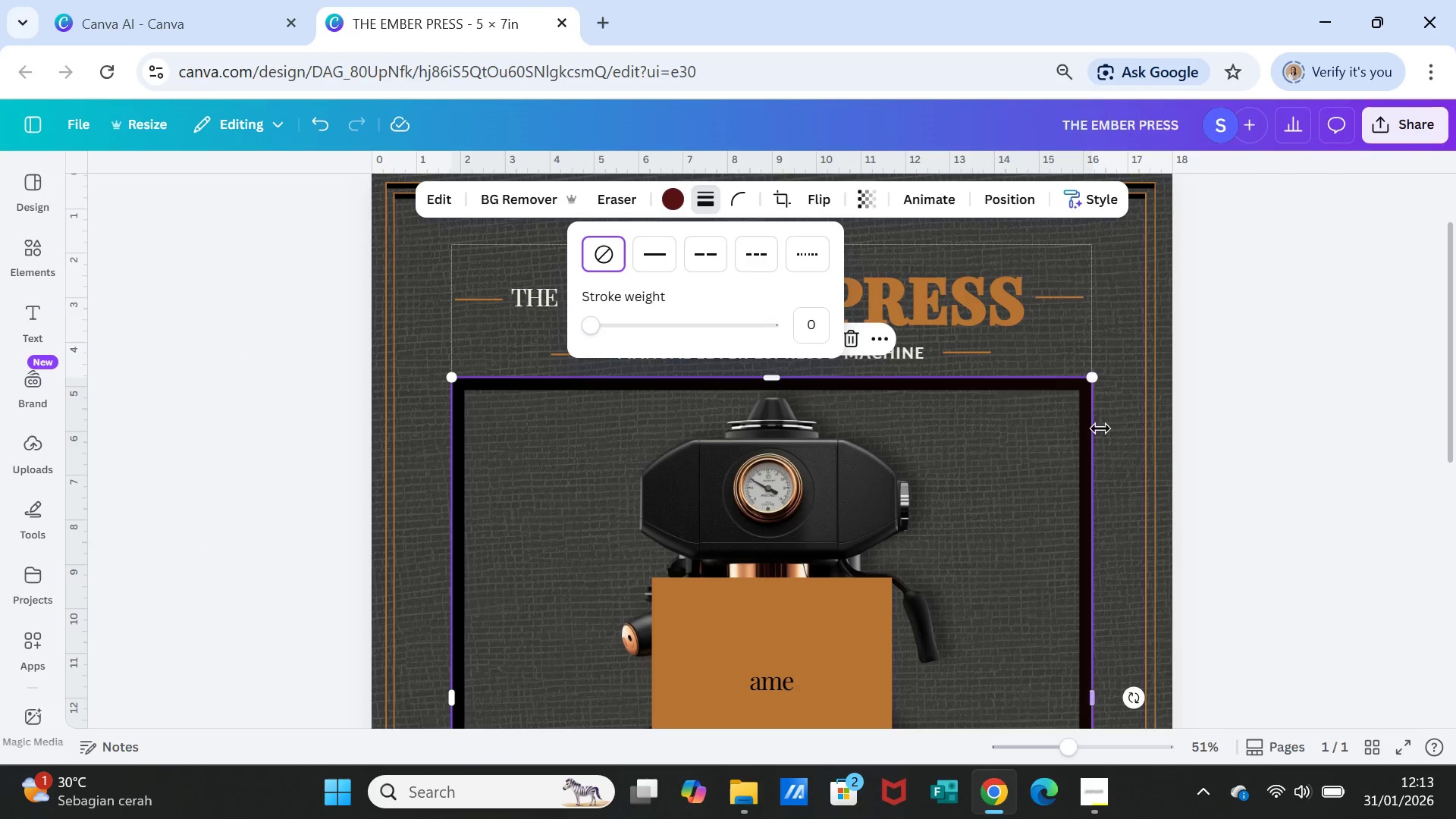 
left_click([1114, 439])
 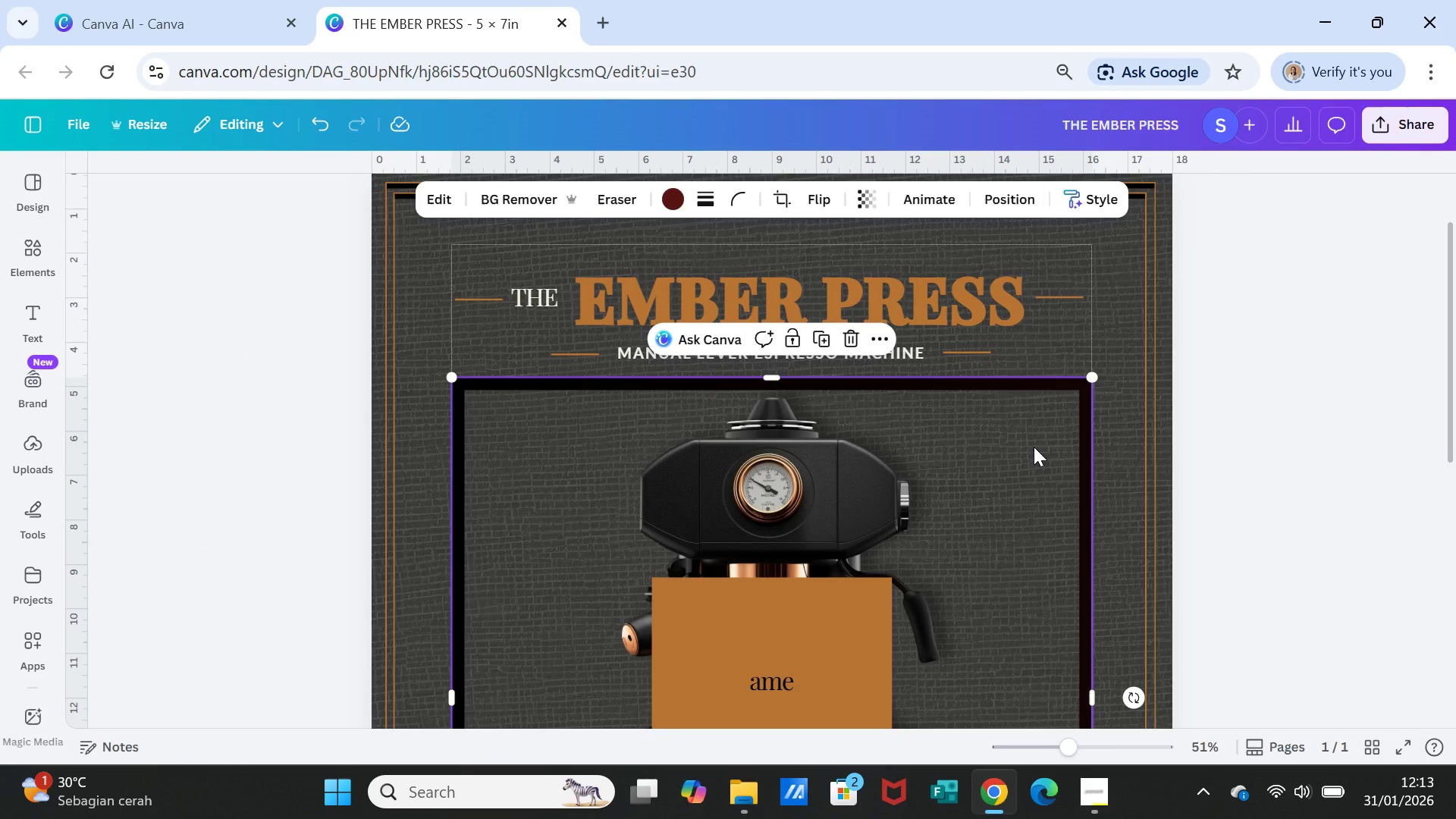 
key(Delete)
 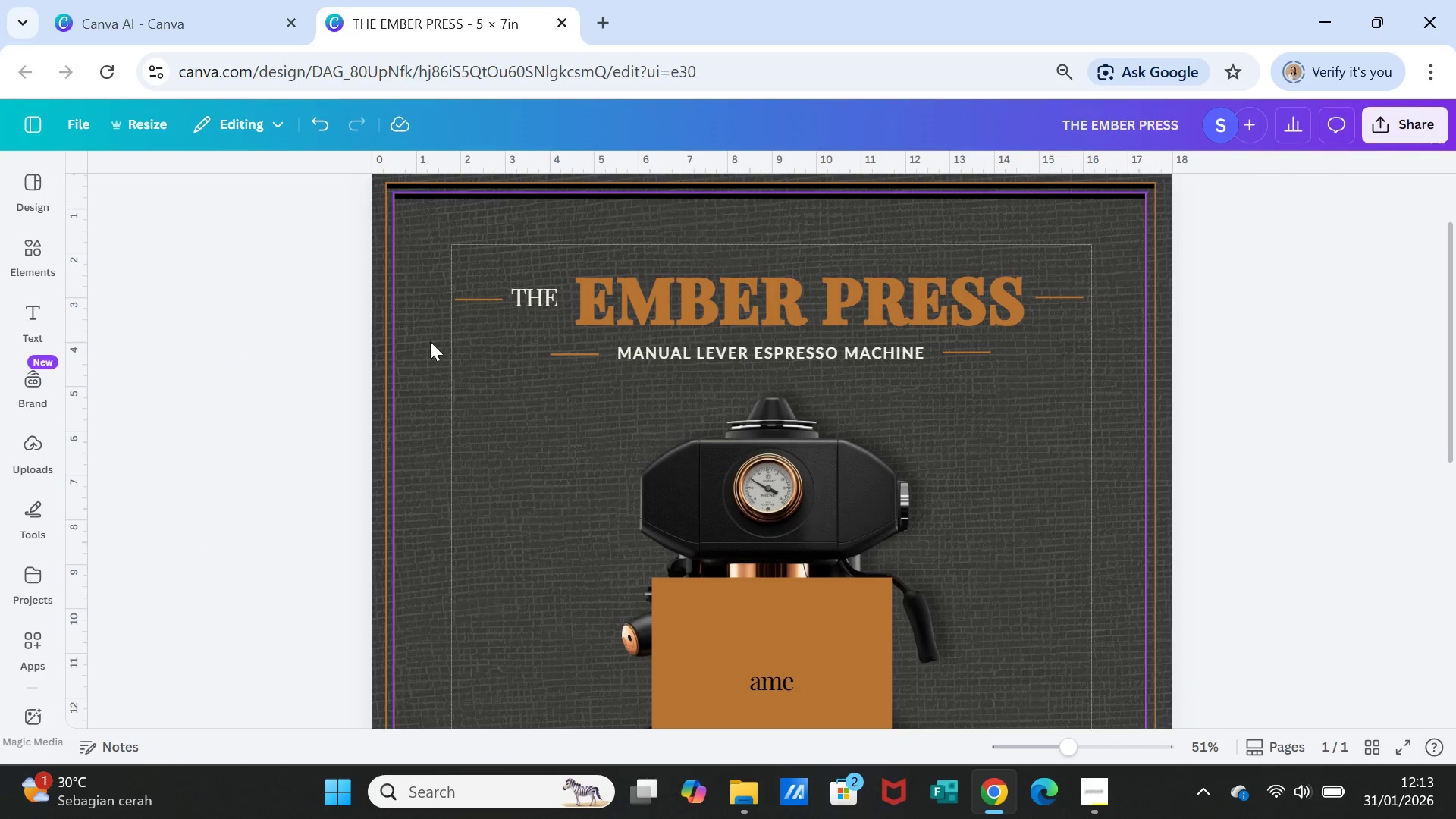 
left_click([399, 333])
 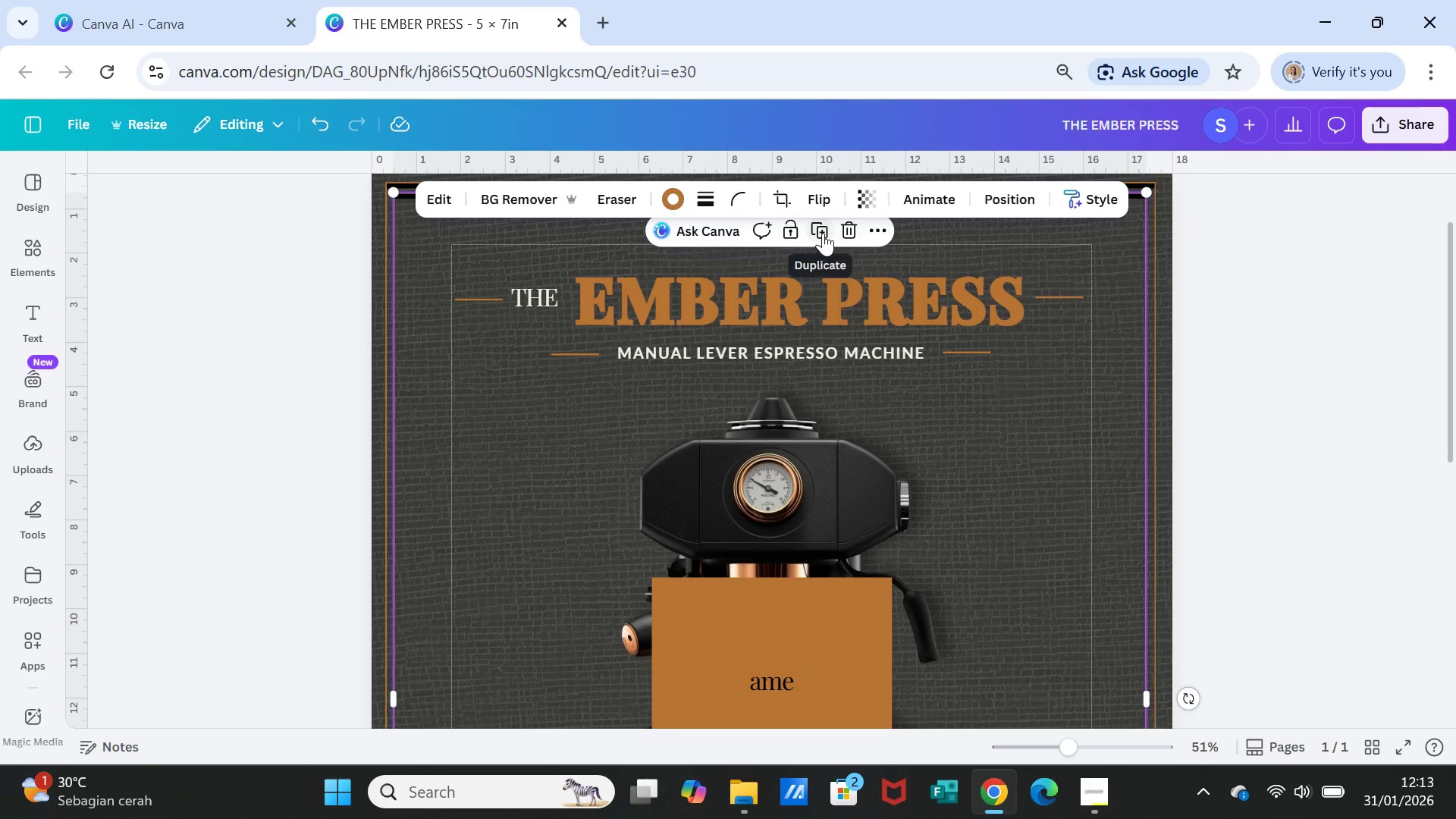 
left_click([823, 231])
 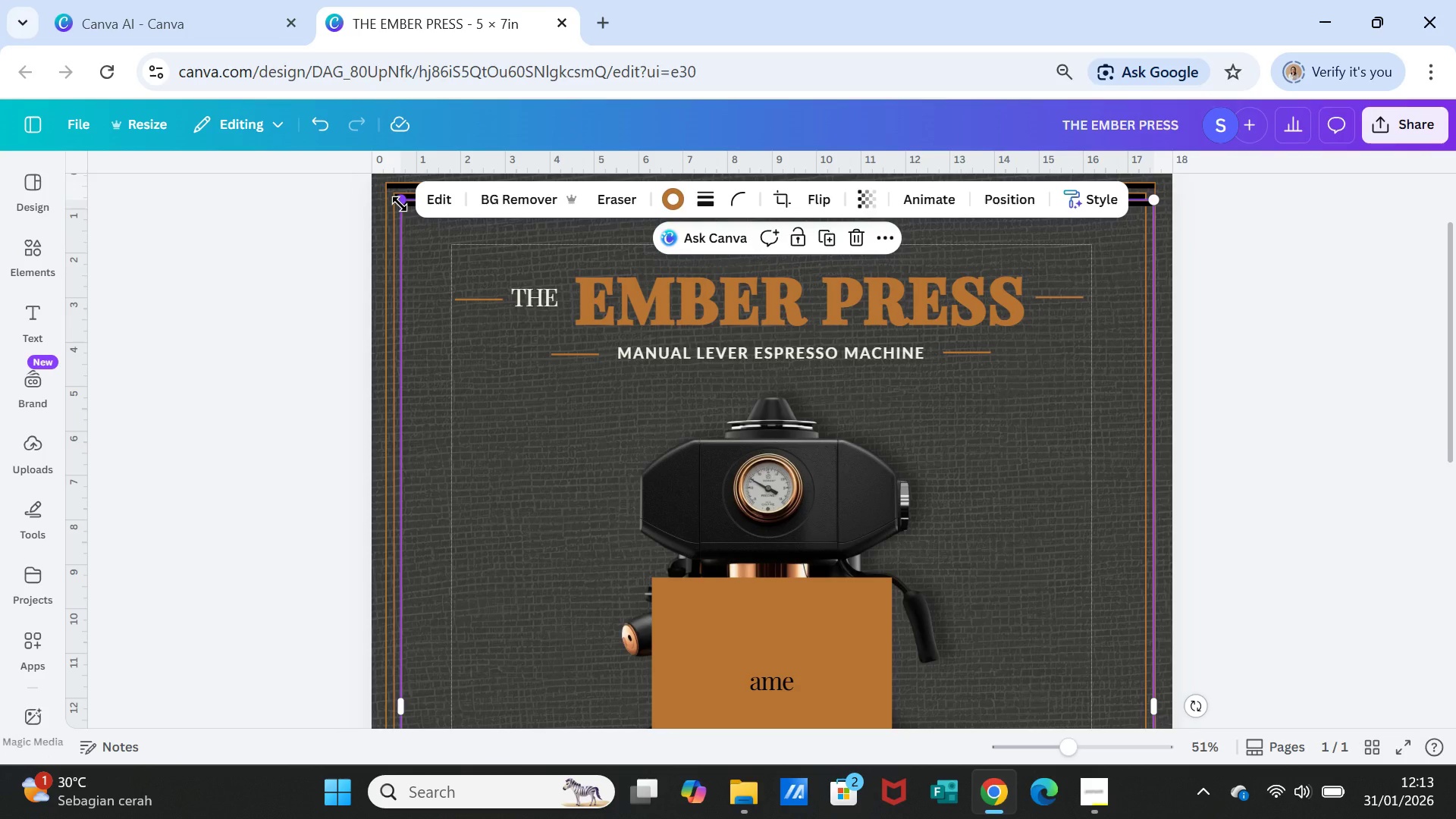 
left_click_drag(start_coordinate=[400, 204], to_coordinate=[480, 249])
 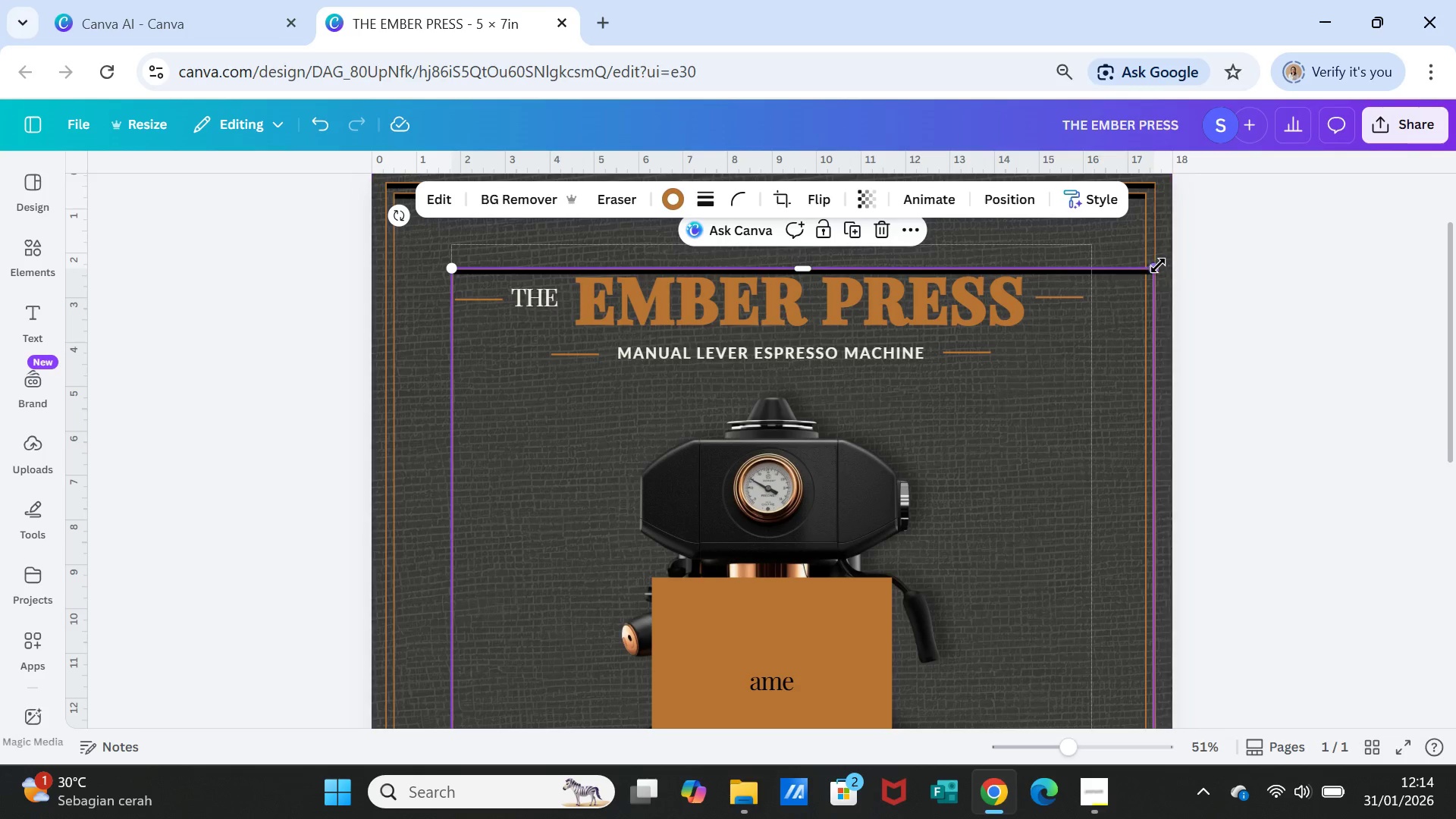 
left_click_drag(start_coordinate=[1156, 265], to_coordinate=[1084, 274])
 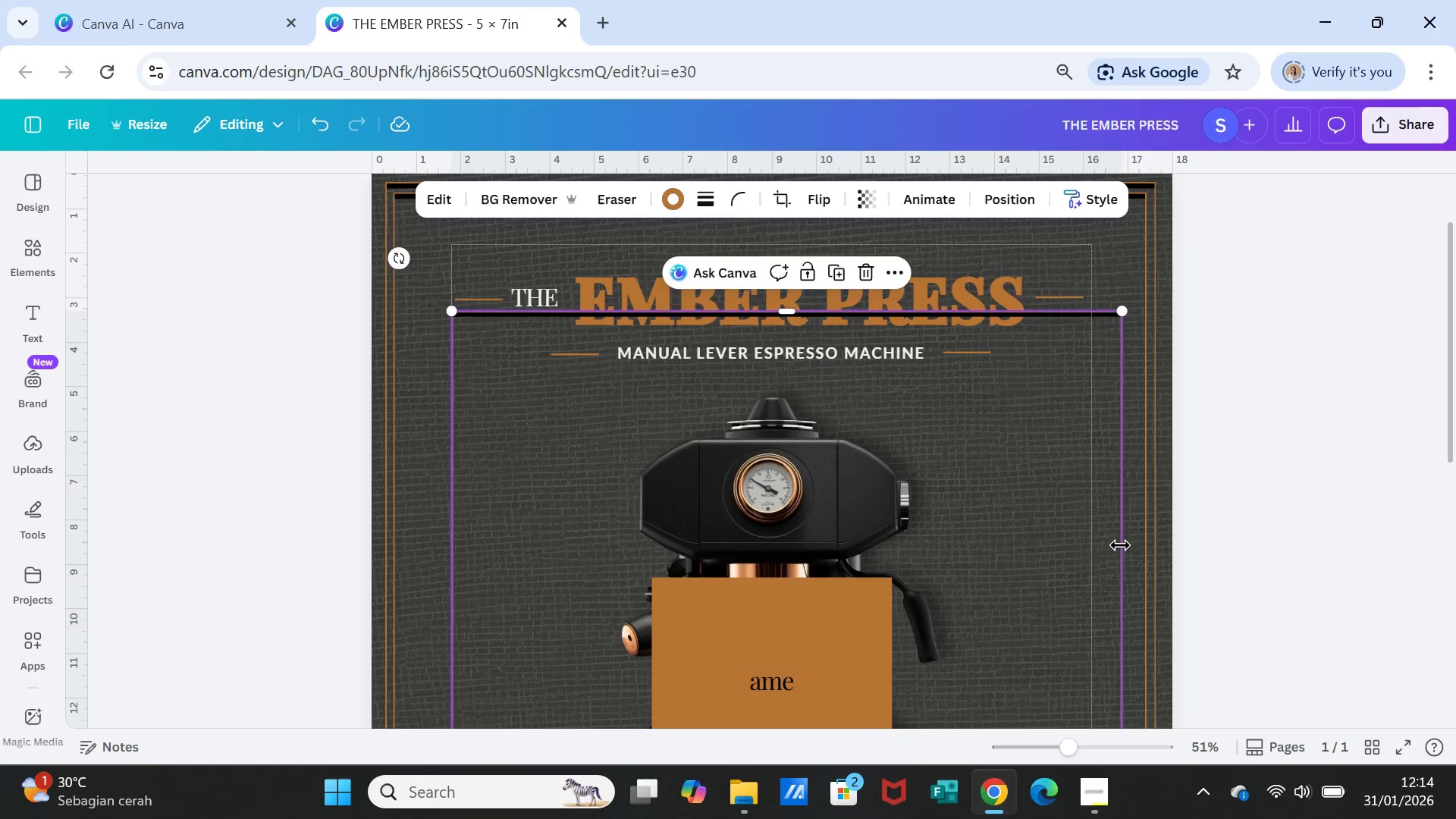 
scroll: coordinate [1118, 566], scroll_direction: down, amount: 2.0
 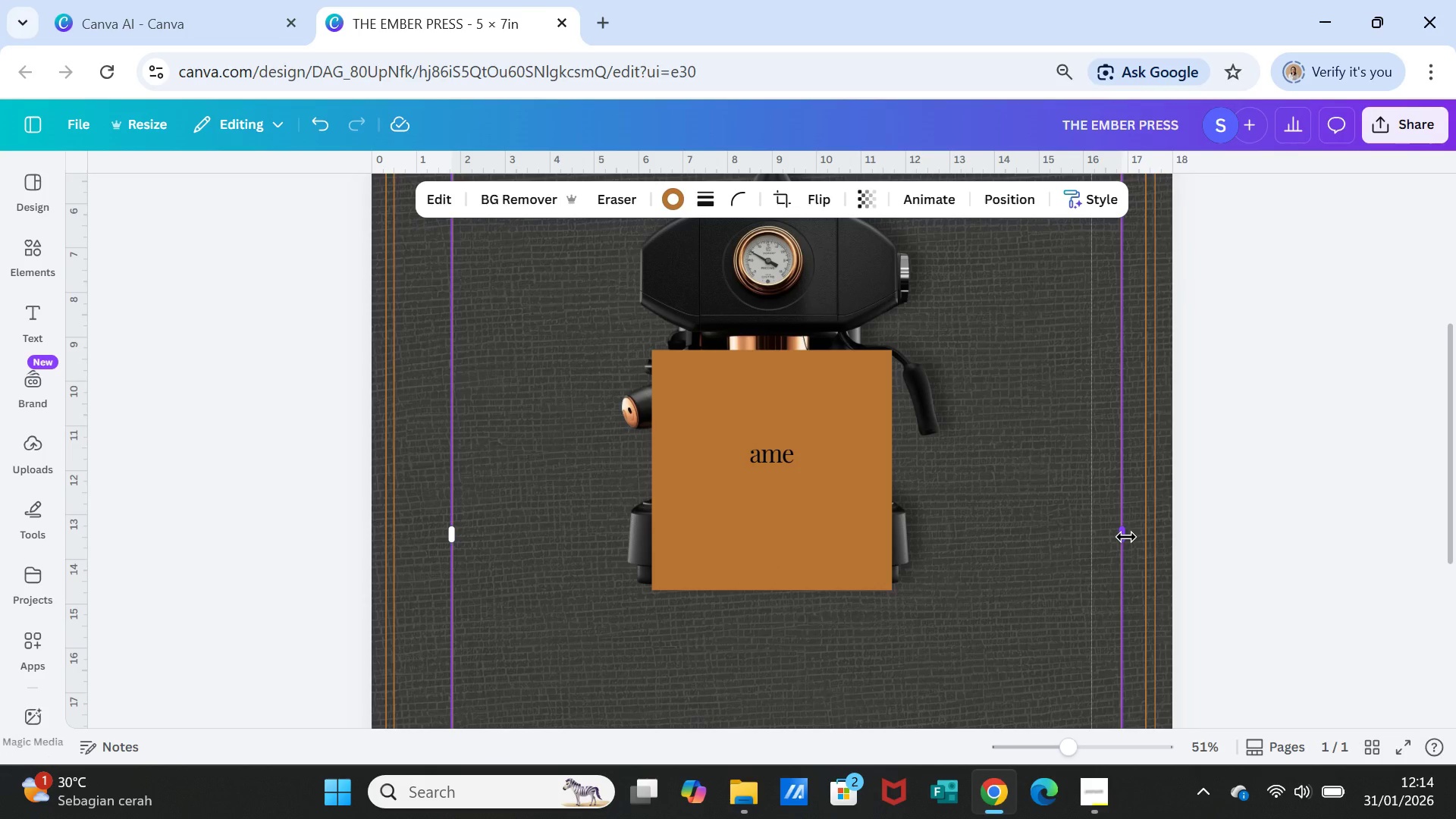 
left_click_drag(start_coordinate=[1126, 537], to_coordinate=[1096, 538])
 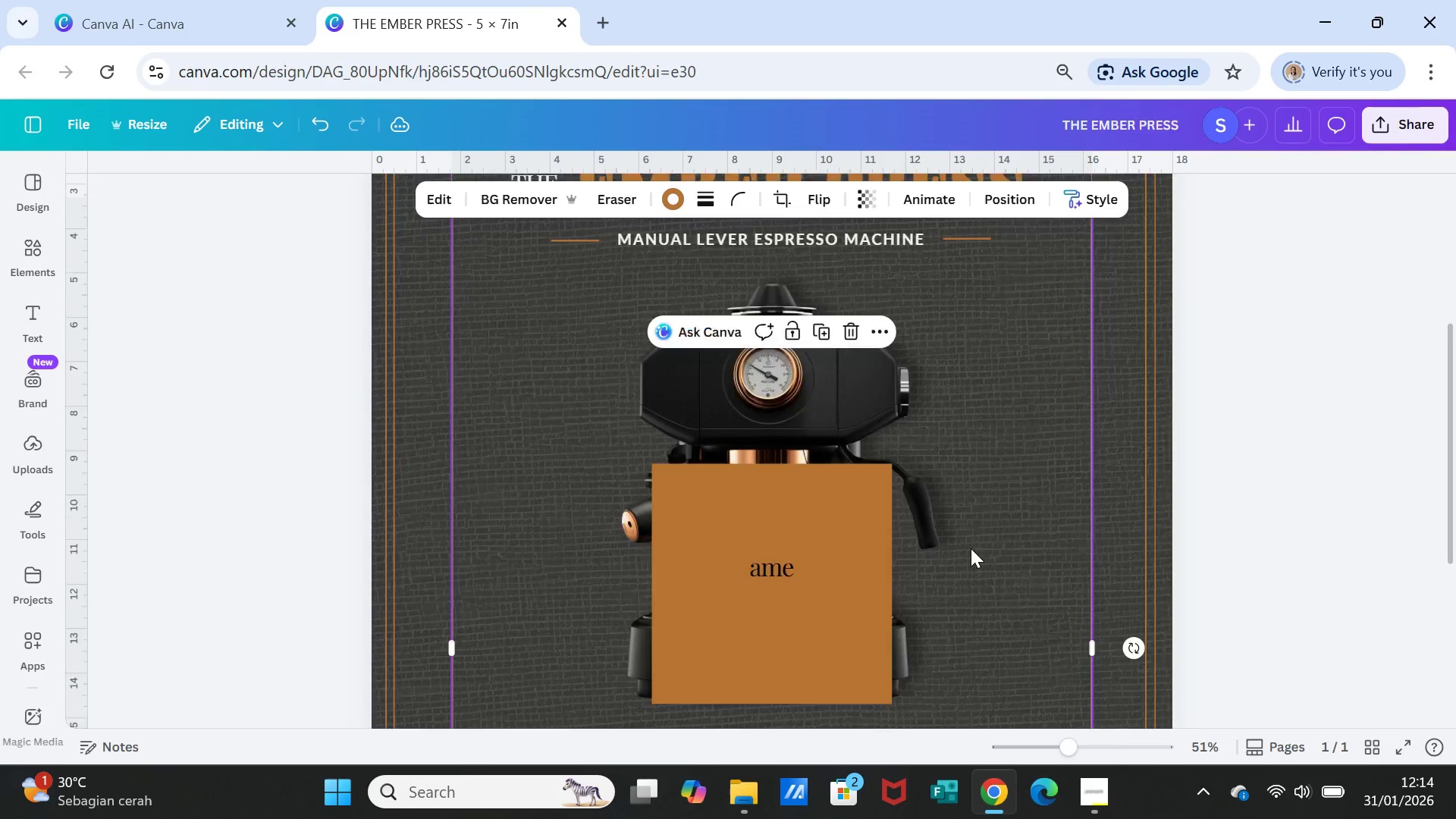 
scroll: coordinate [971, 548], scroll_direction: up, amount: 2.0
 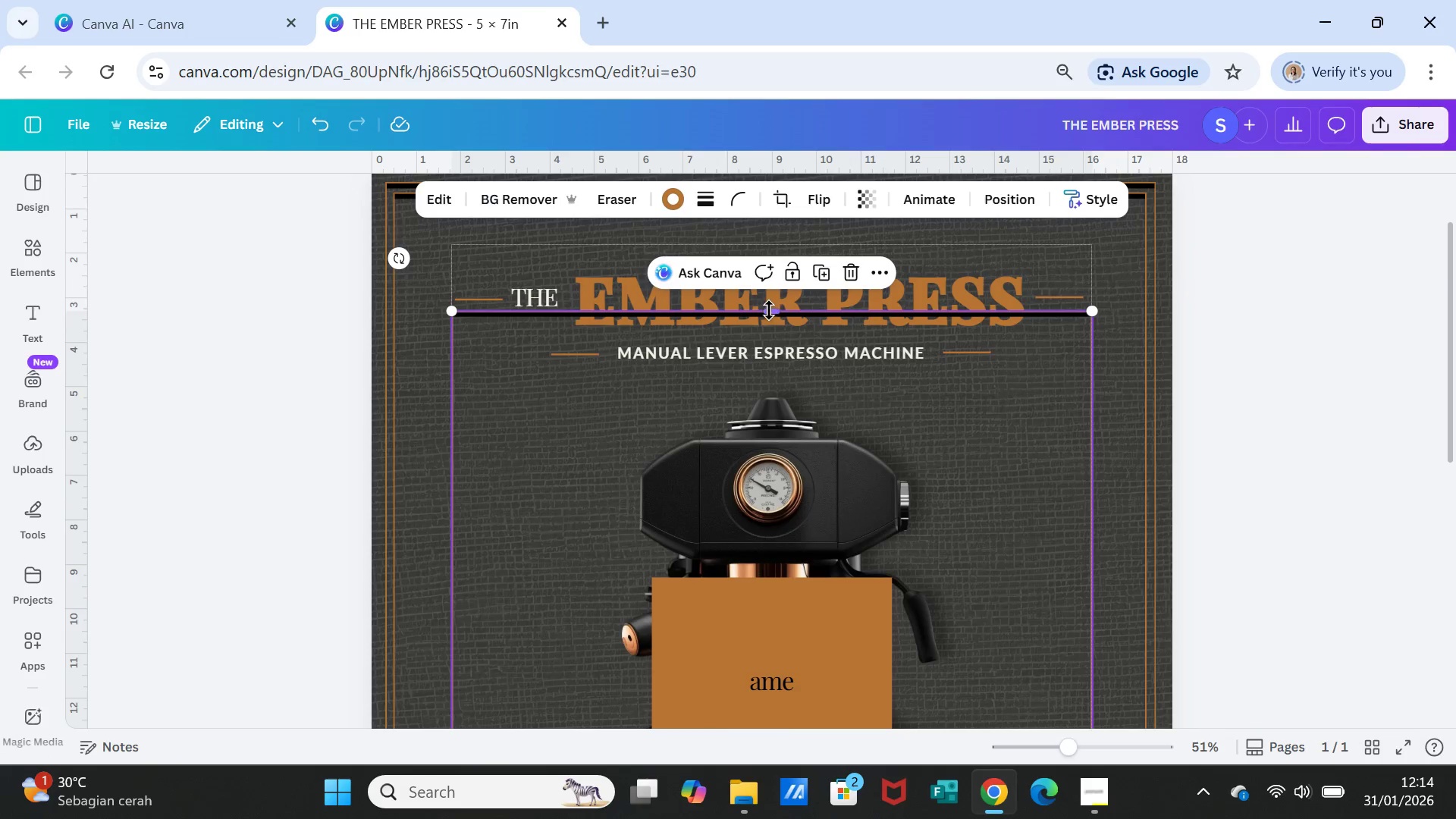 
left_click_drag(start_coordinate=[769, 310], to_coordinate=[766, 245])
 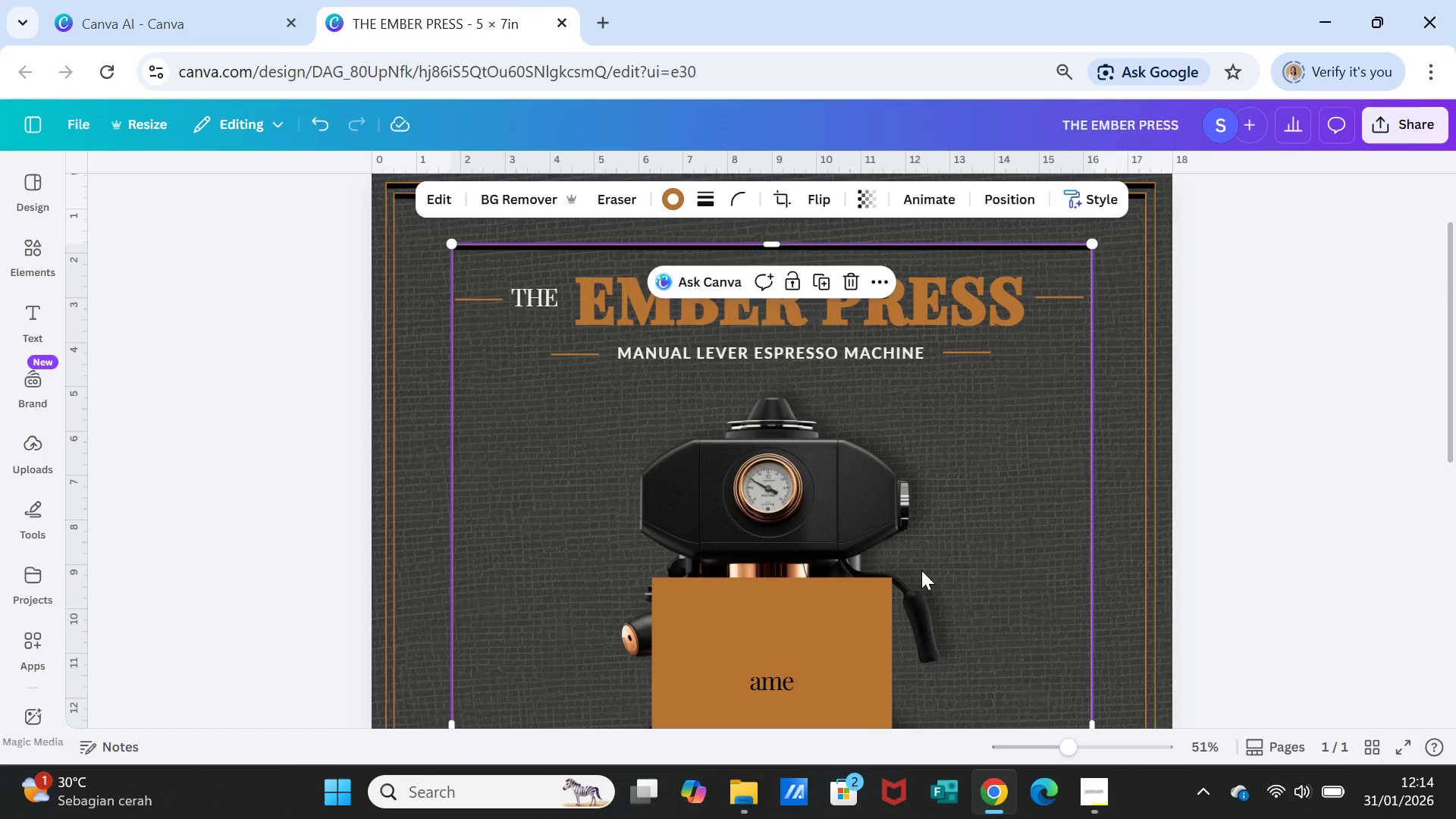 
scroll: coordinate [921, 570], scroll_direction: down, amount: 6.0
 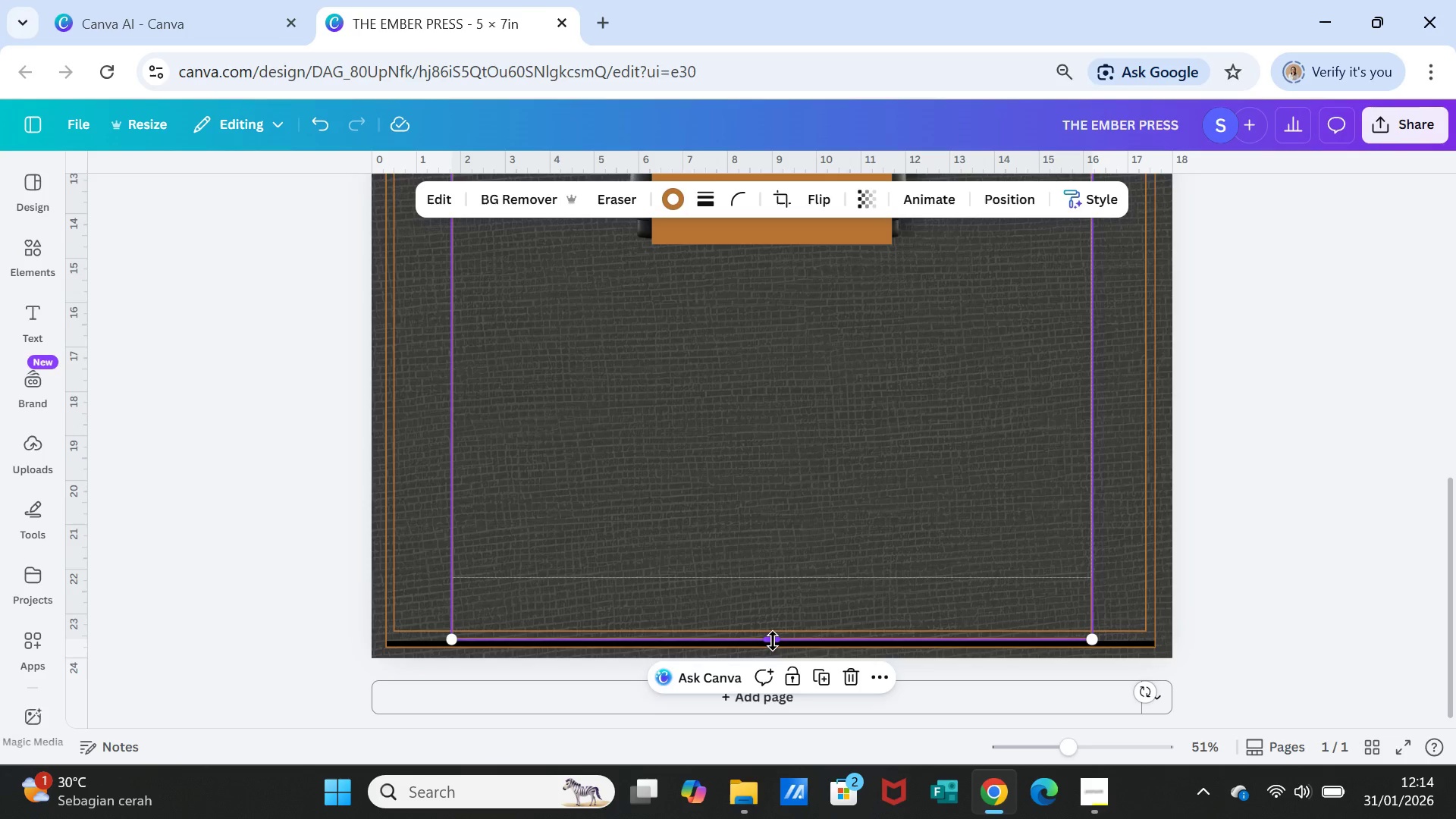 
left_click_drag(start_coordinate=[773, 641], to_coordinate=[770, 580])
 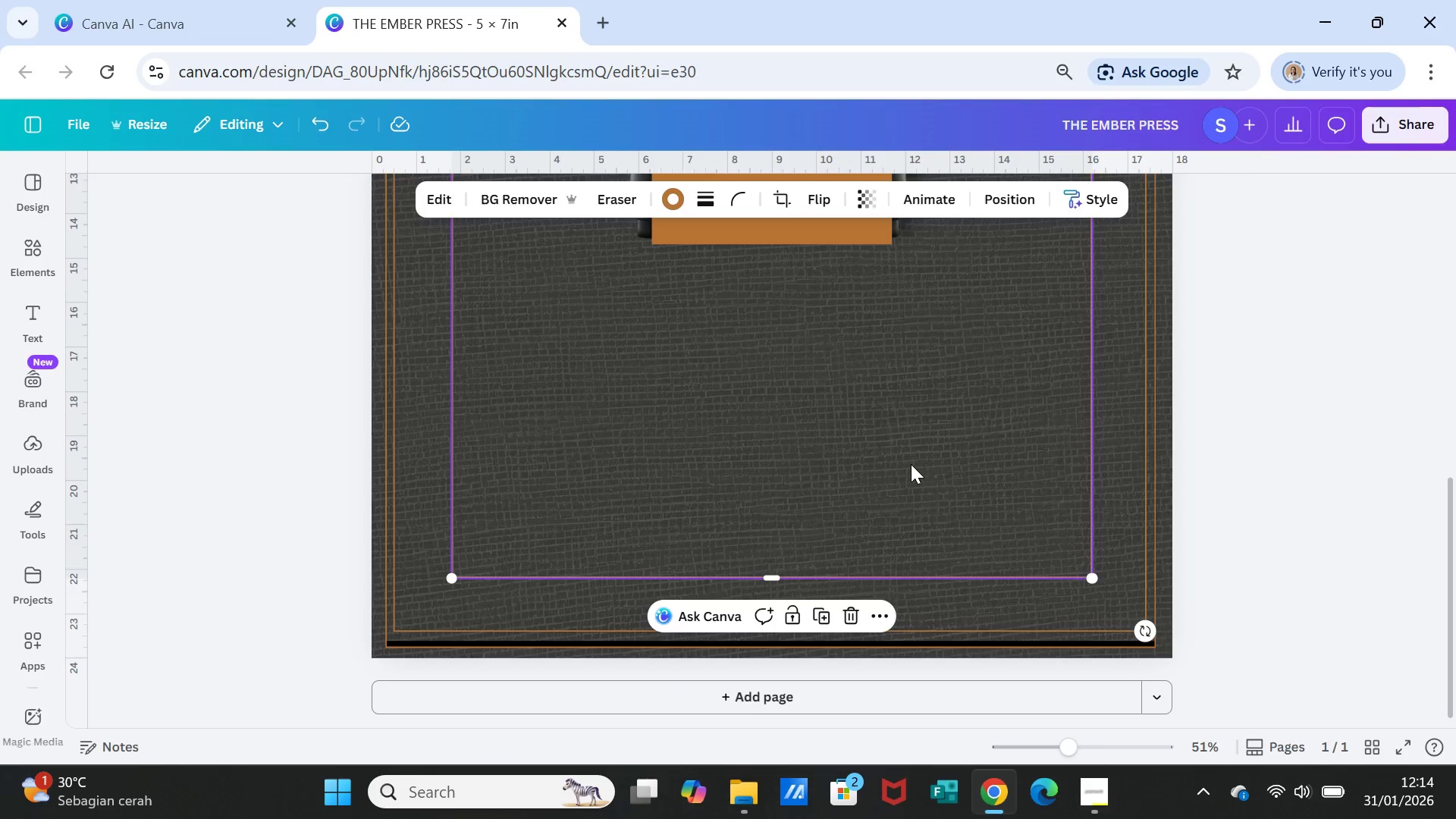 
left_click([911, 464])
 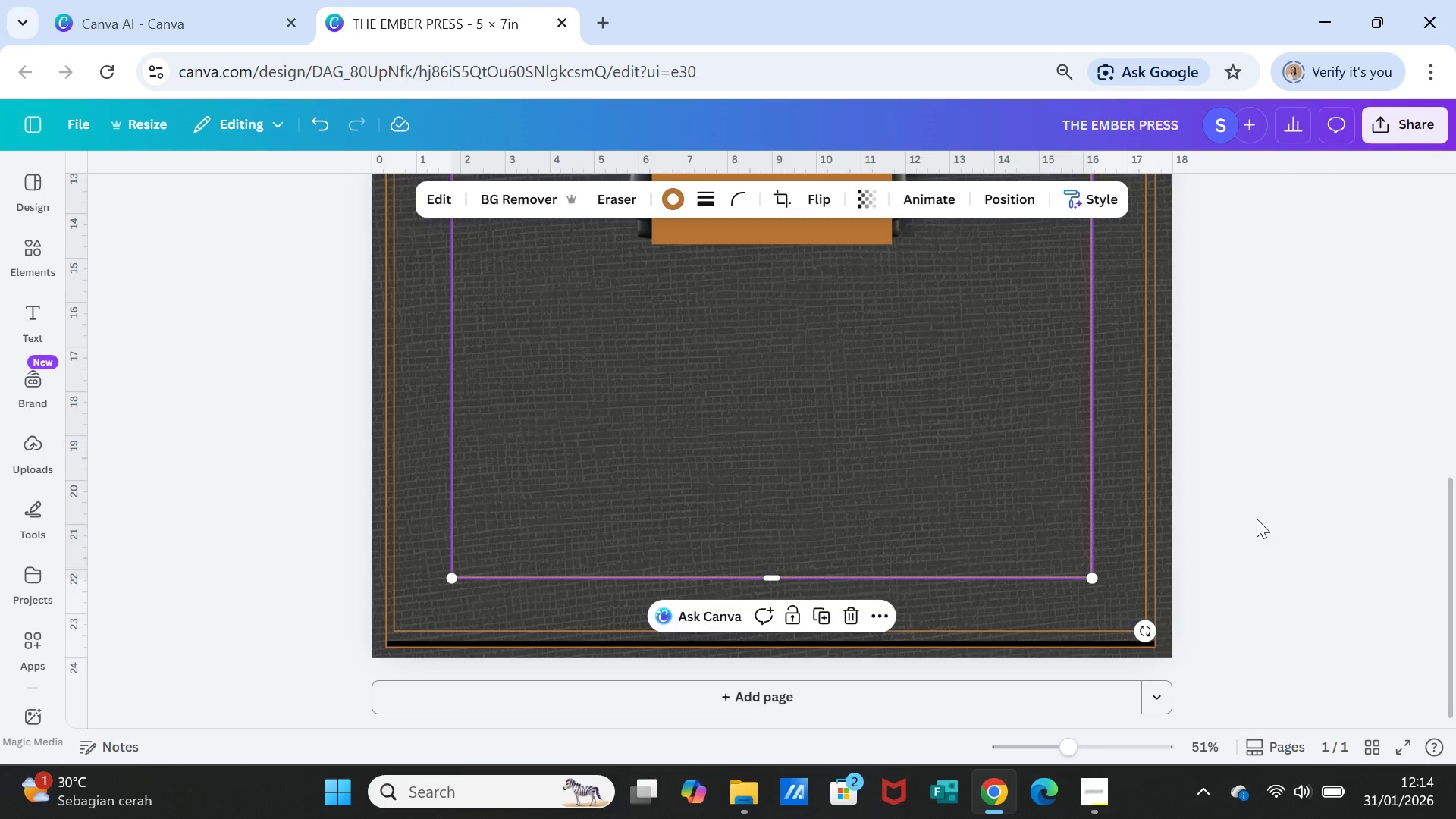 
left_click([1269, 522])
 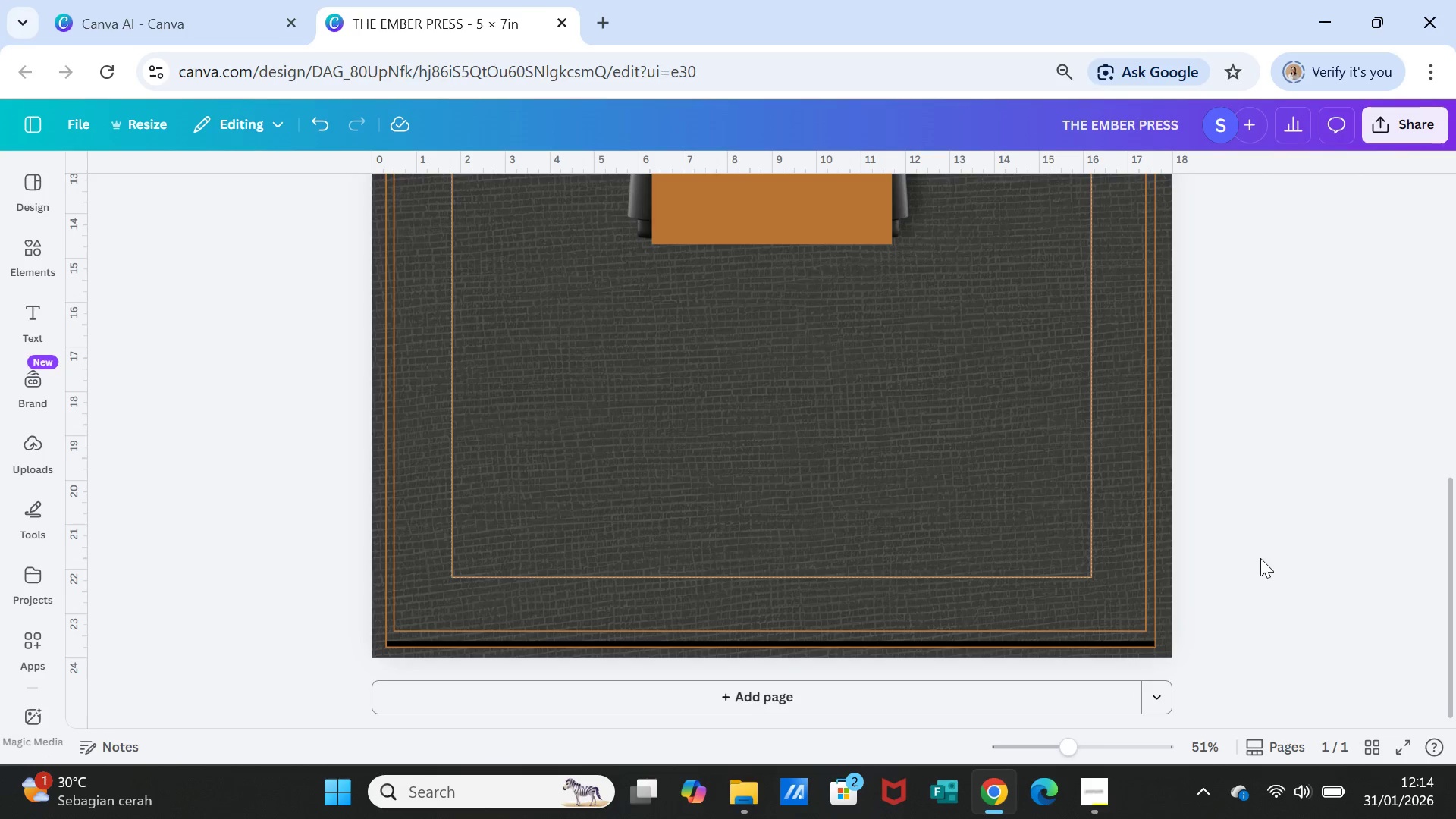 
scroll: coordinate [1260, 559], scroll_direction: up, amount: 5.0
 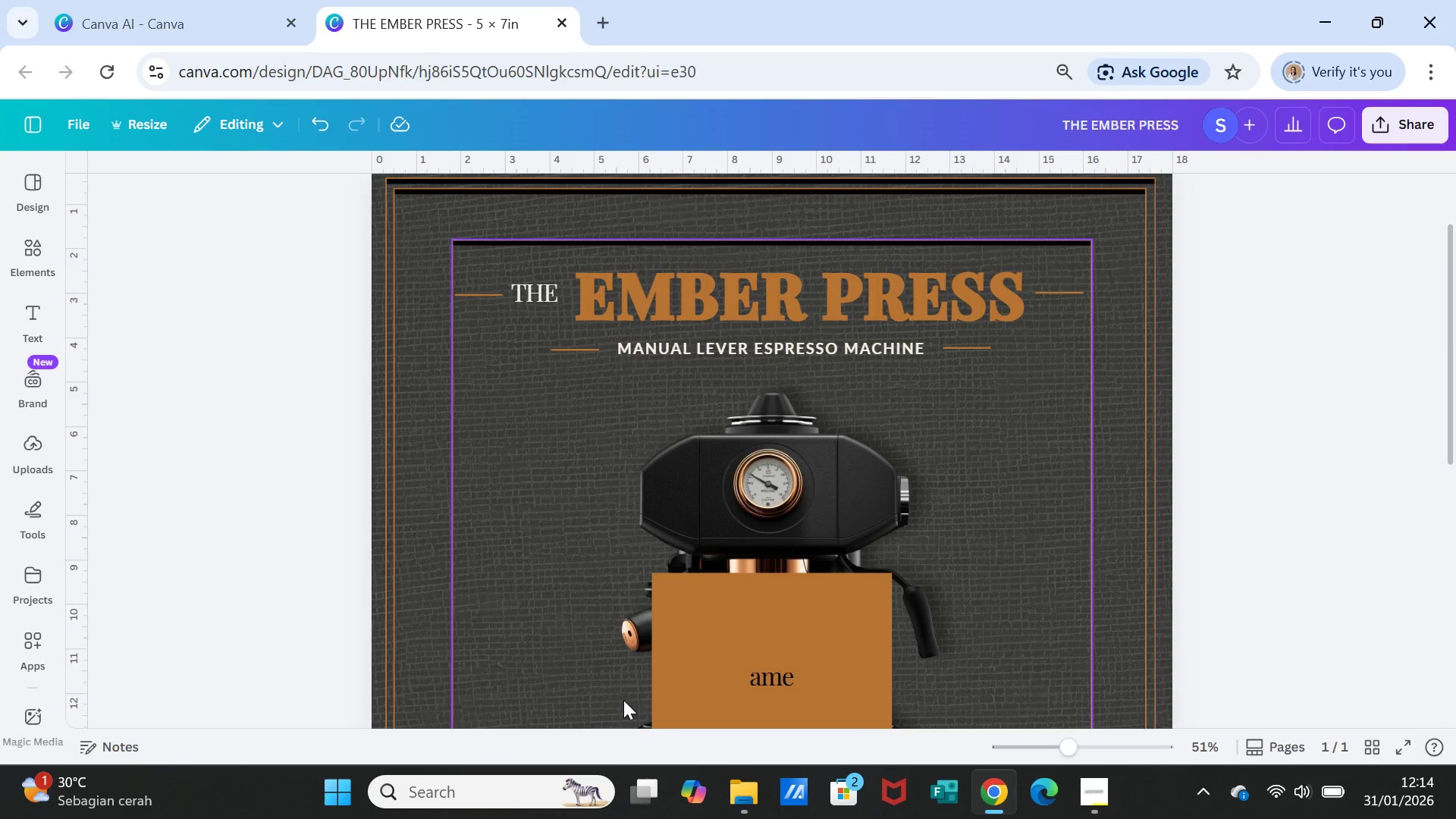 
wait(23.6)
 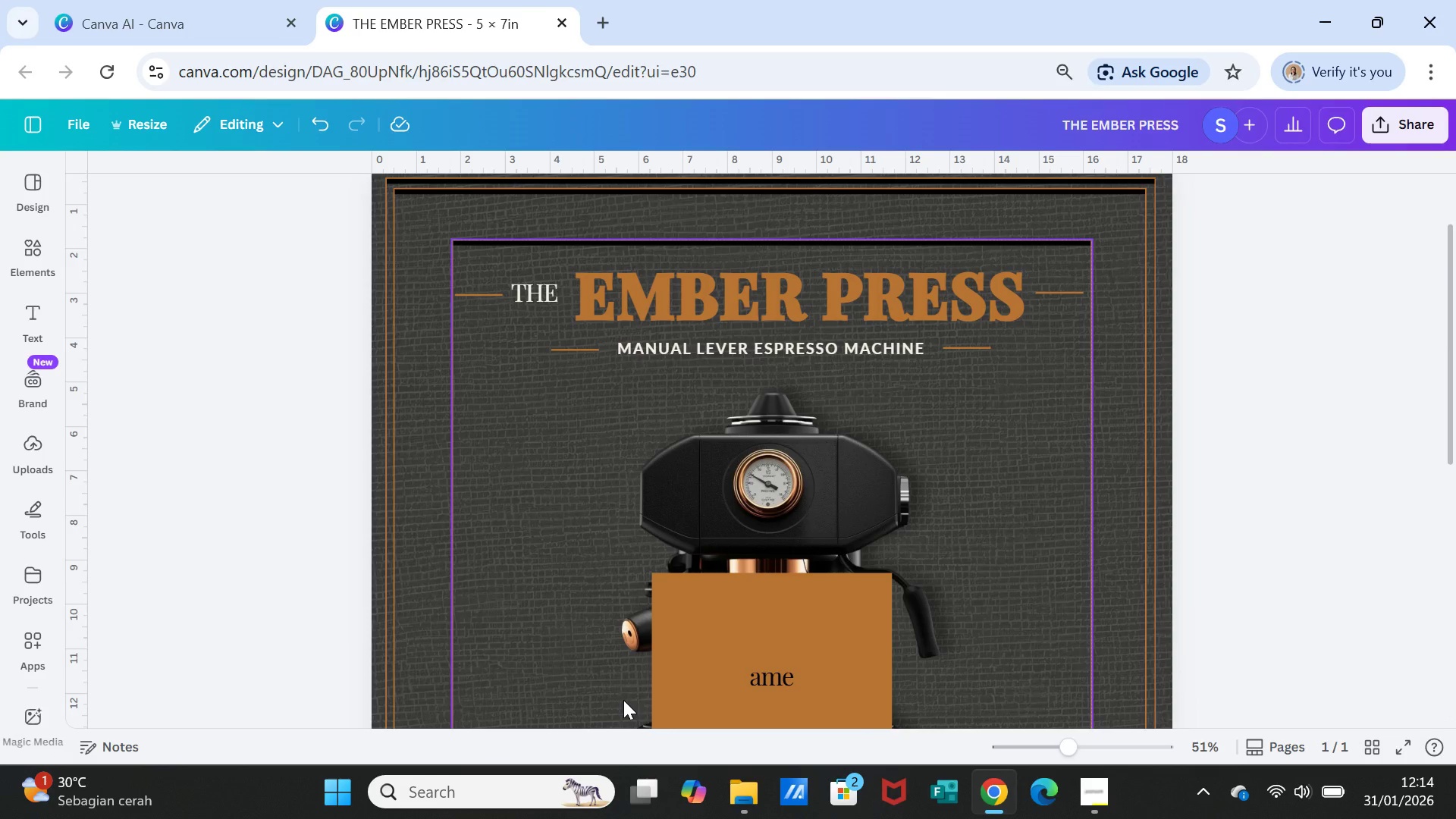 
left_click([1253, 588])
 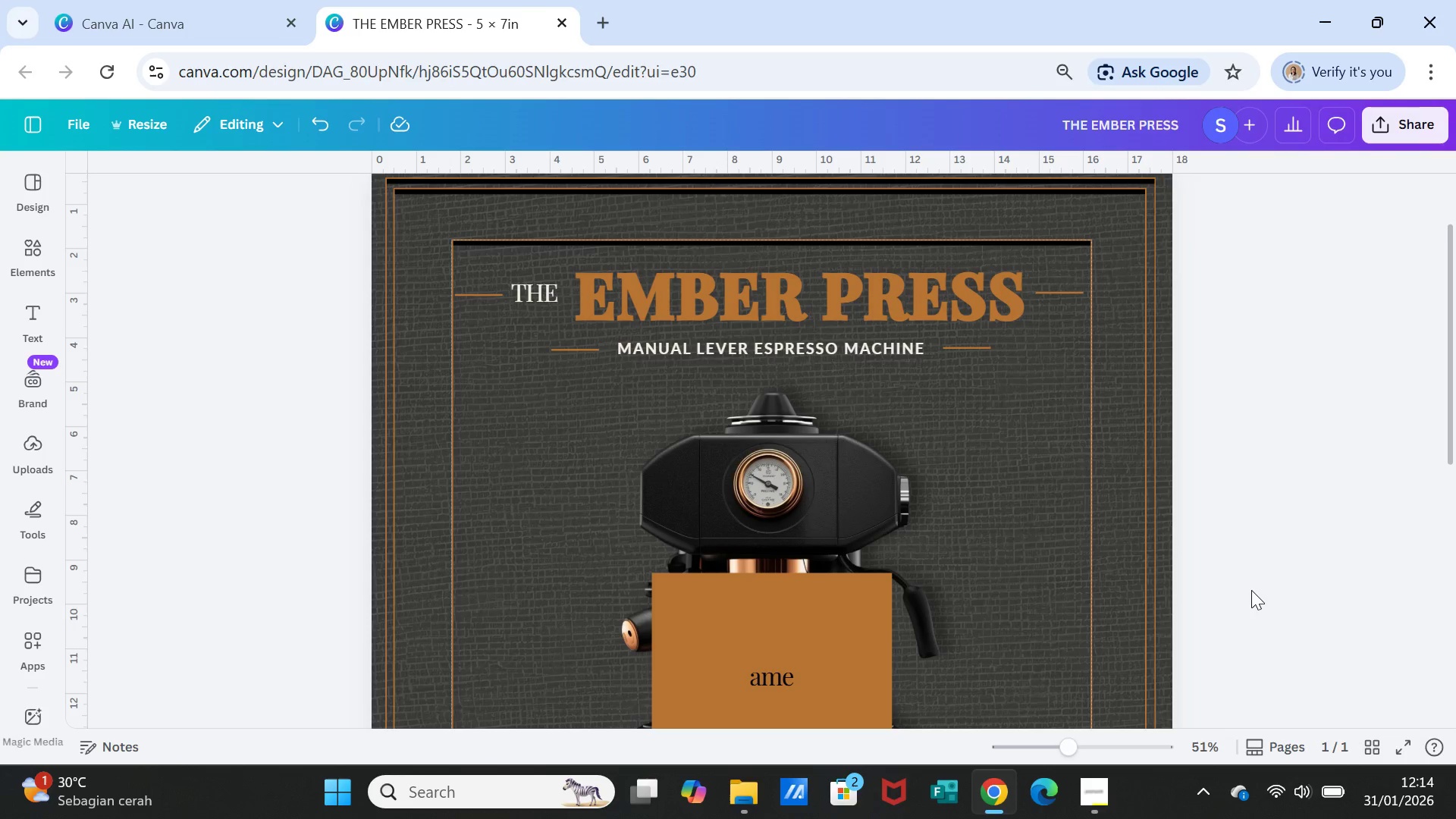 
scroll: coordinate [1251, 590], scroll_direction: down, amount: 4.0
 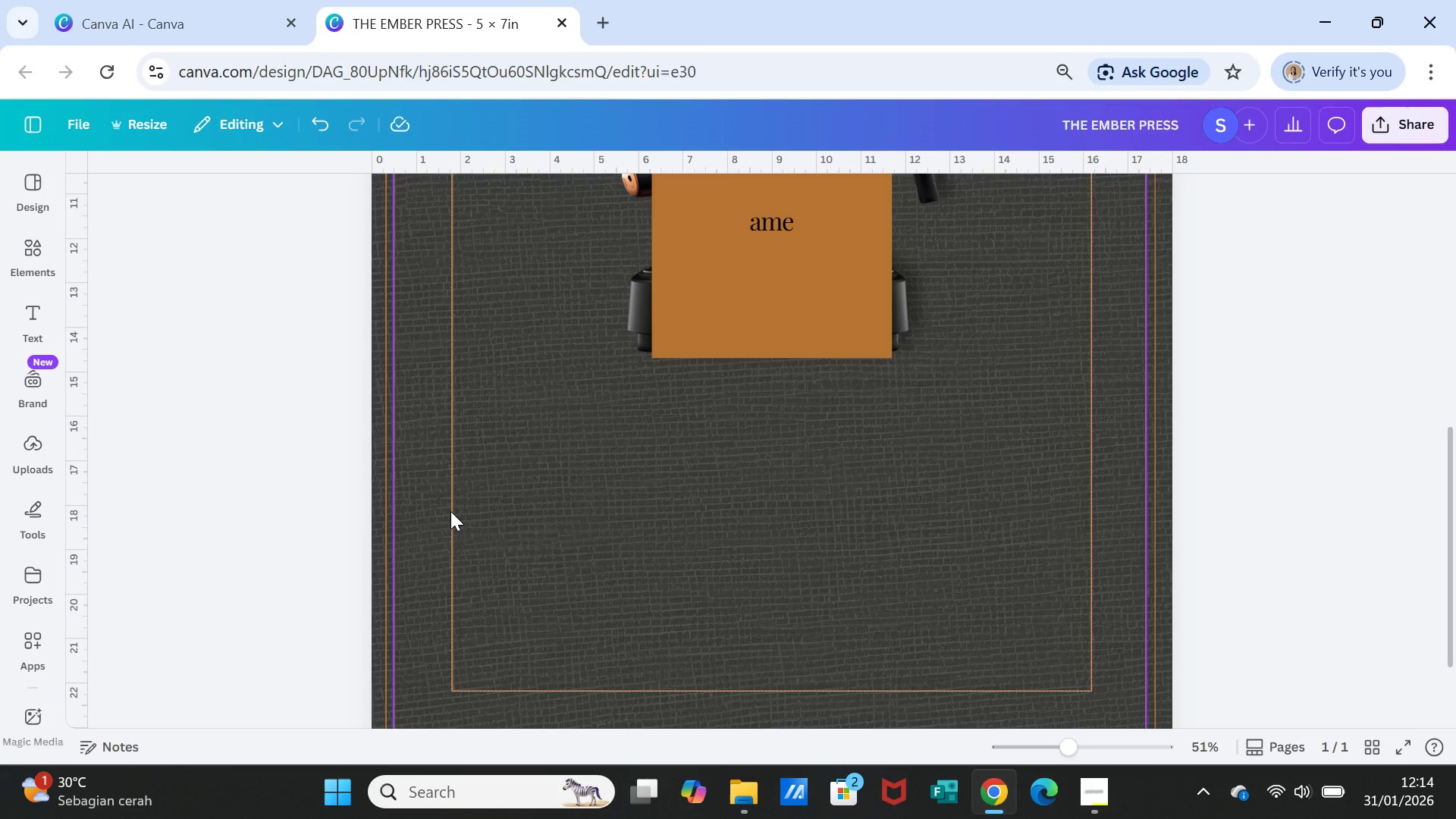 
wait(6.22)
 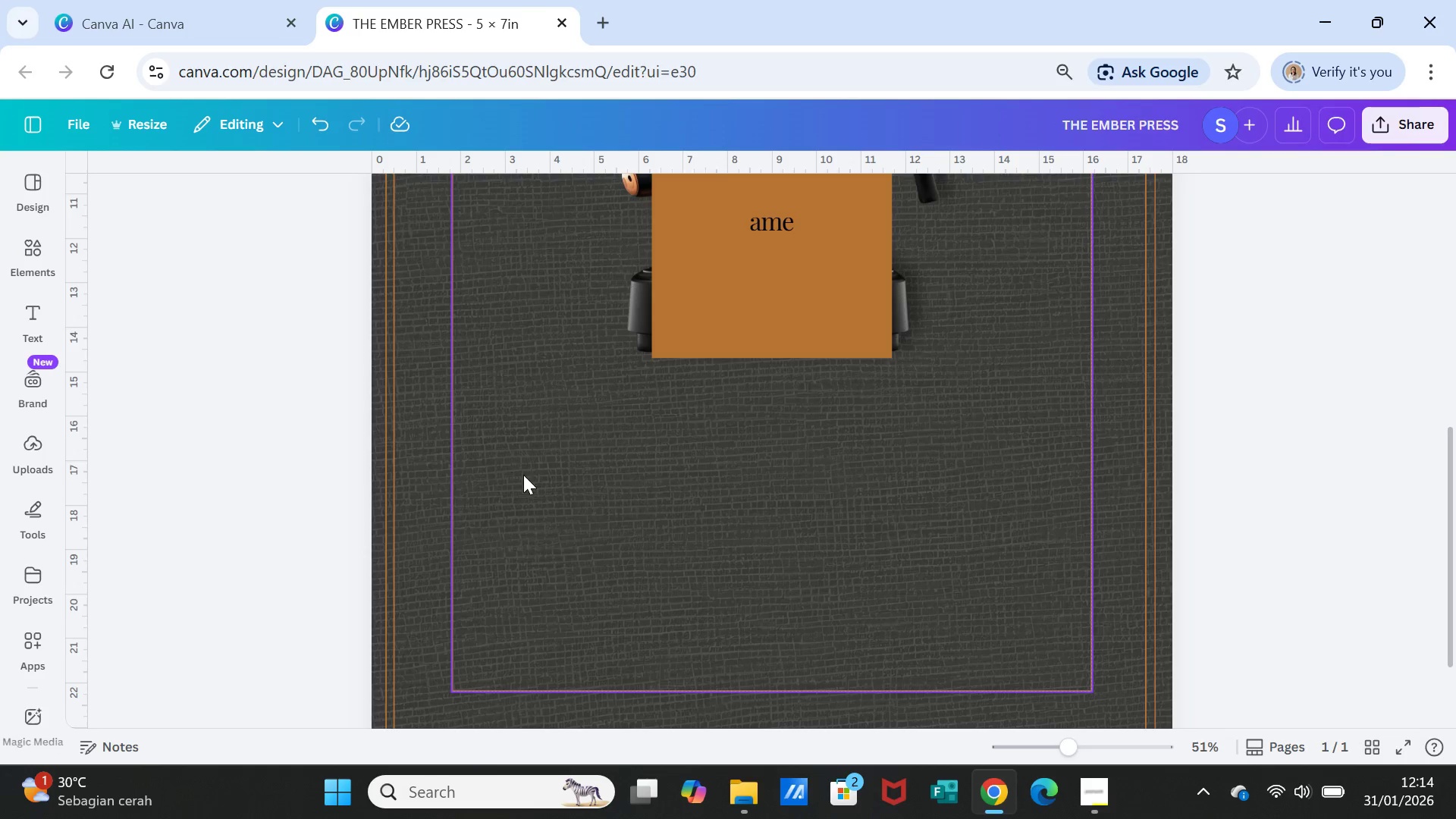 
left_click([450, 511])
 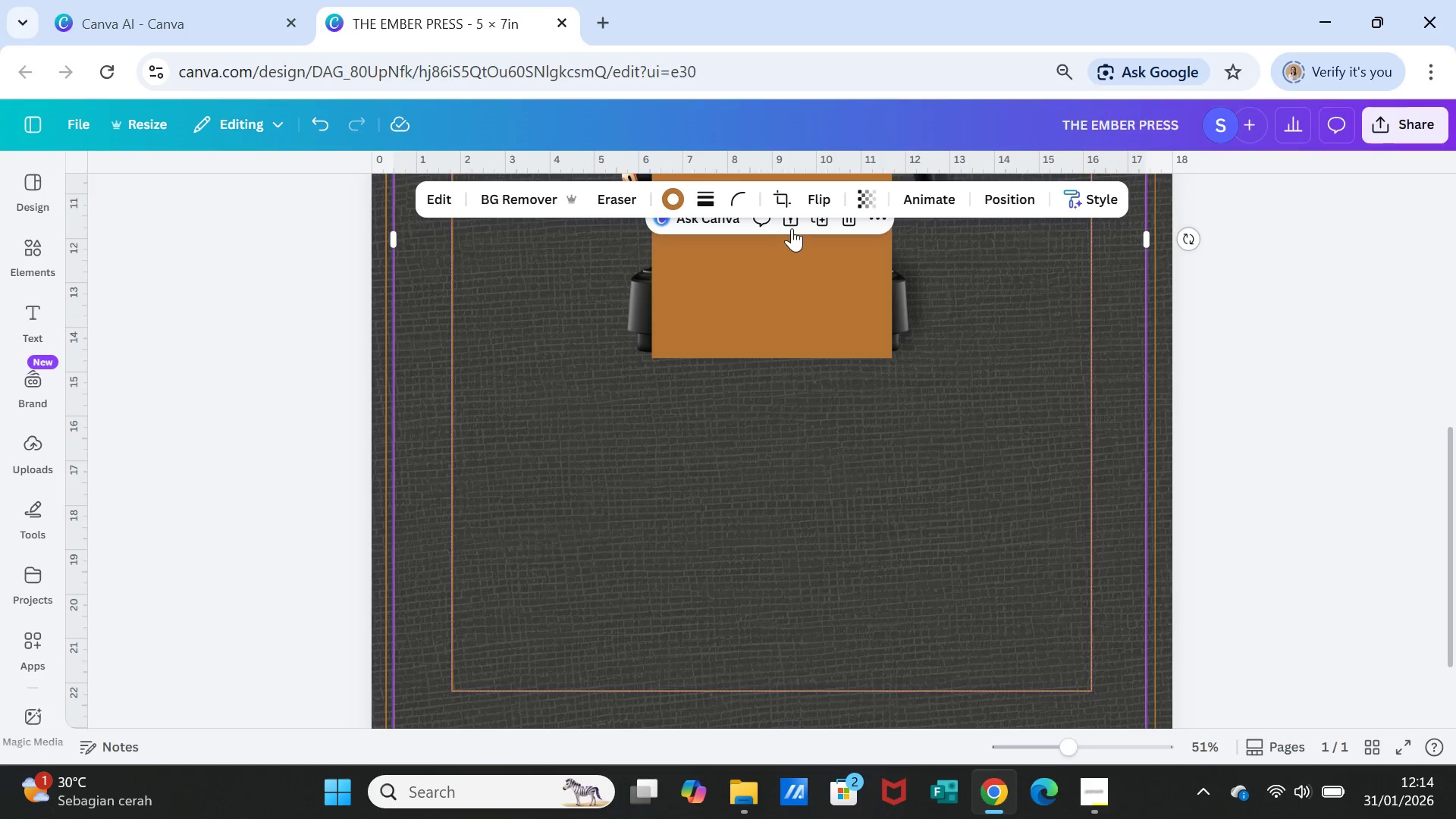 
left_click([816, 220])
 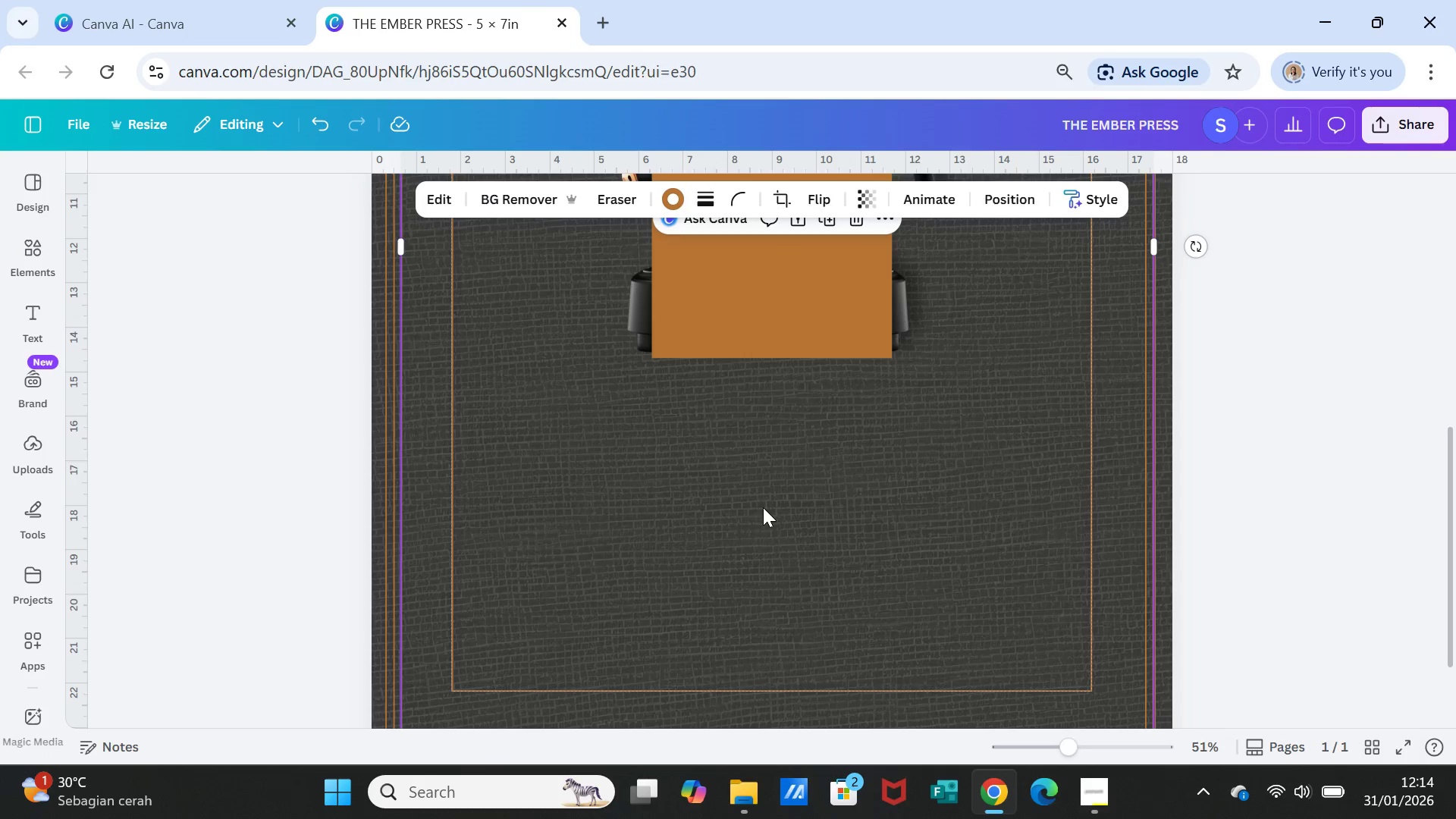 
scroll: coordinate [458, 357], scroll_direction: up, amount: 5.0
 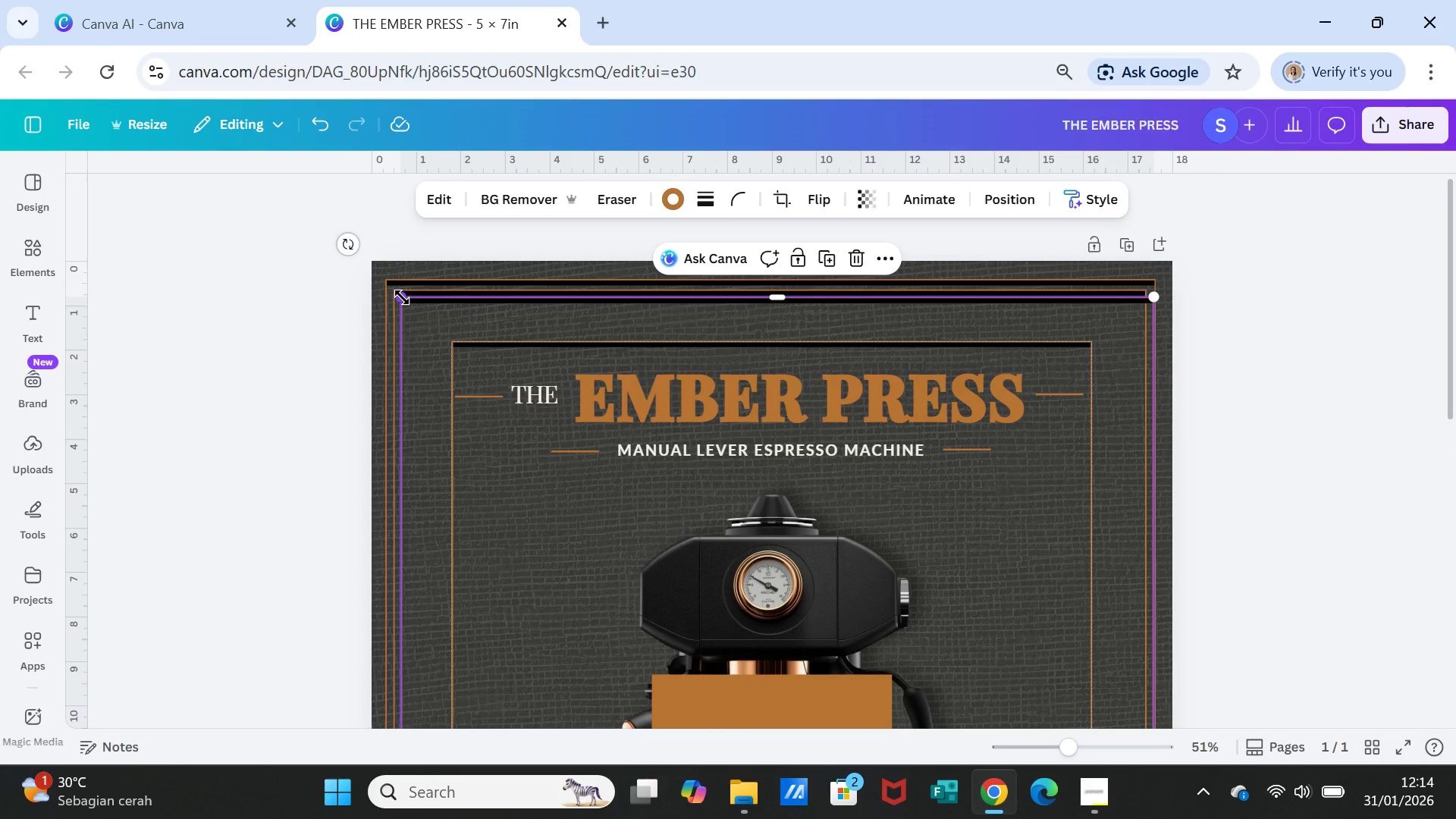 
left_click_drag(start_coordinate=[403, 297], to_coordinate=[498, 427])
 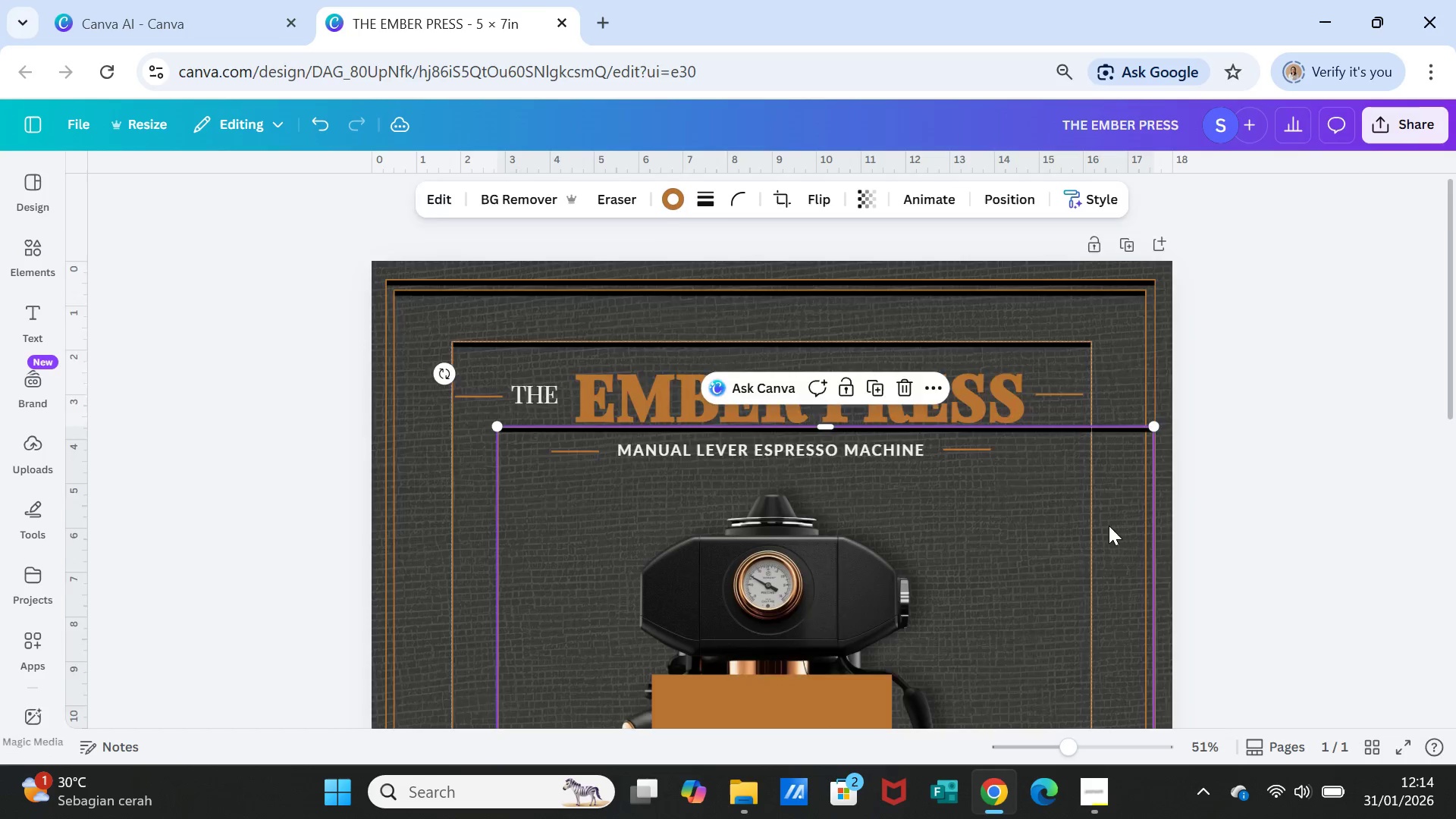 
scroll: coordinate [1109, 526], scroll_direction: down, amount: 1.0
 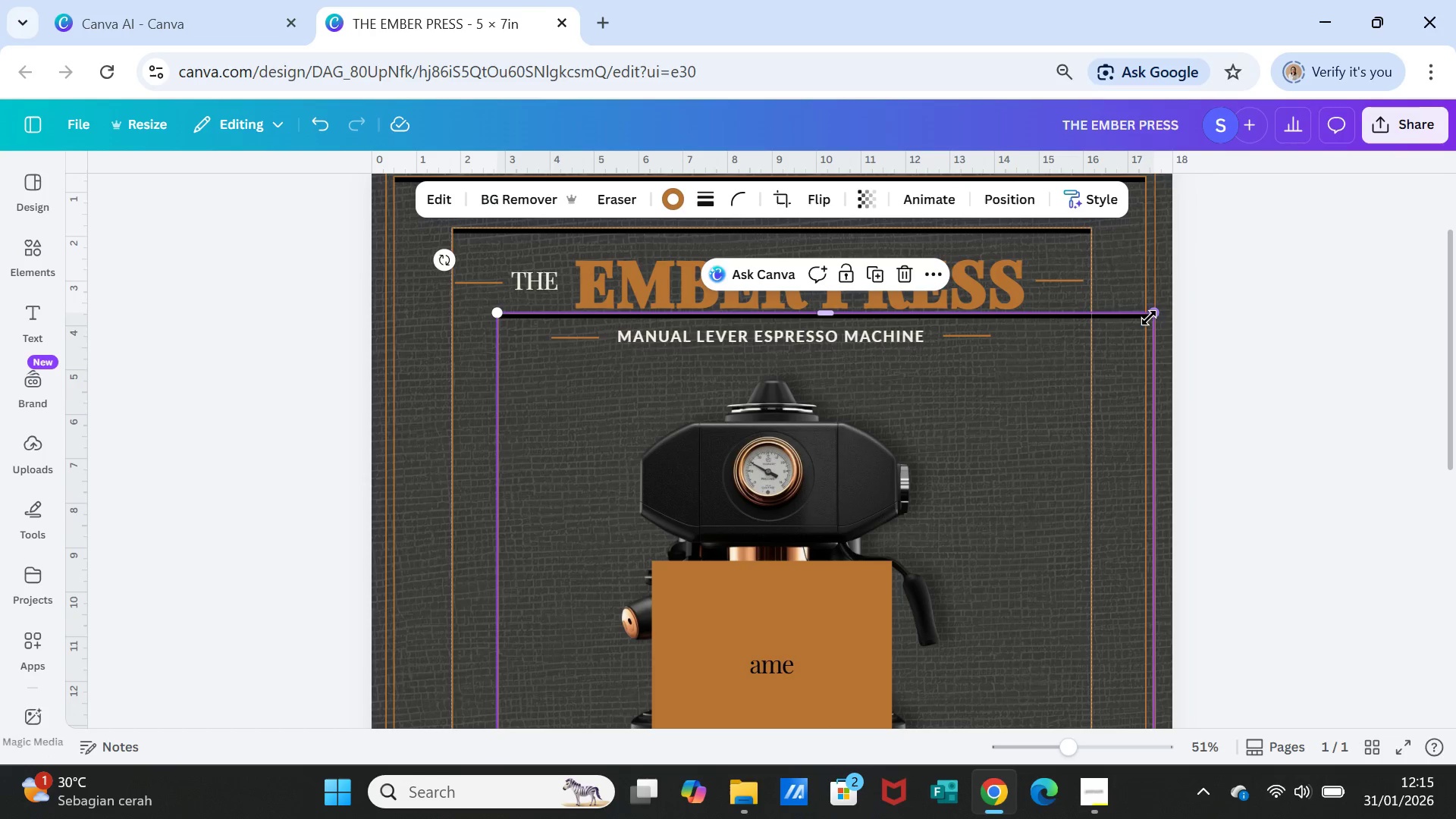 
left_click_drag(start_coordinate=[1155, 314], to_coordinate=[986, 366])
 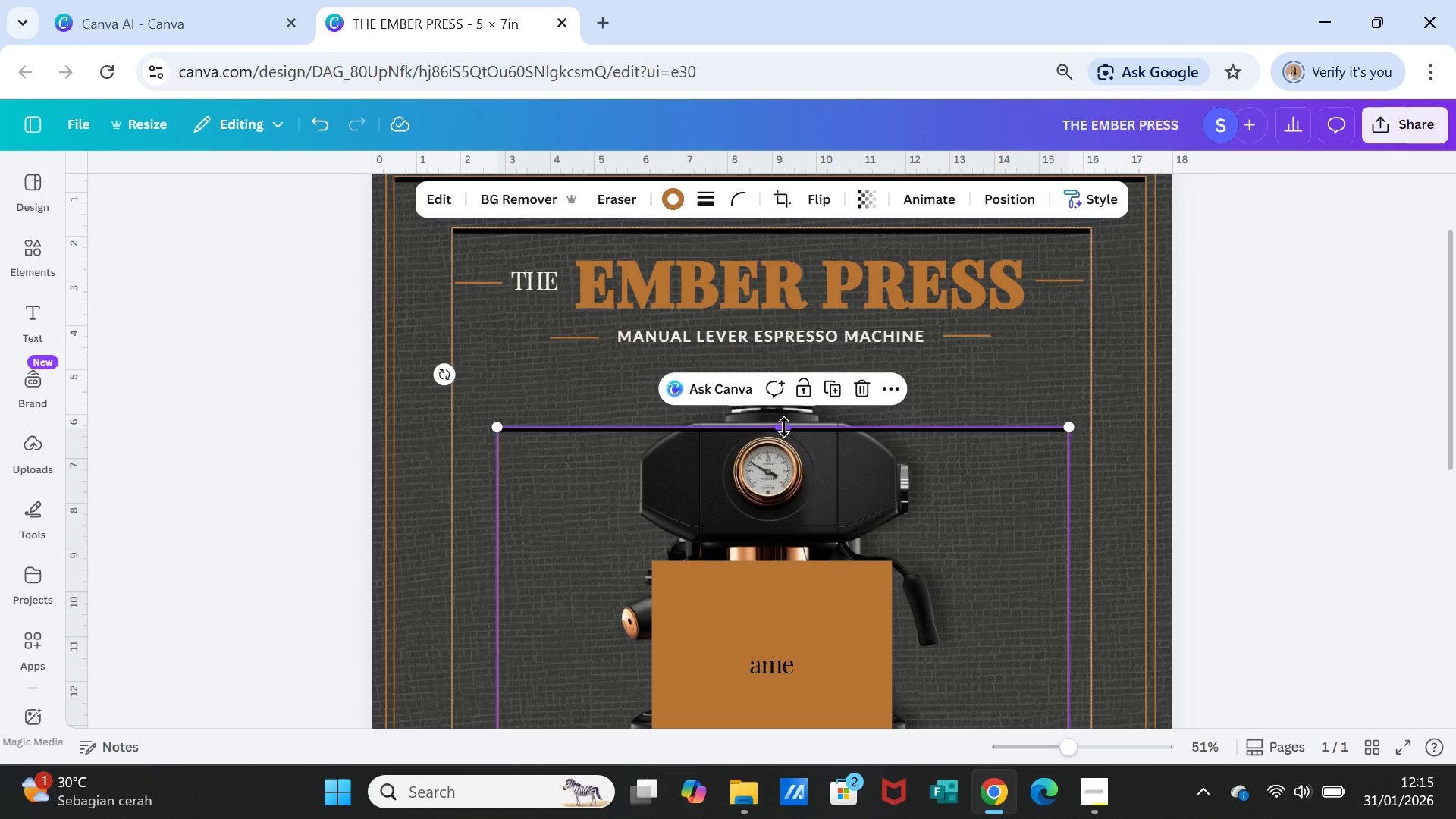 
left_click_drag(start_coordinate=[783, 425], to_coordinate=[763, 720])
 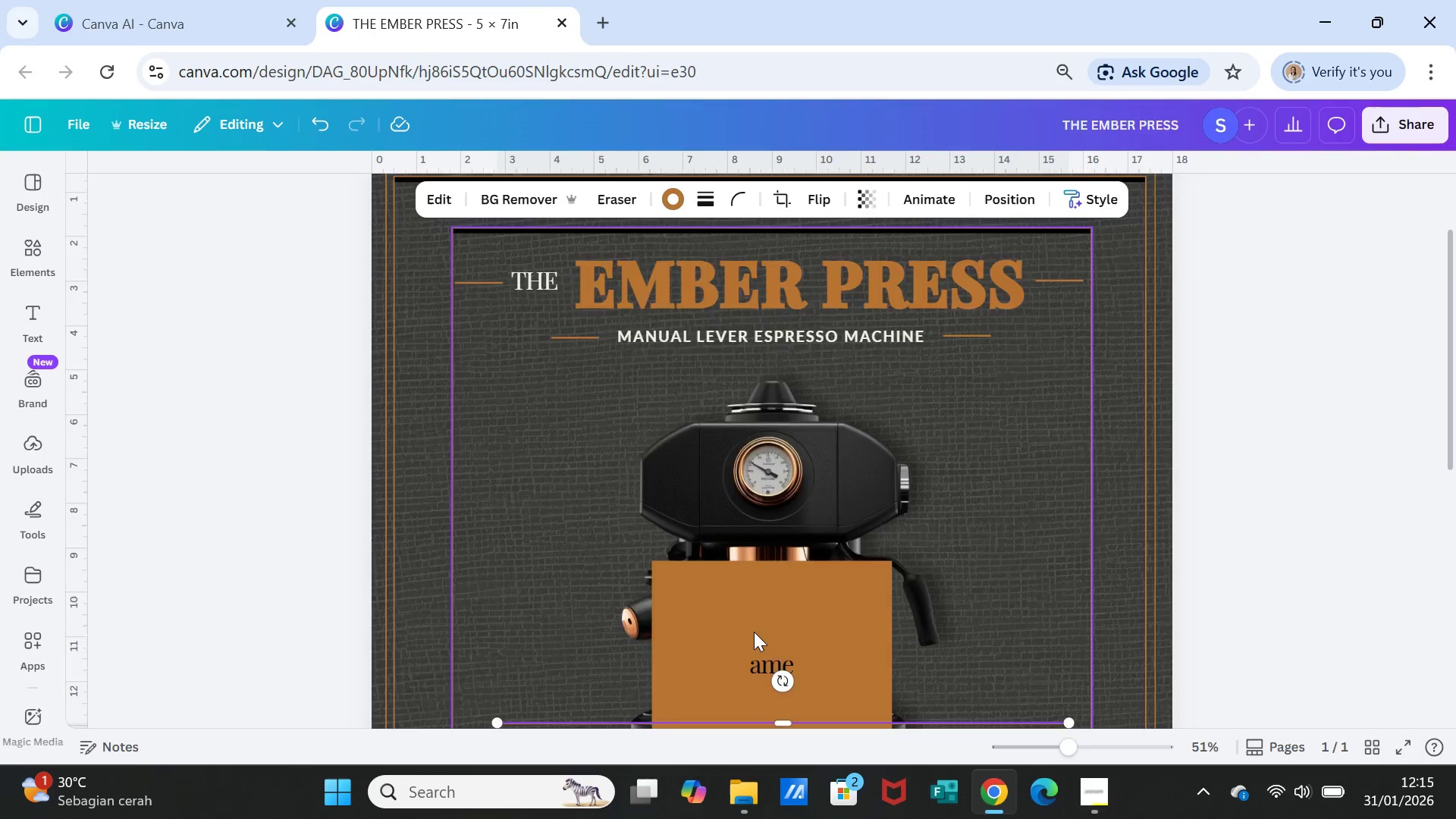 
scroll: coordinate [754, 632], scroll_direction: down, amount: 1.0
 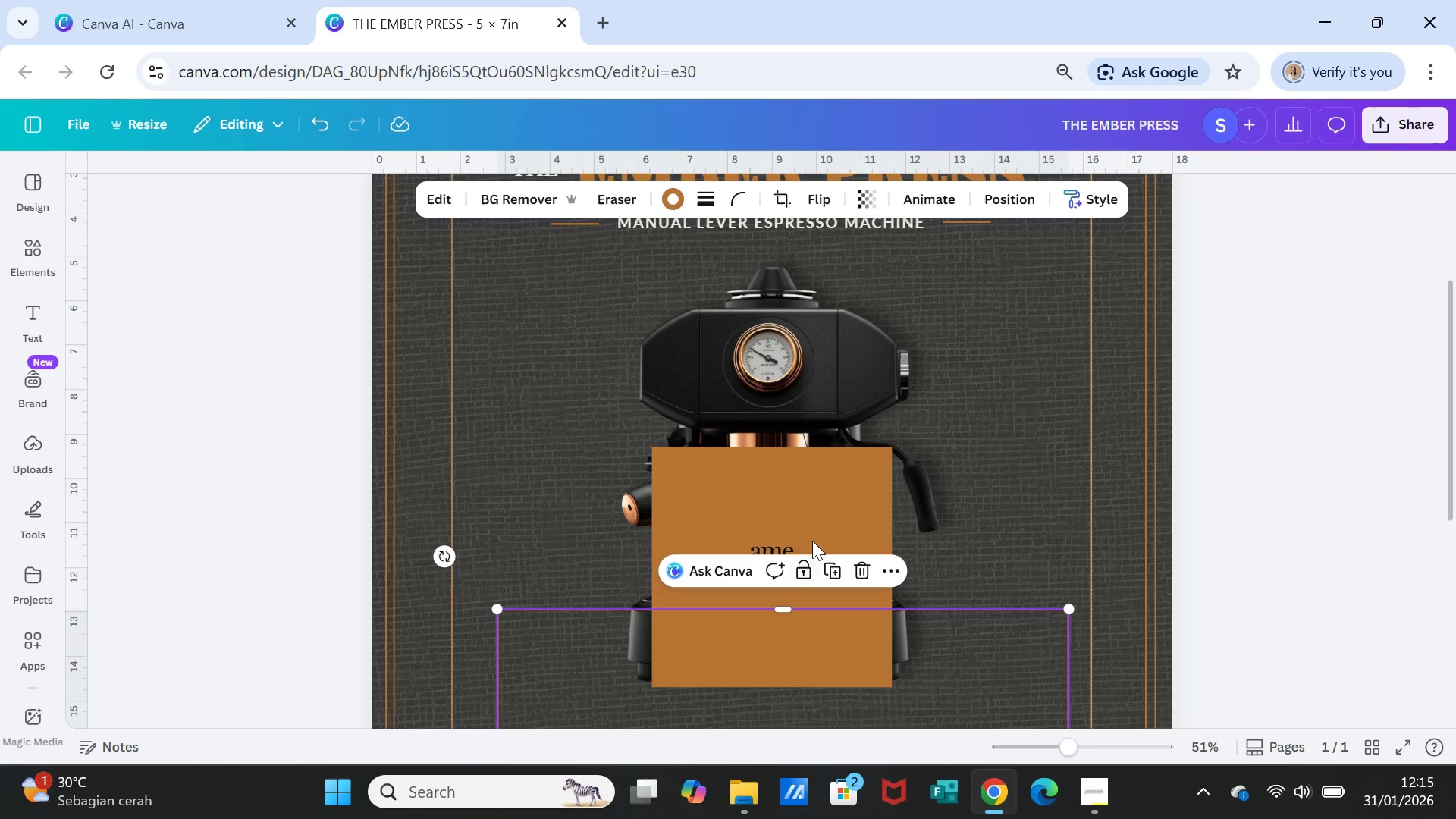 
left_click([817, 535])
 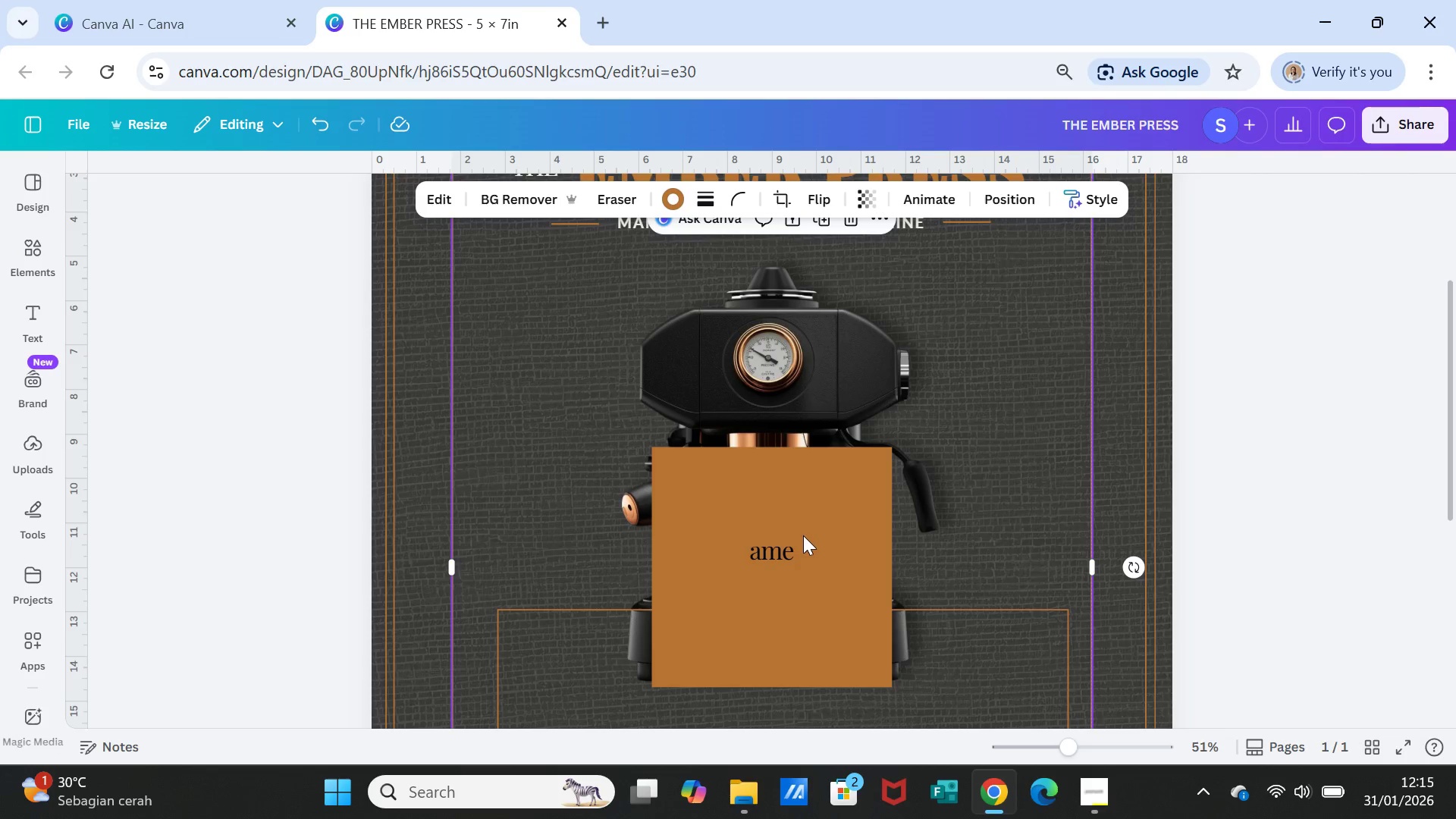 
key(Delete)
 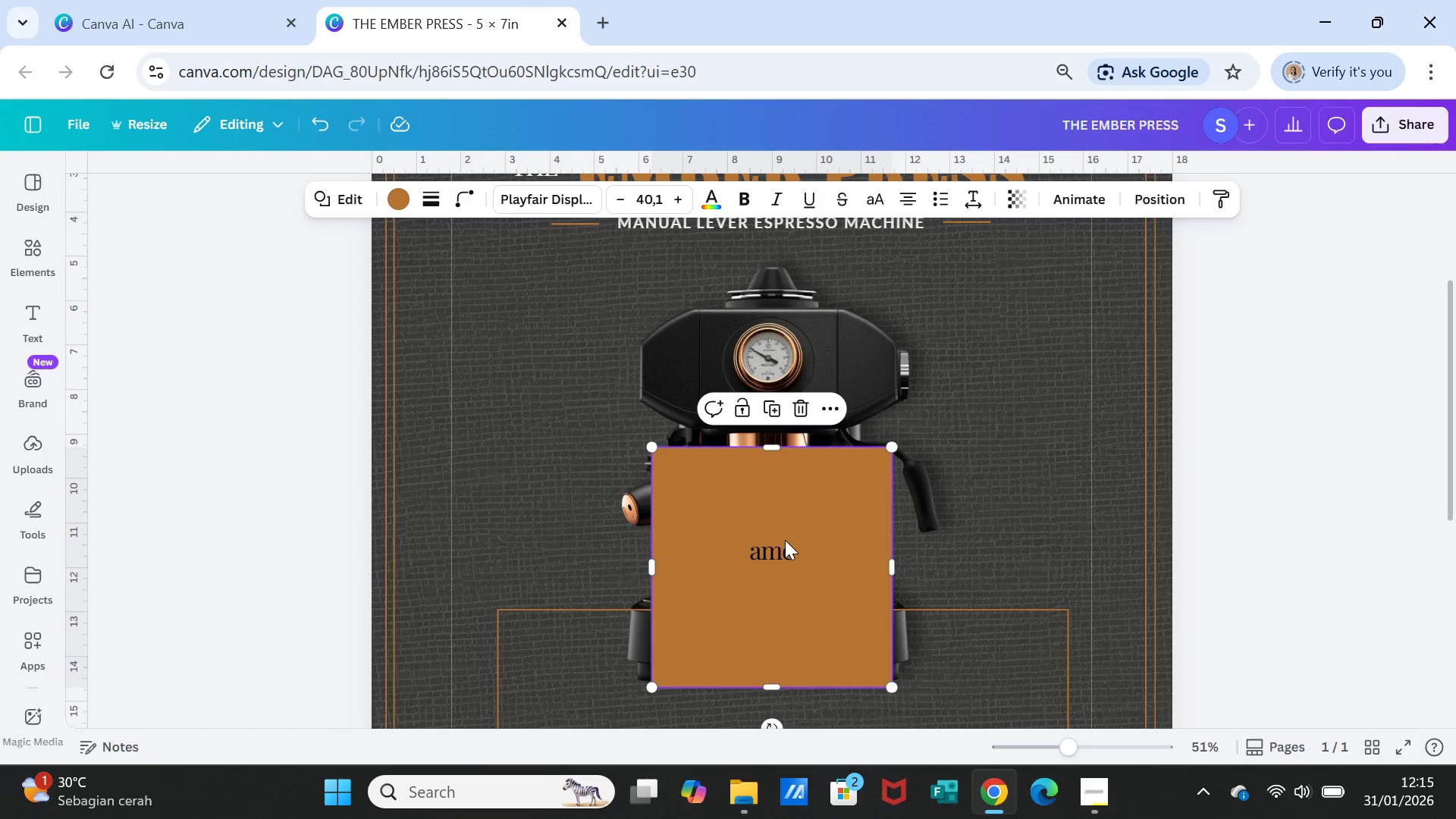 
key(Delete)
 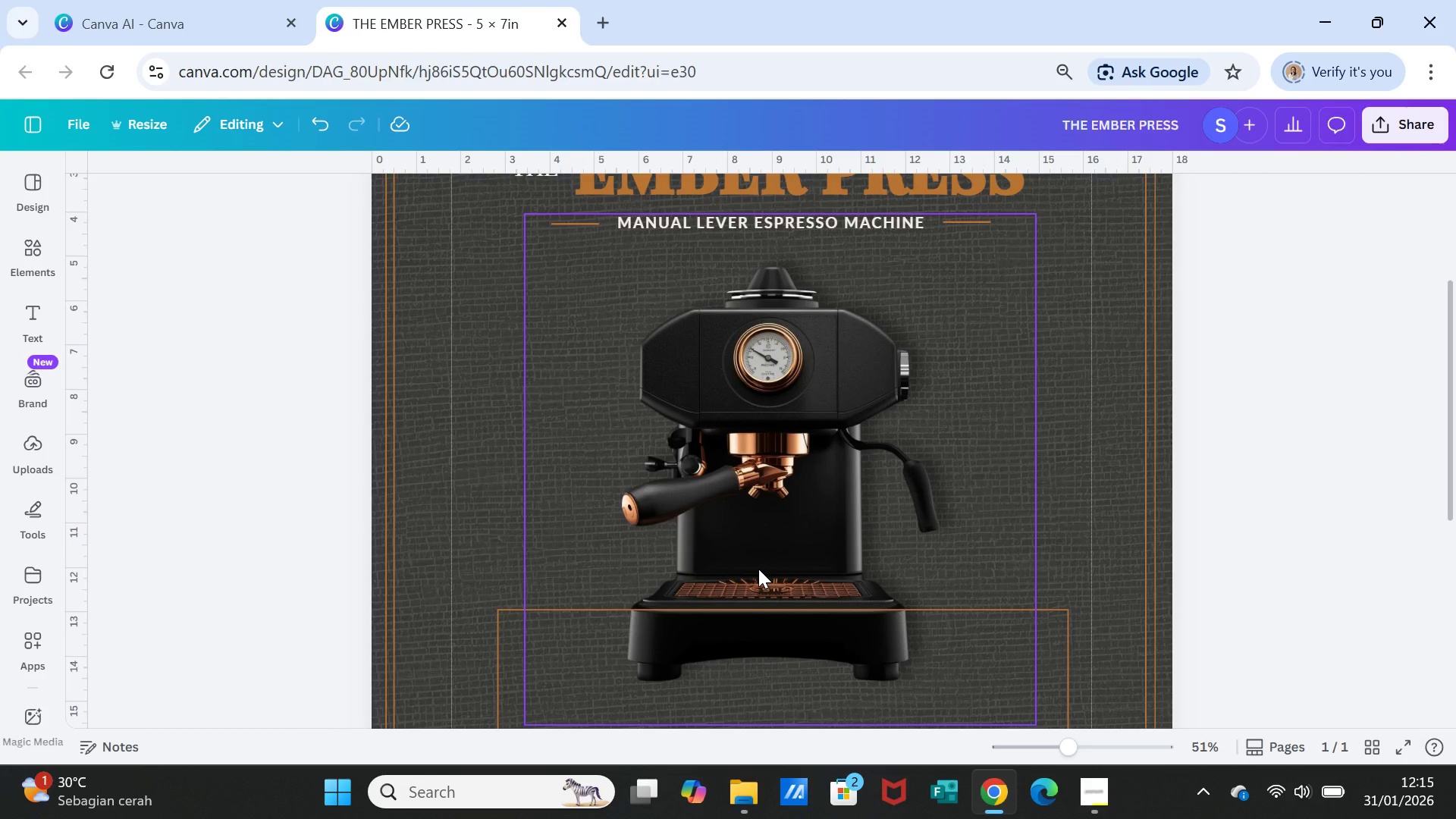 
scroll: coordinate [758, 569], scroll_direction: down, amount: 2.0
 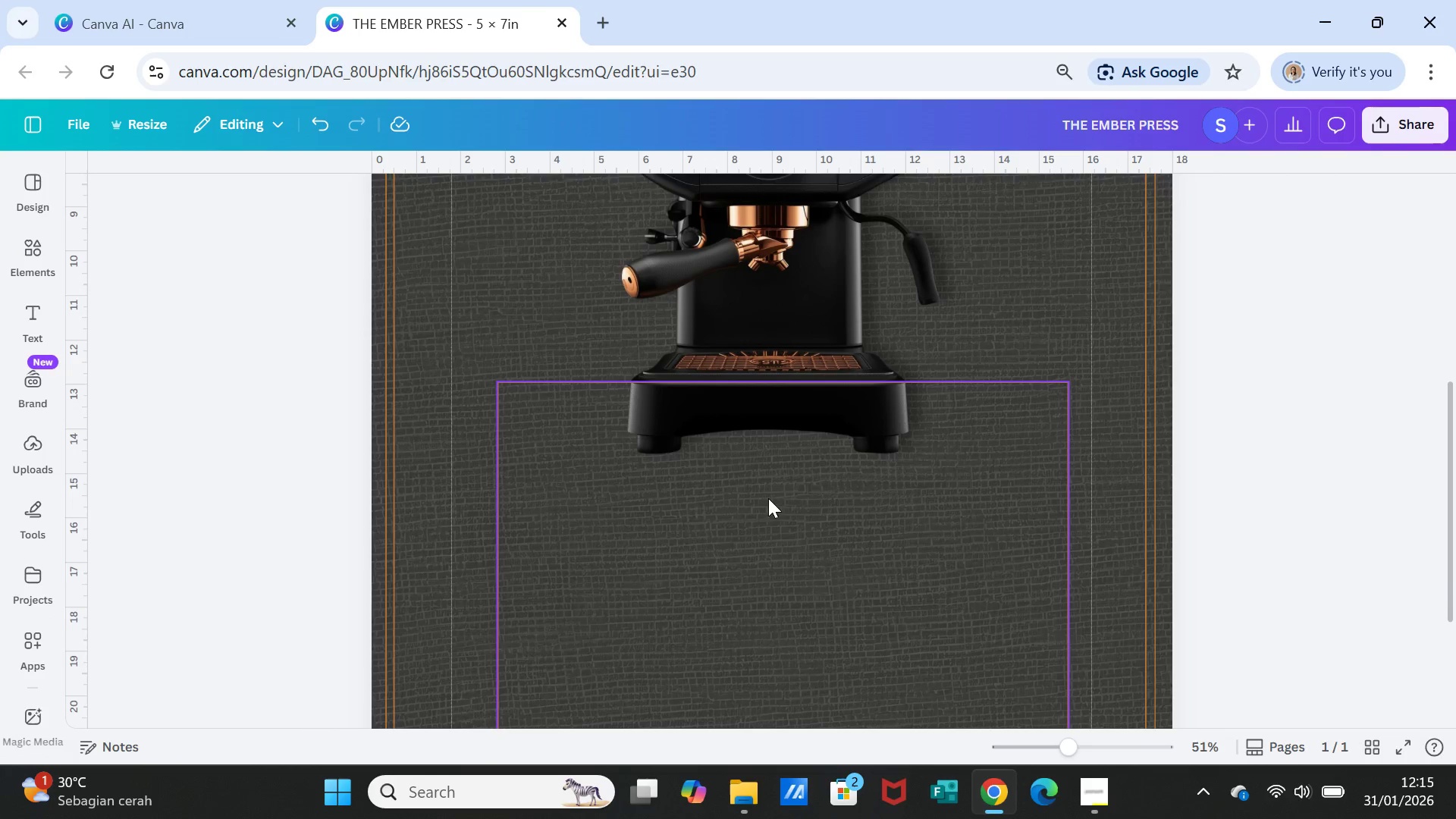 
scroll: coordinate [765, 536], scroll_direction: up, amount: 3.0
 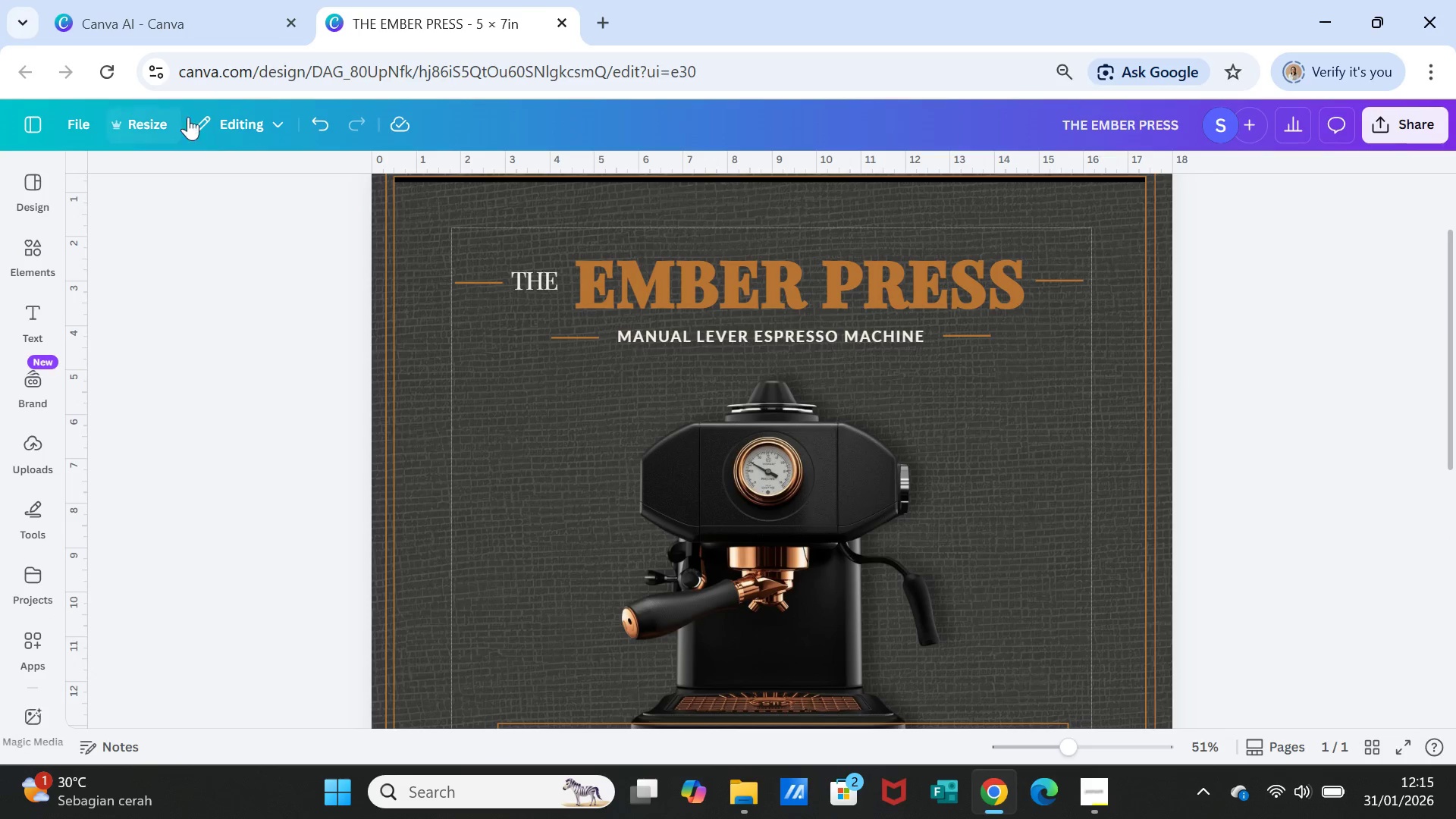 
left_click([317, 118])
 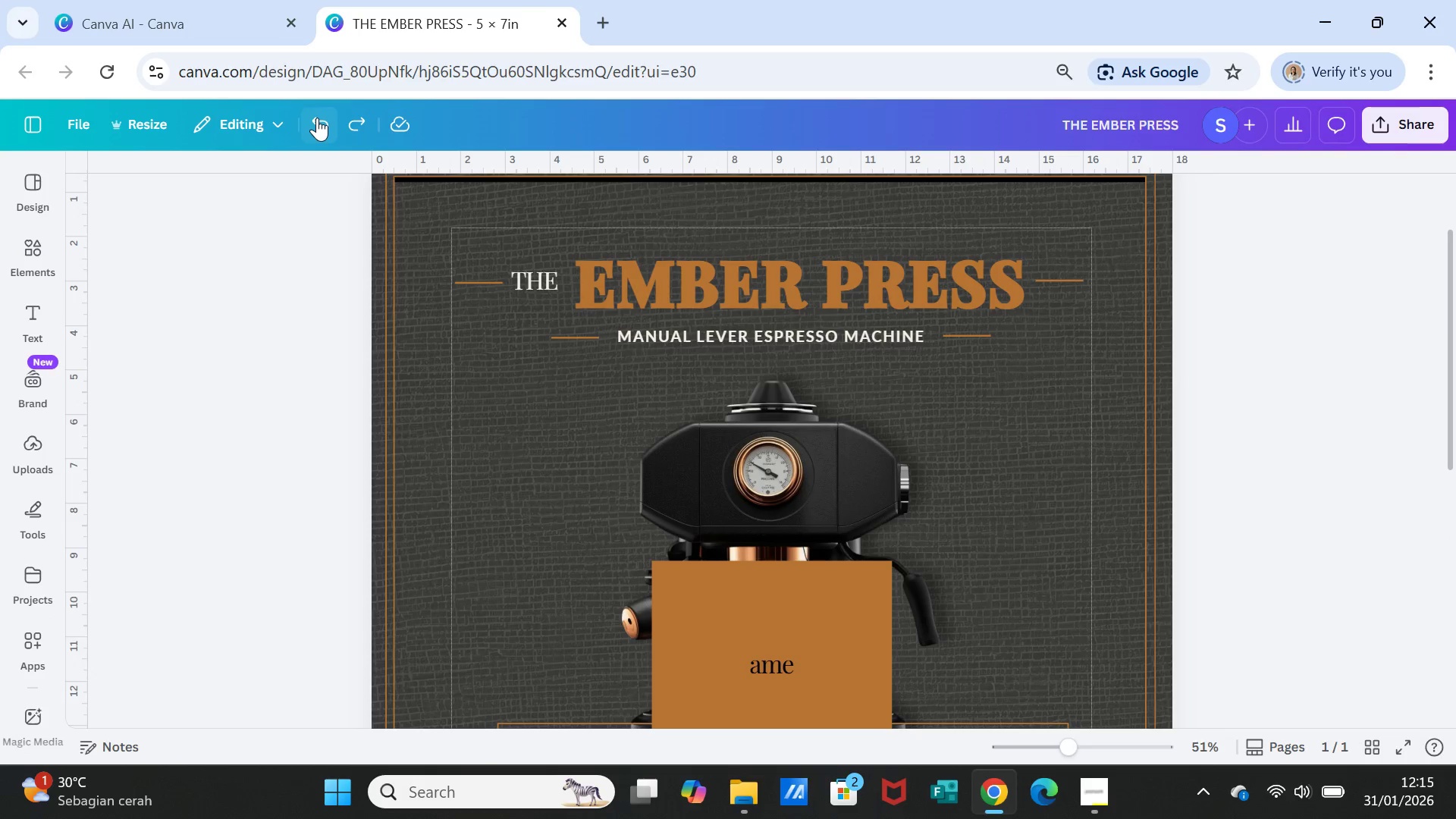 
left_click([317, 118])
 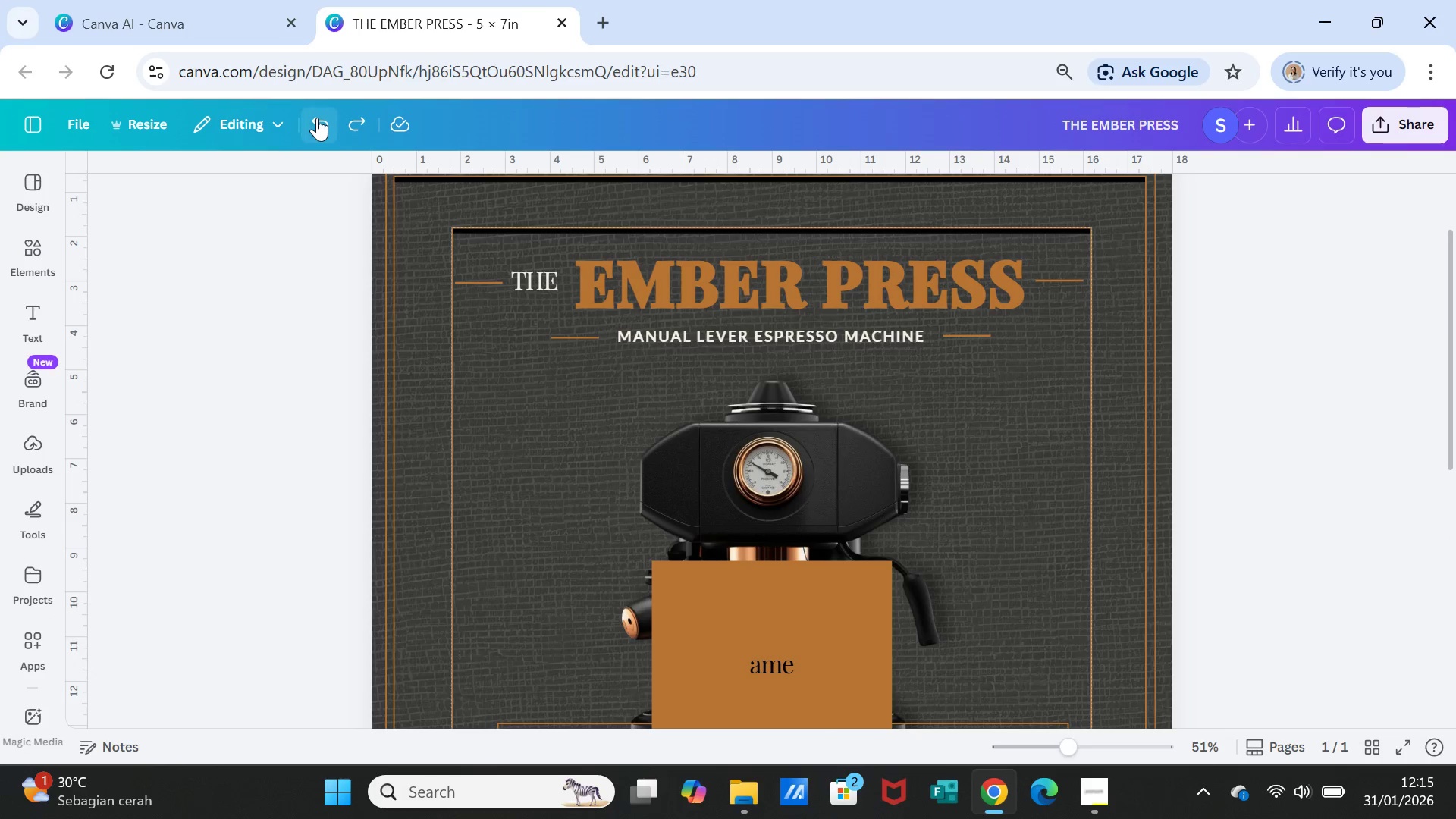 
left_click([317, 118])
 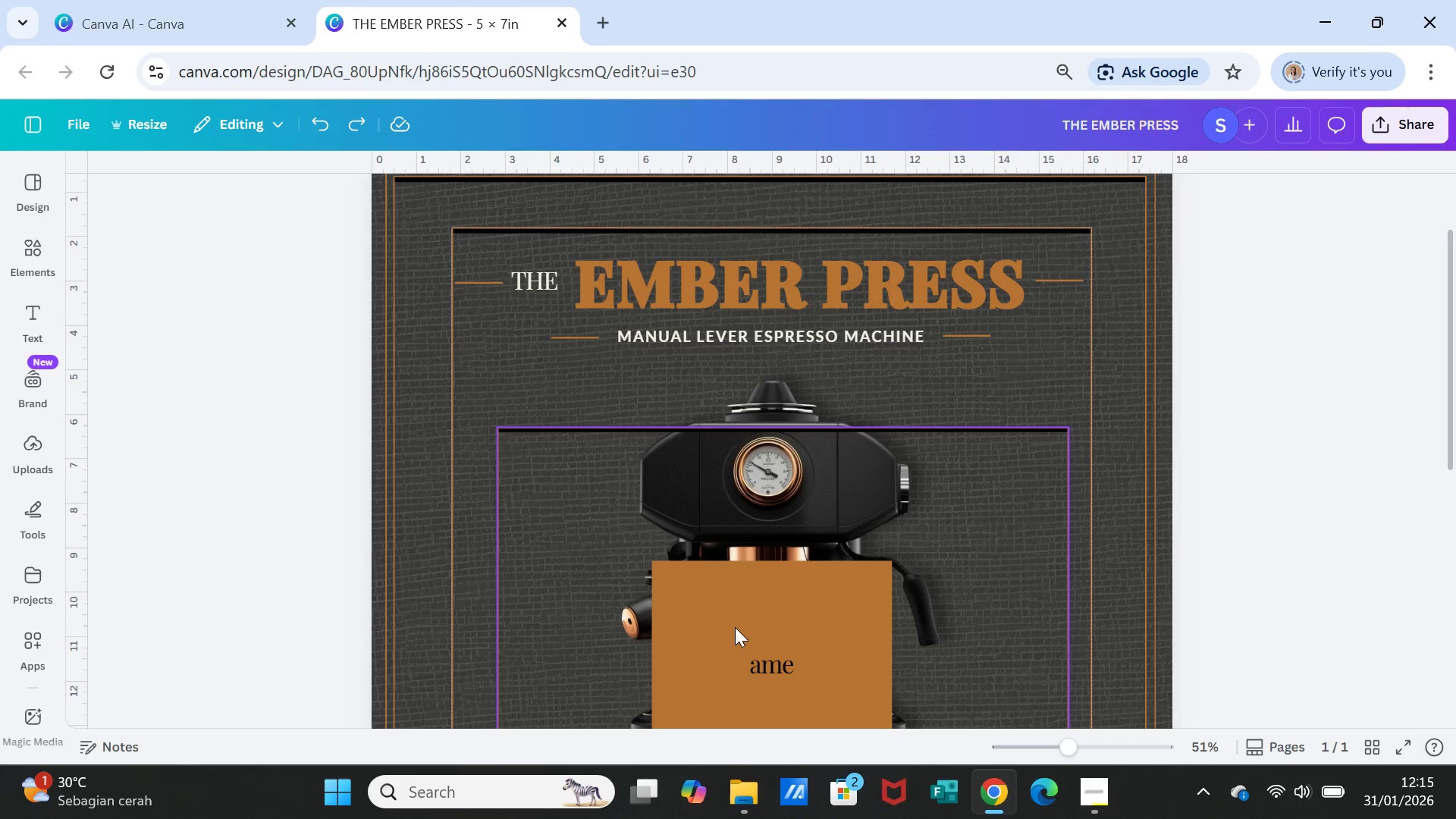 
left_click([727, 618])
 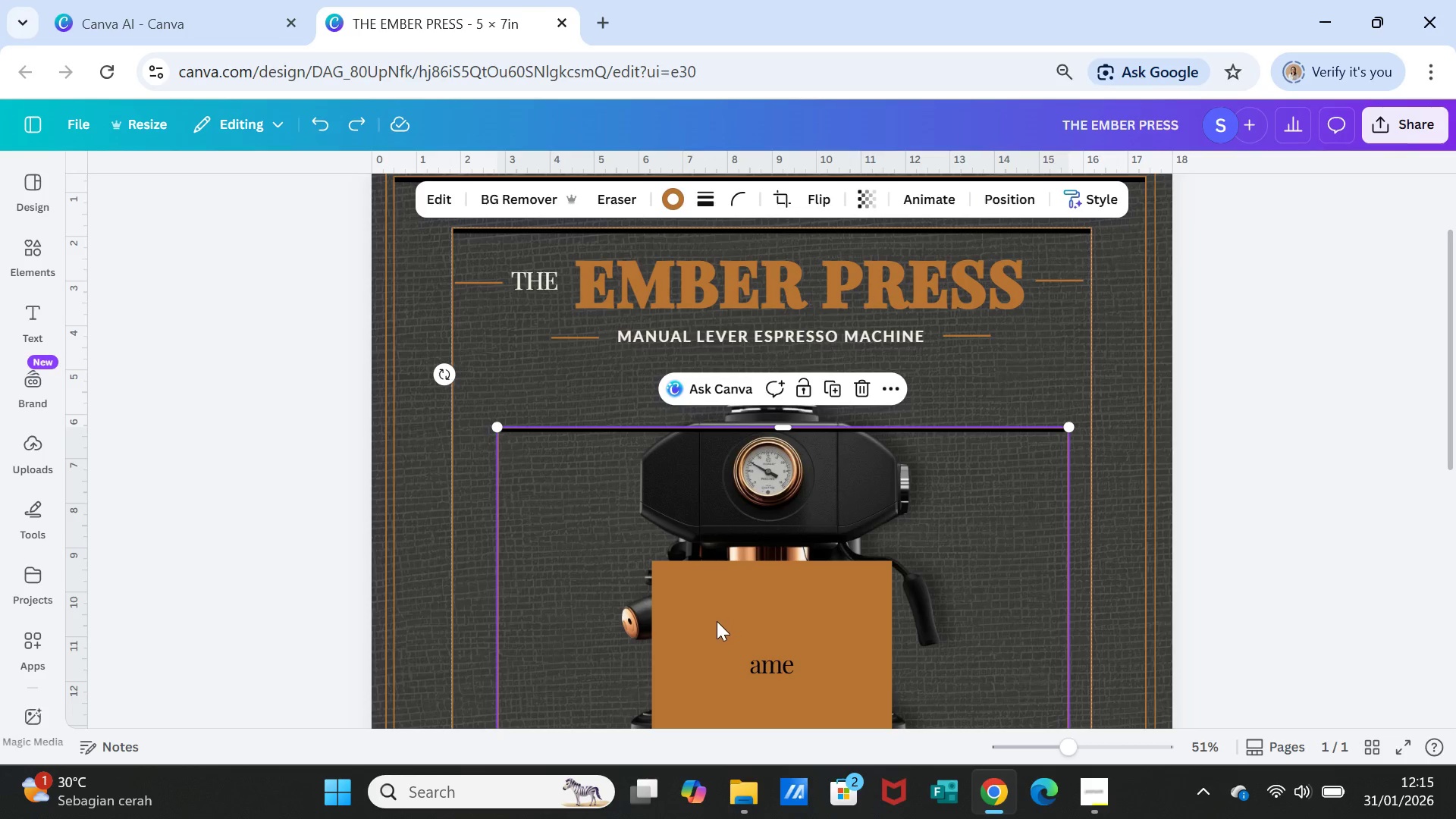 
key(Delete)
 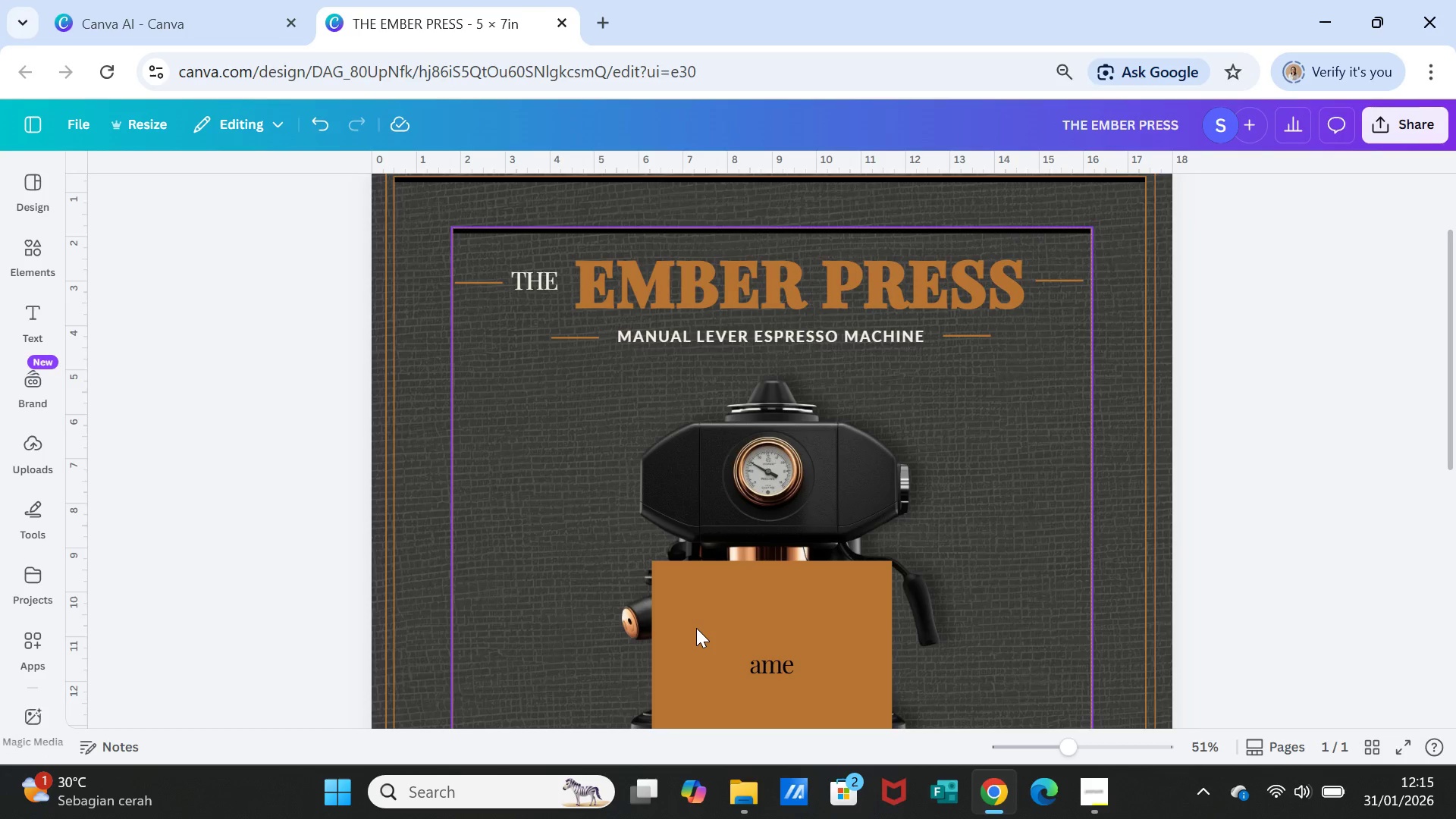 
left_click([696, 628])
 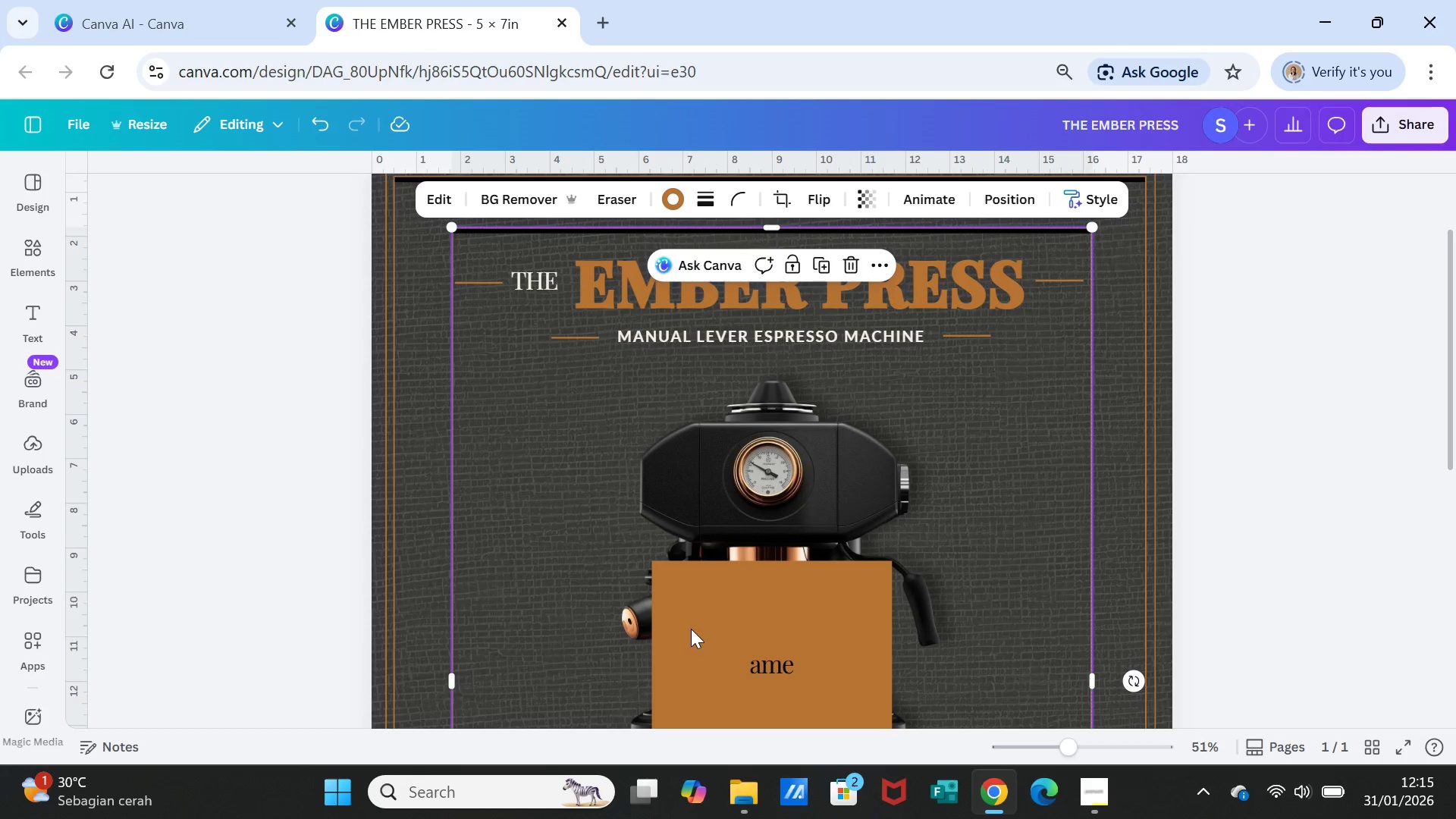 
key(Delete)
 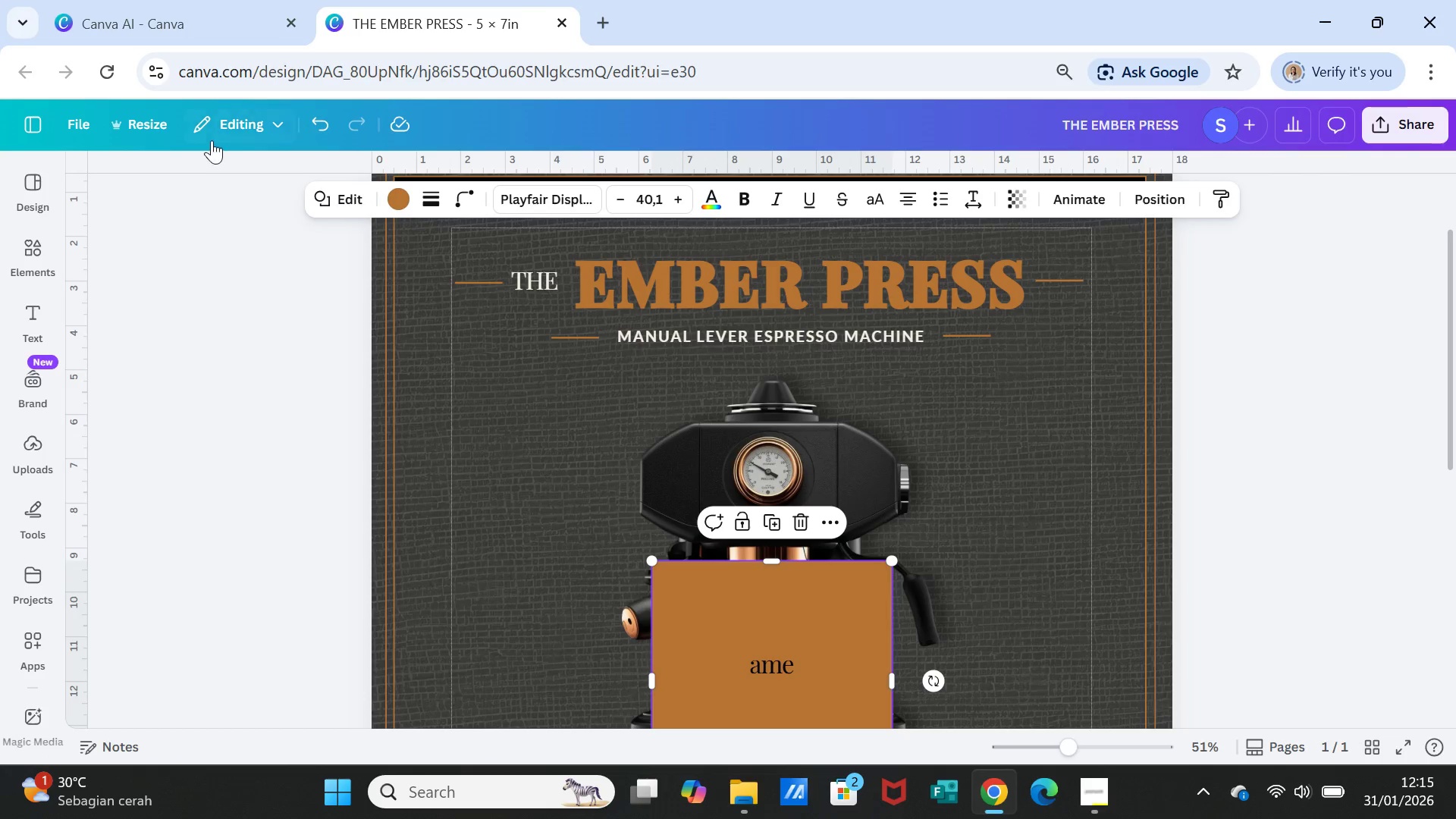 
double_click([308, 118])
 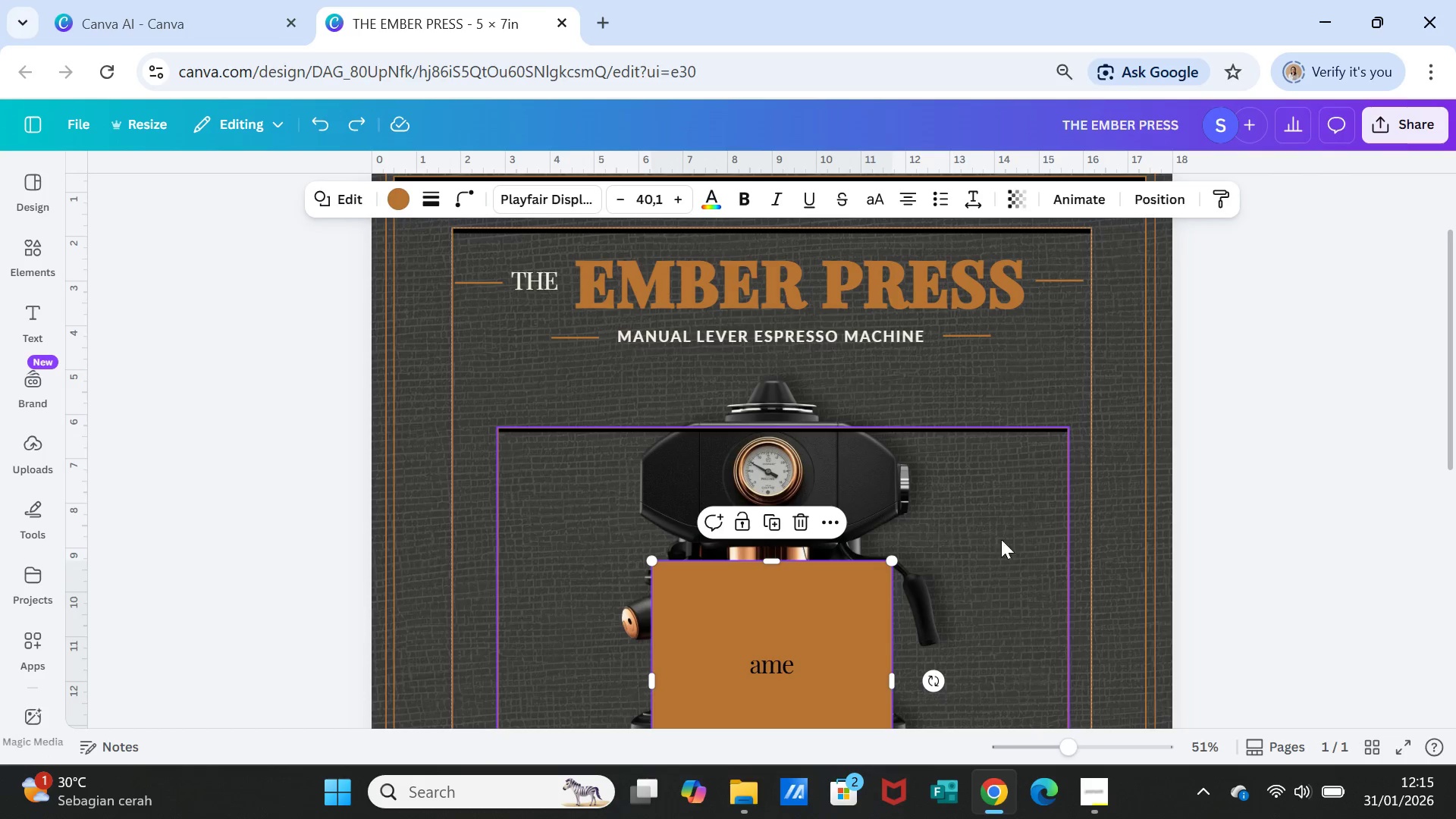 
left_click([999, 567])
 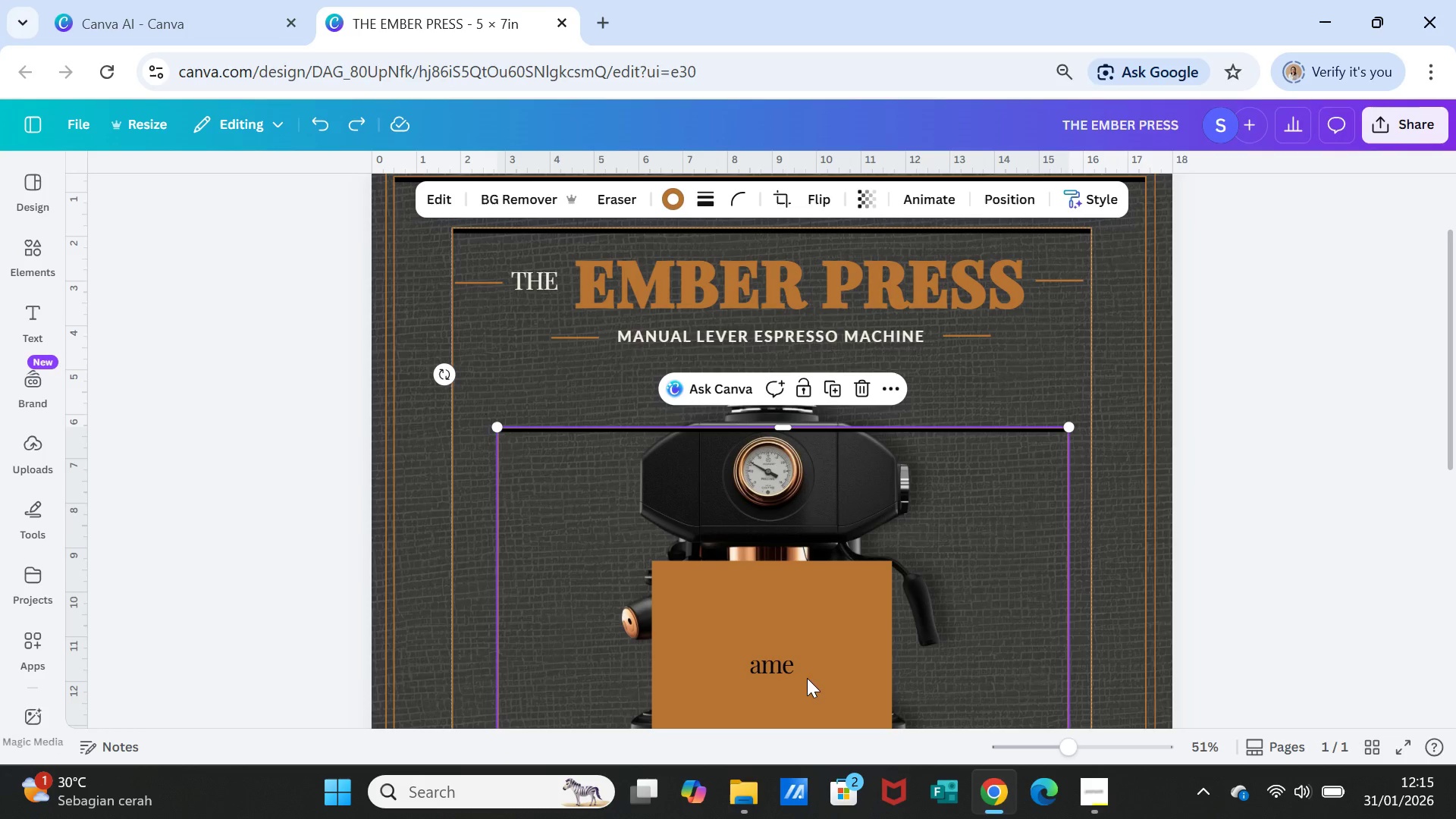 
left_click([807, 678])
 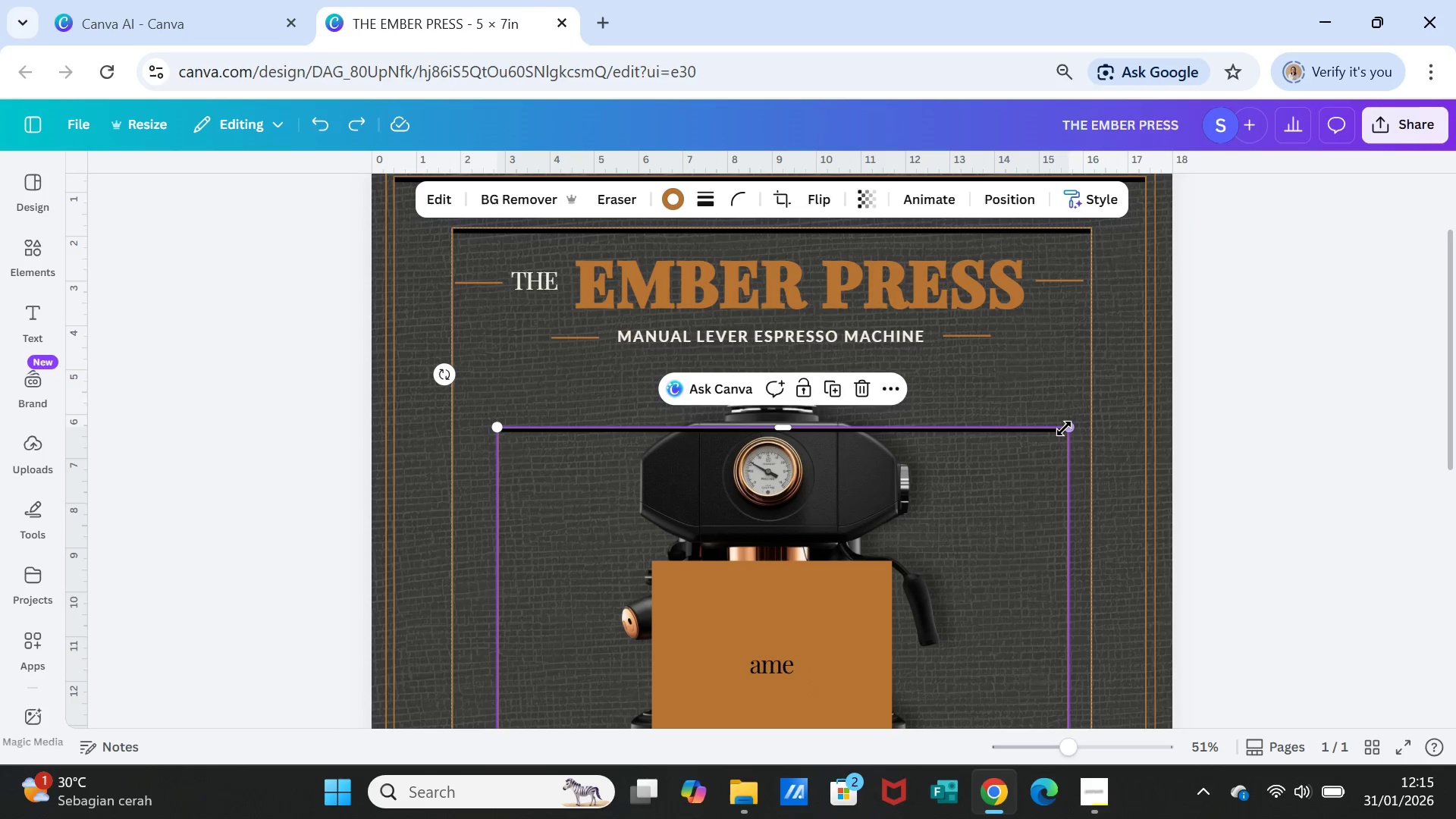 
left_click_drag(start_coordinate=[1065, 428], to_coordinate=[771, 611])
 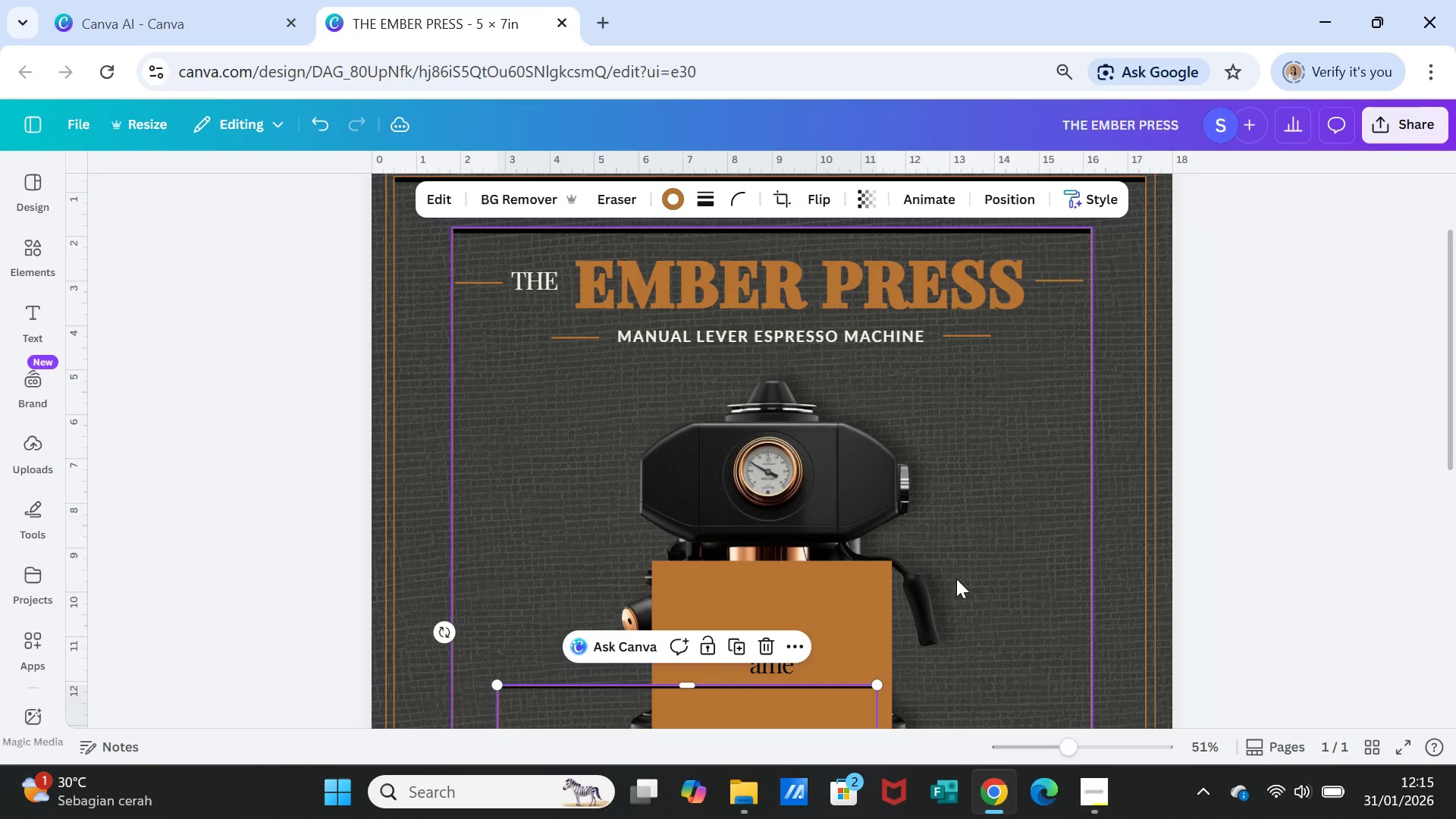 
left_click([959, 579])
 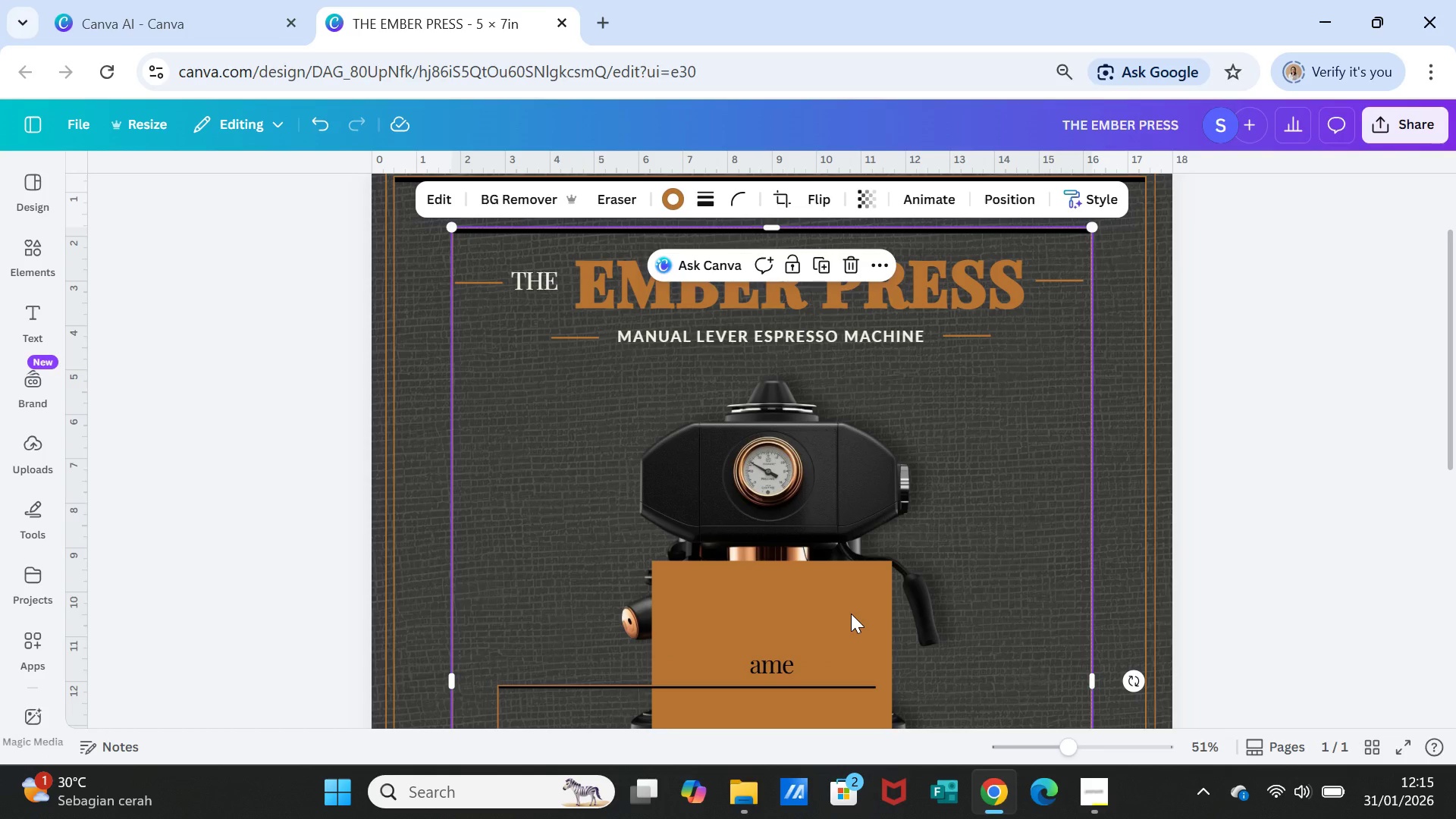 
left_click([851, 613])
 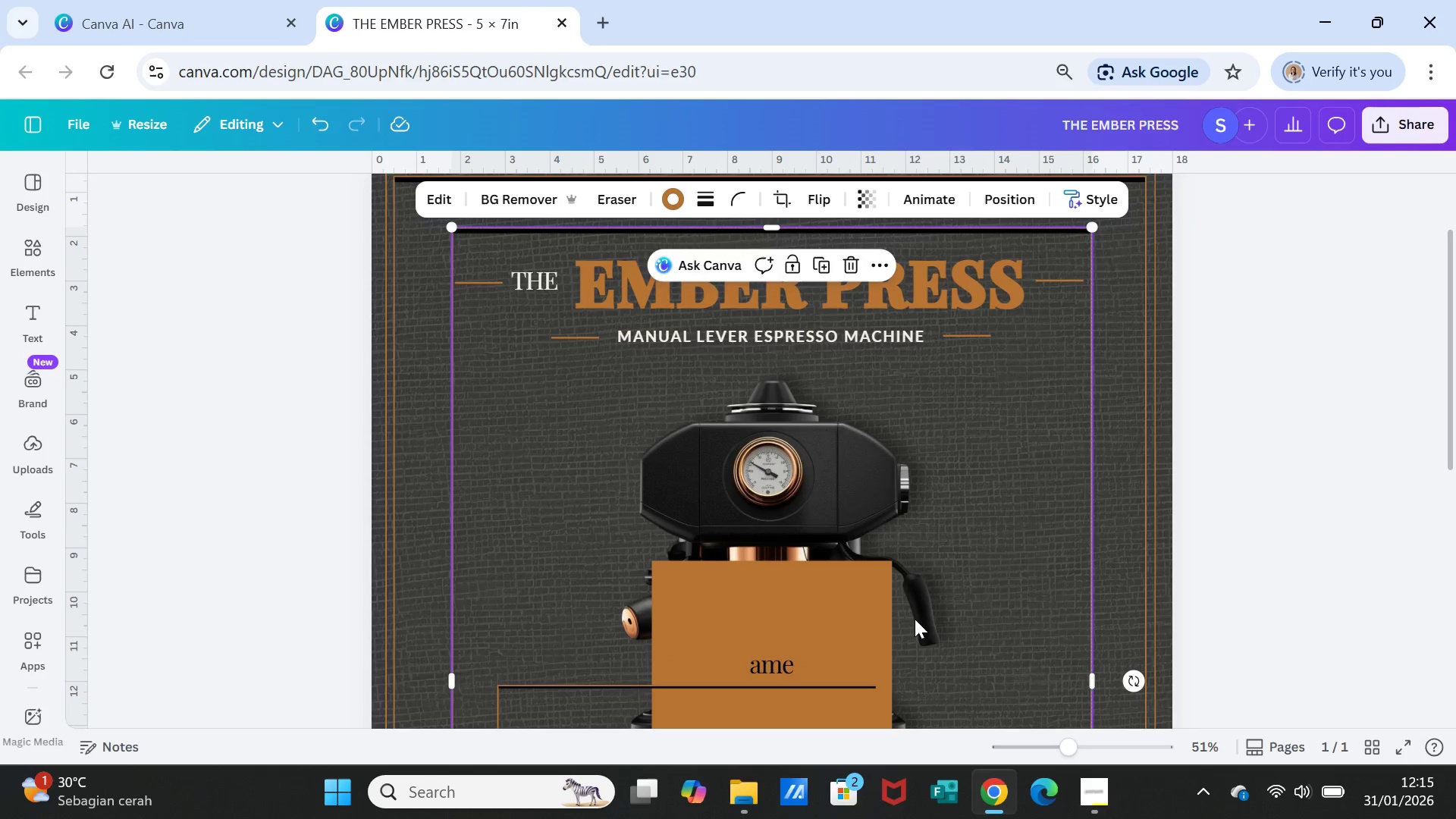 
scroll: coordinate [916, 628], scroll_direction: down, amount: 2.0
 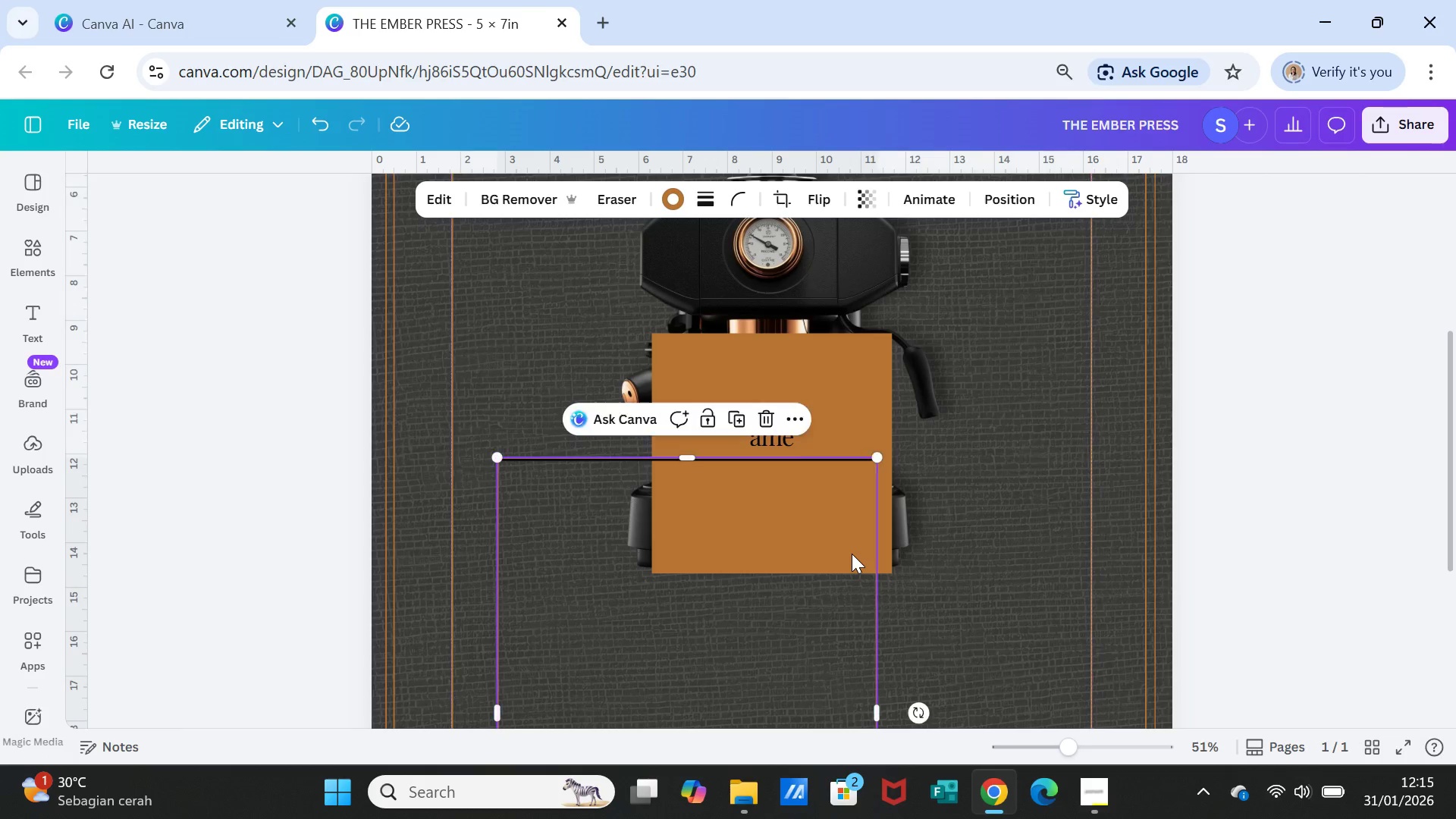 
double_click([852, 554])
 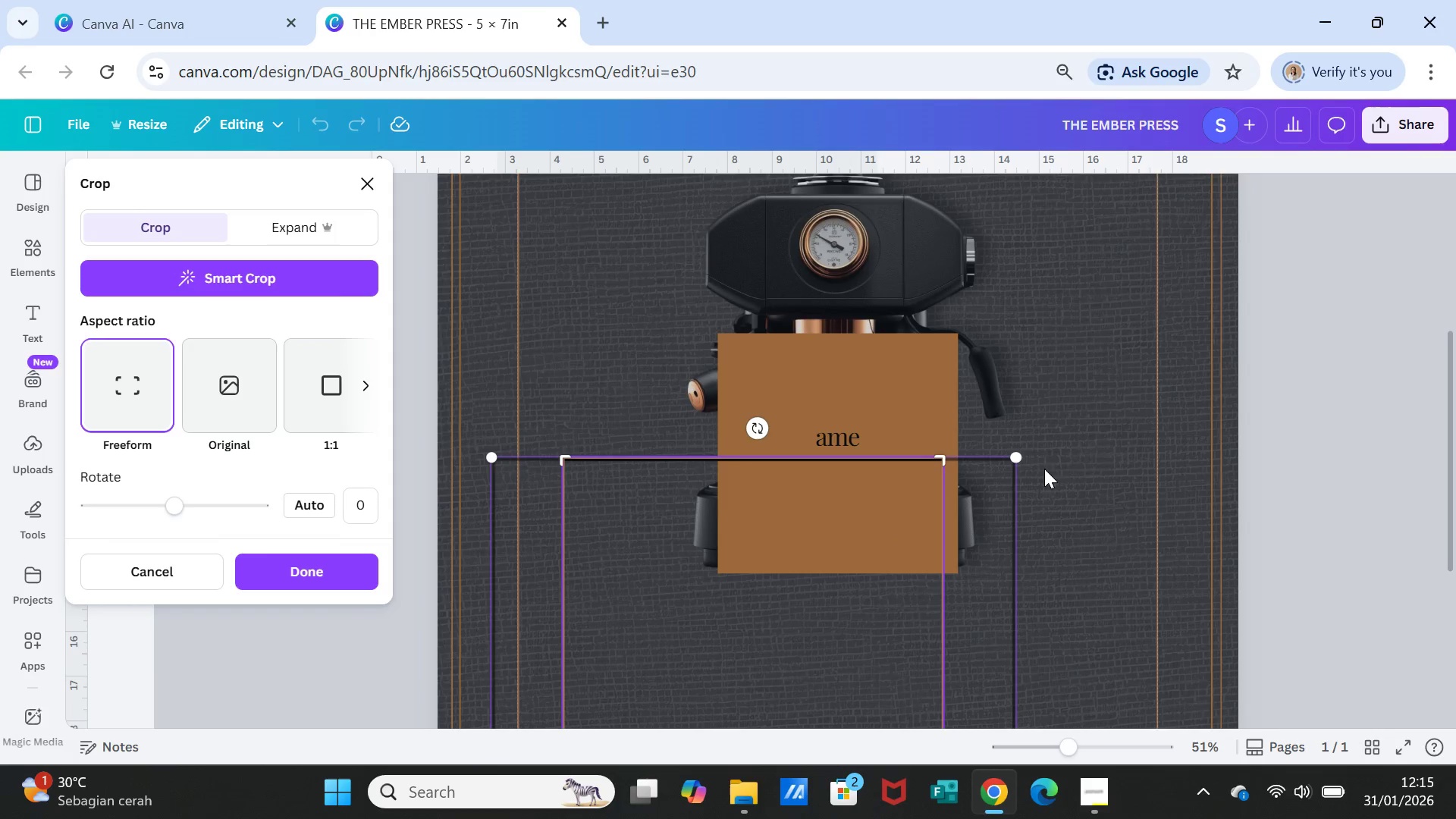 
left_click([1056, 526])
 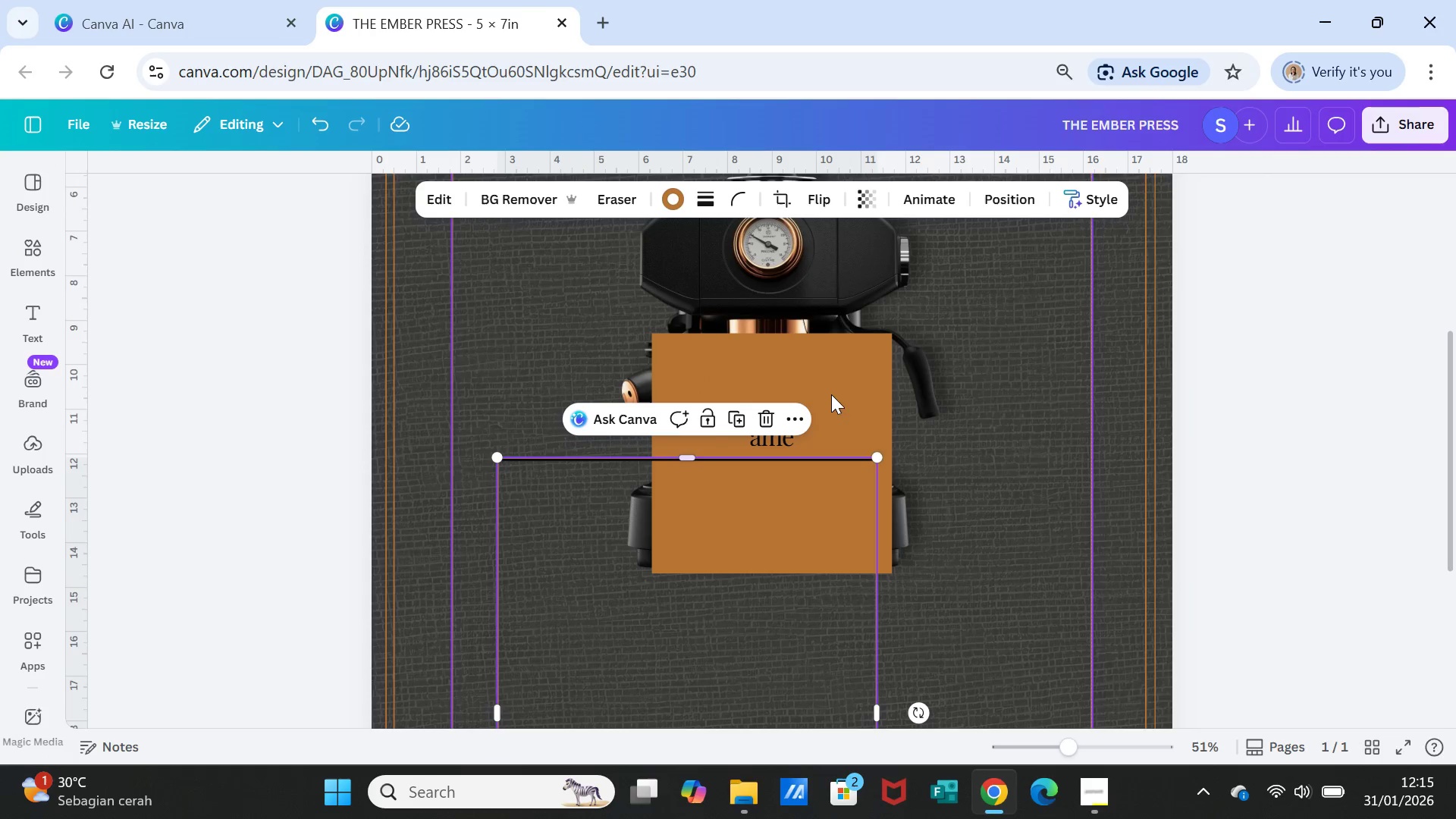 
left_click([831, 390])
 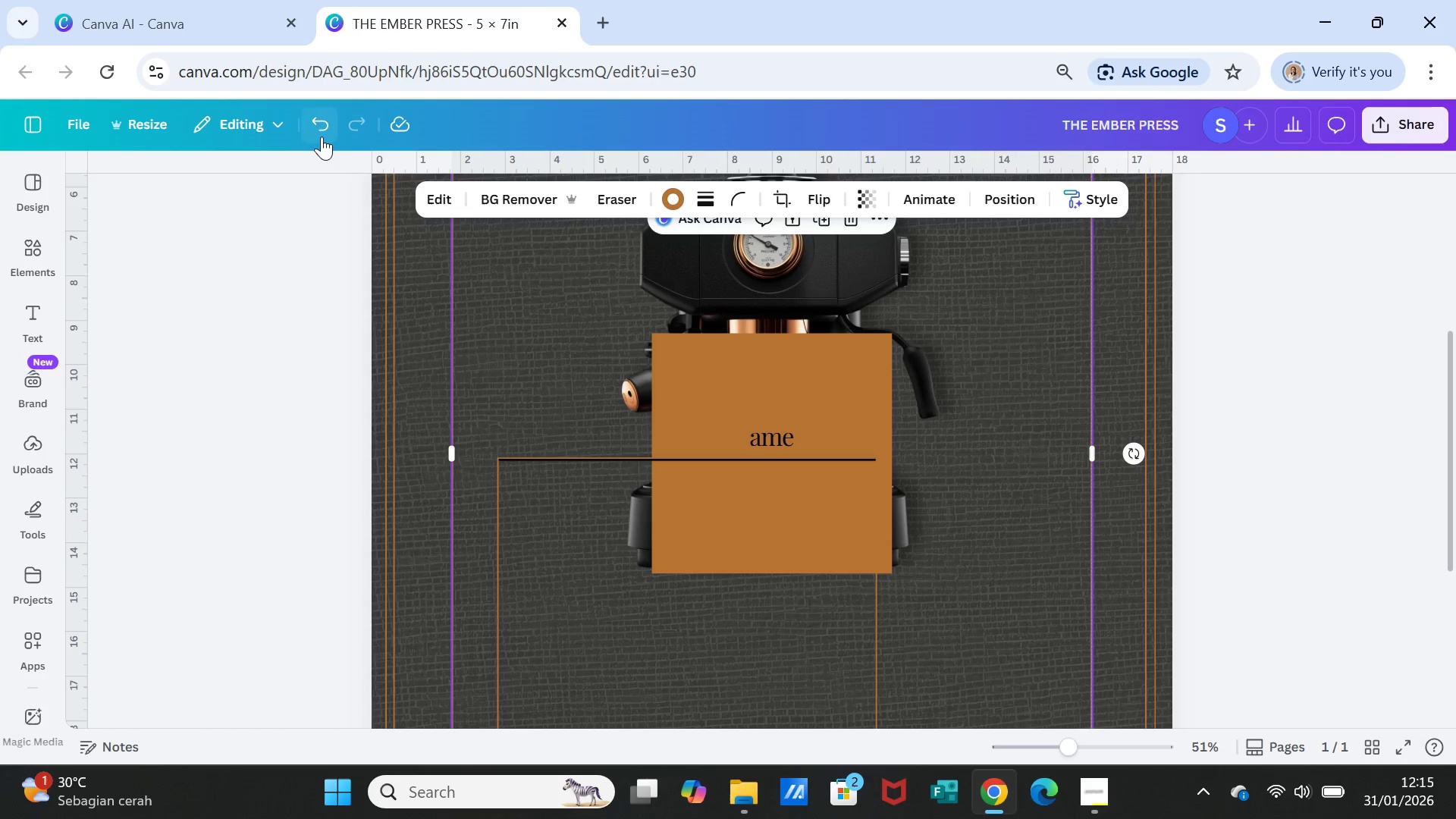 
double_click([322, 136])
 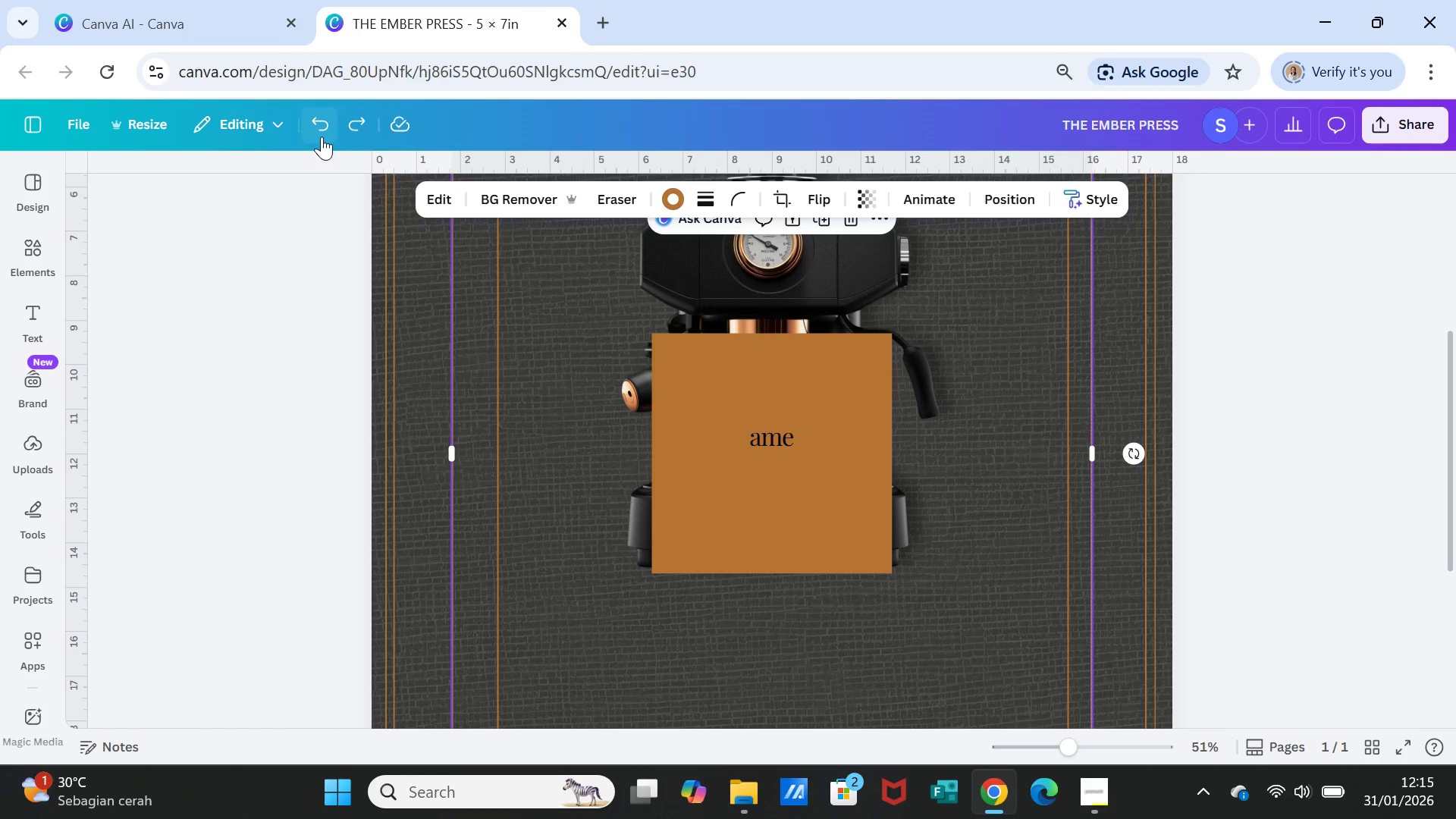 
triple_click([322, 136])
 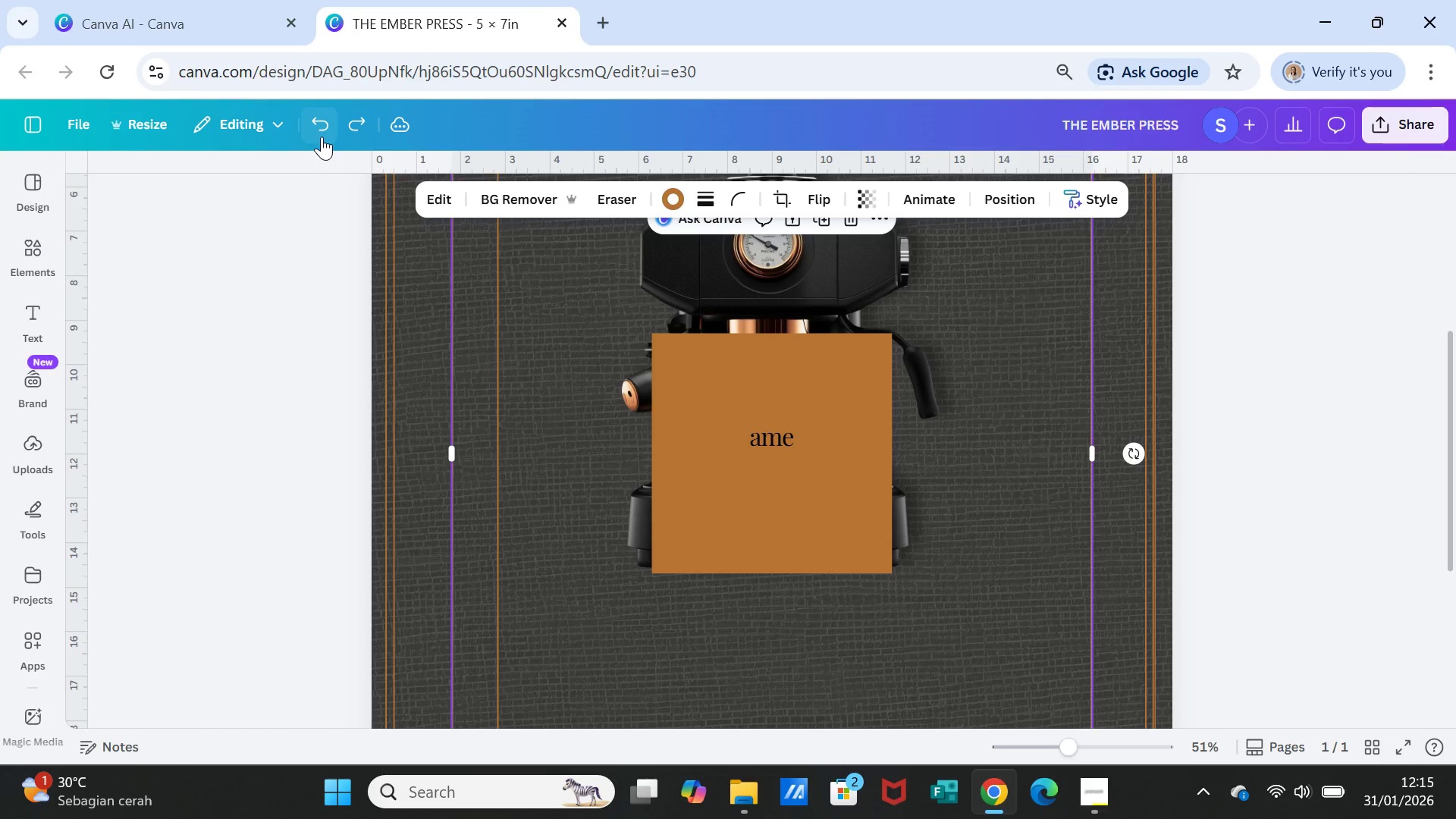 
left_click([322, 136])
 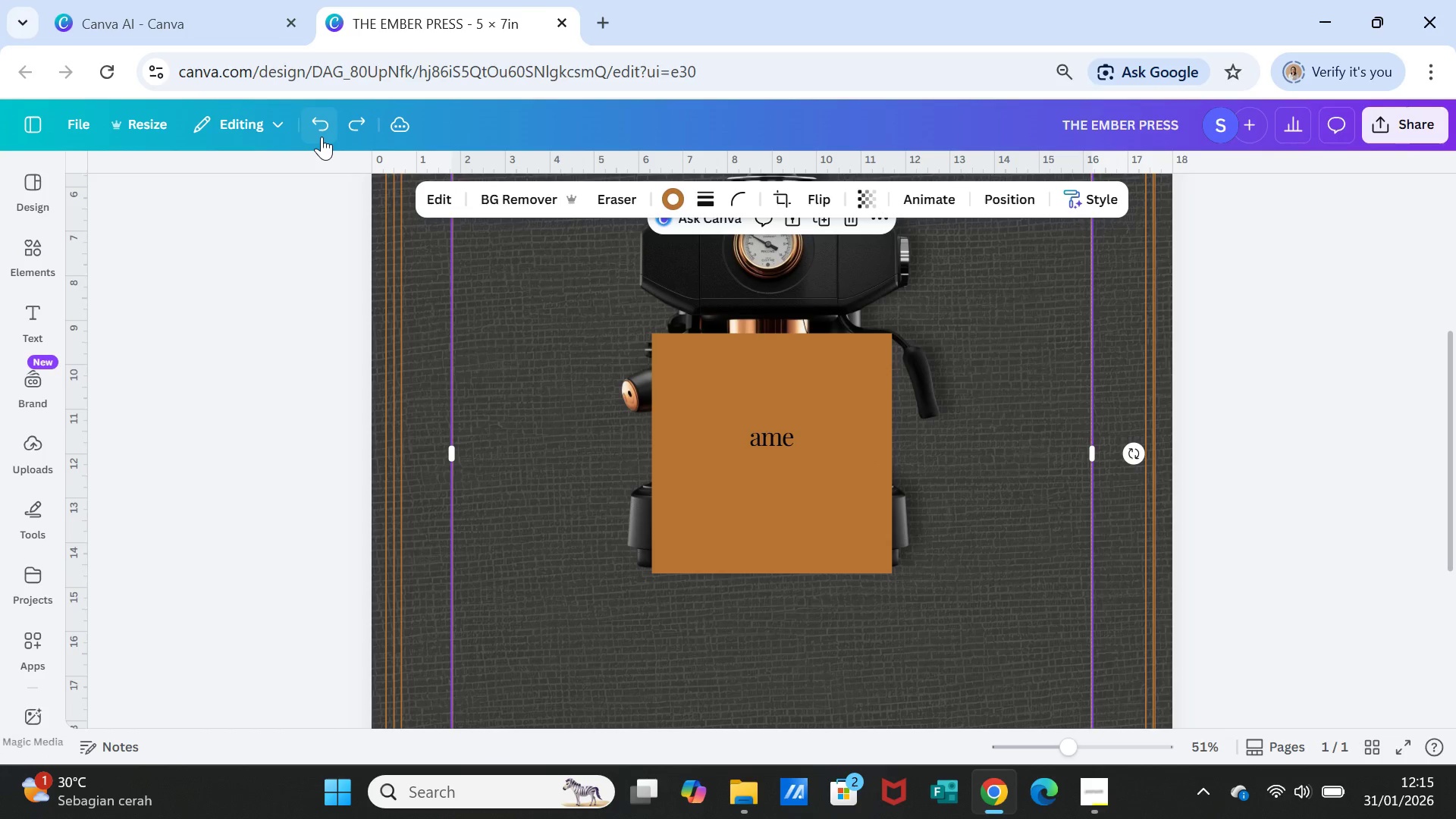 
left_click([322, 136])
 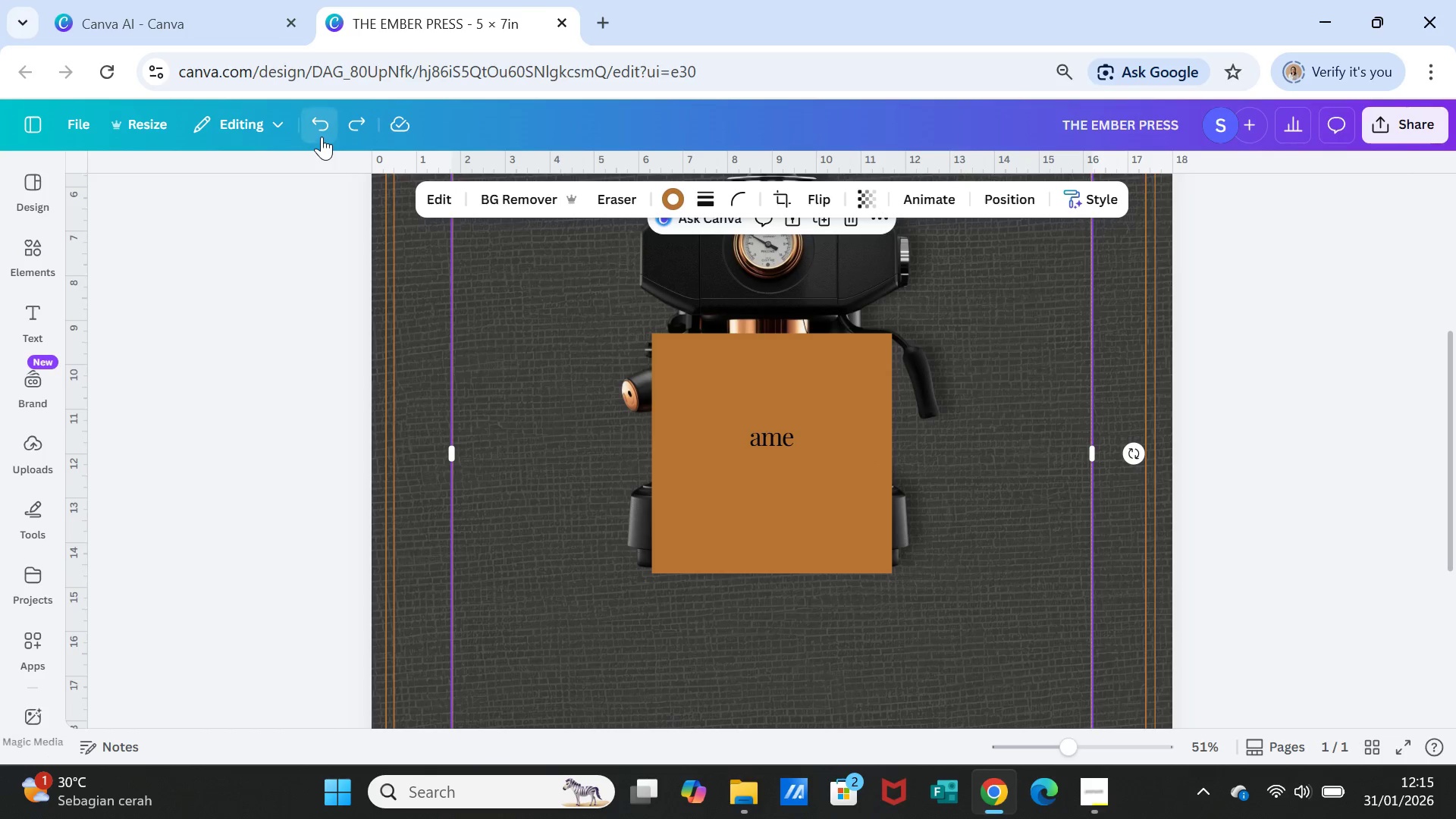 
left_click([322, 136])
 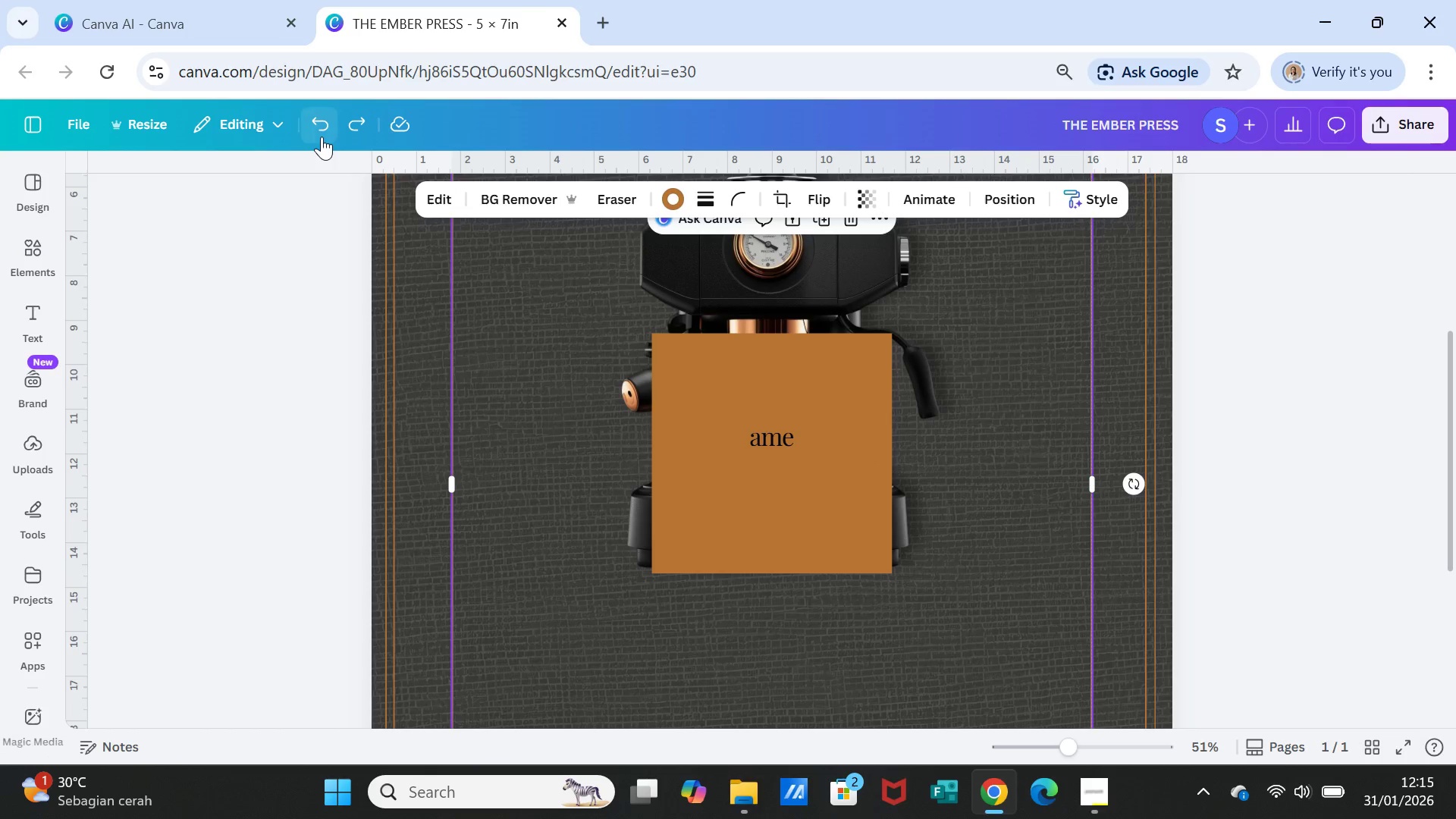 
left_click([322, 136])
 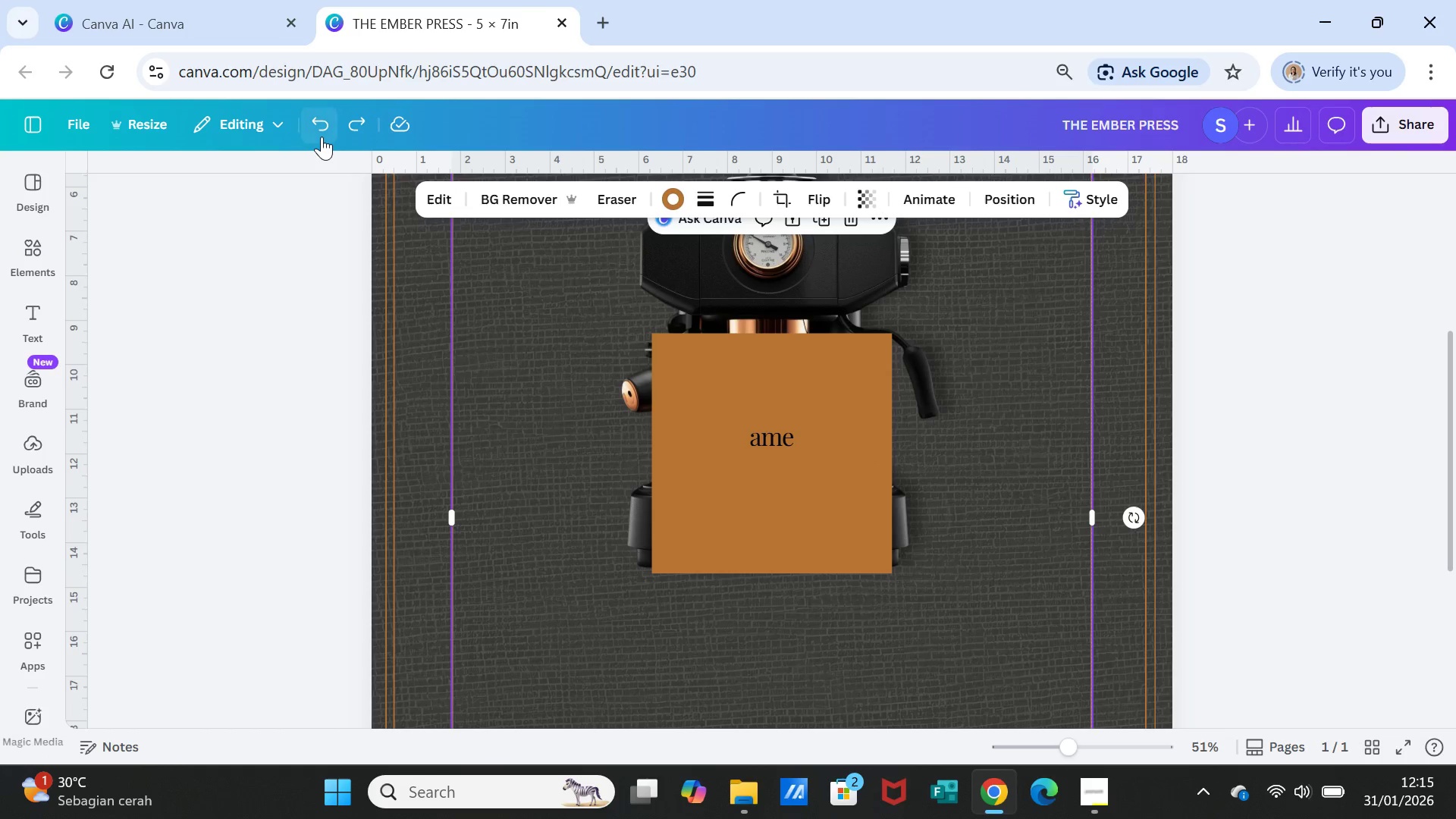 
left_click([322, 136])
 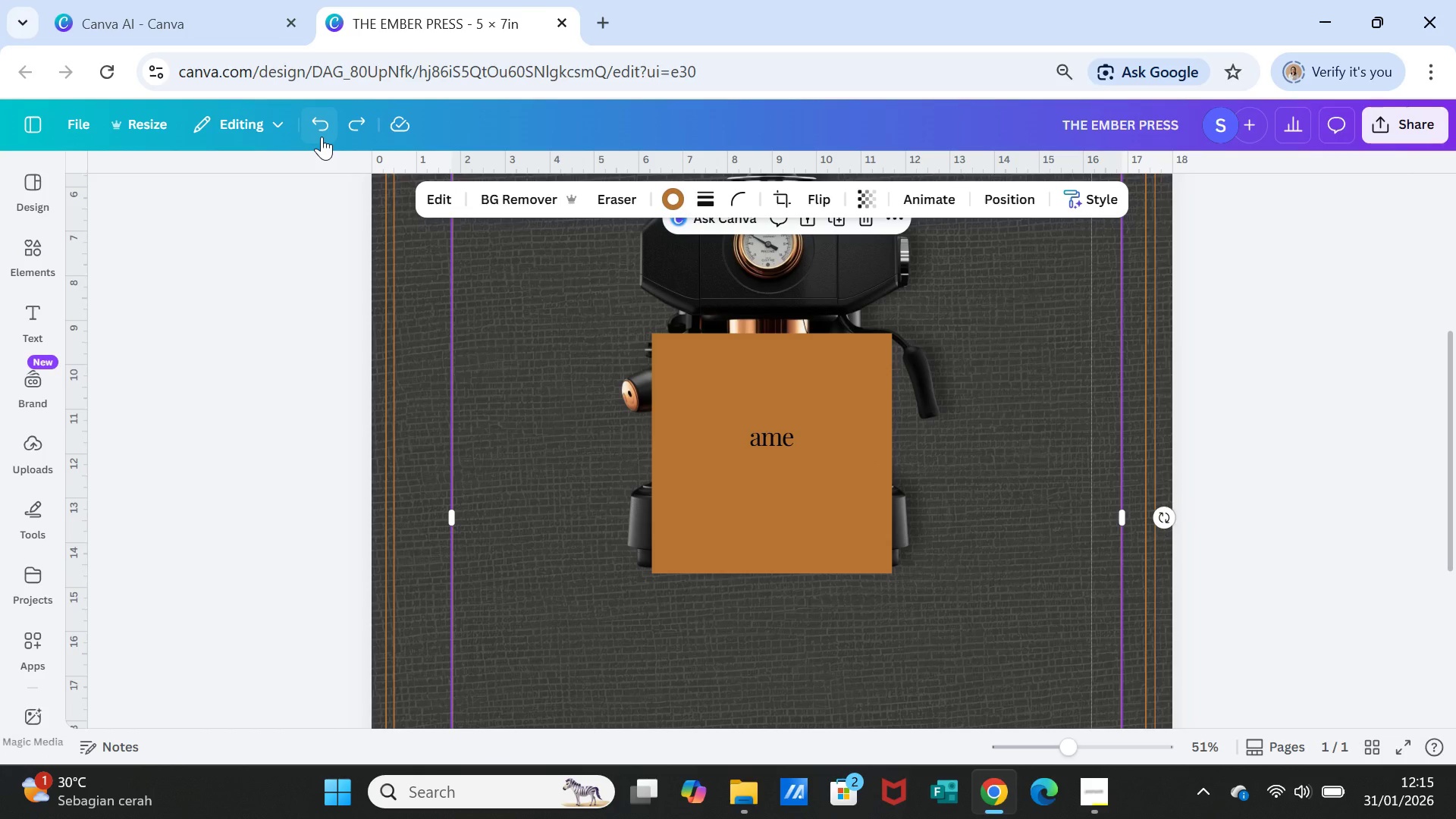 
left_click([322, 136])
 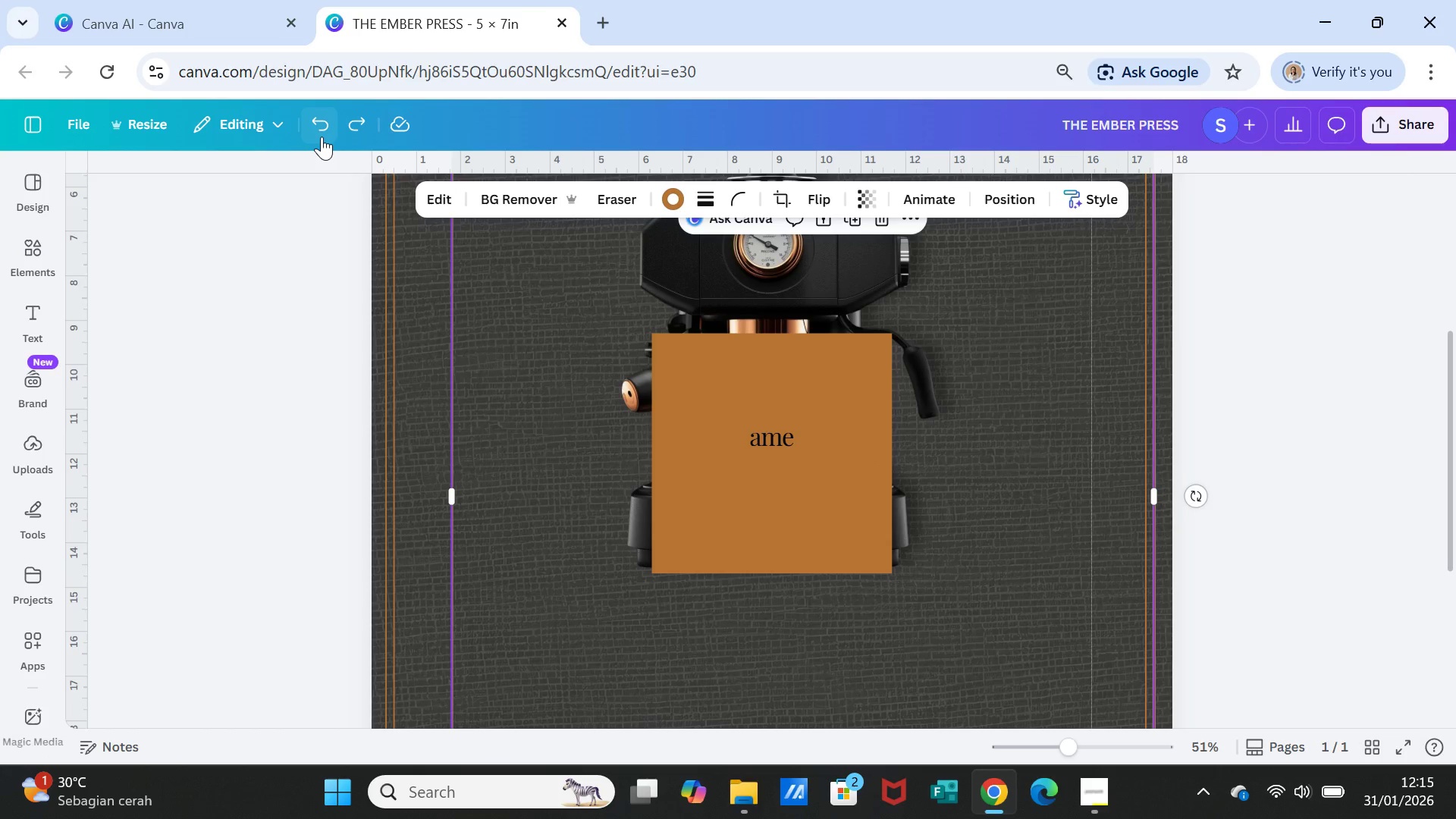 
left_click([322, 136])
 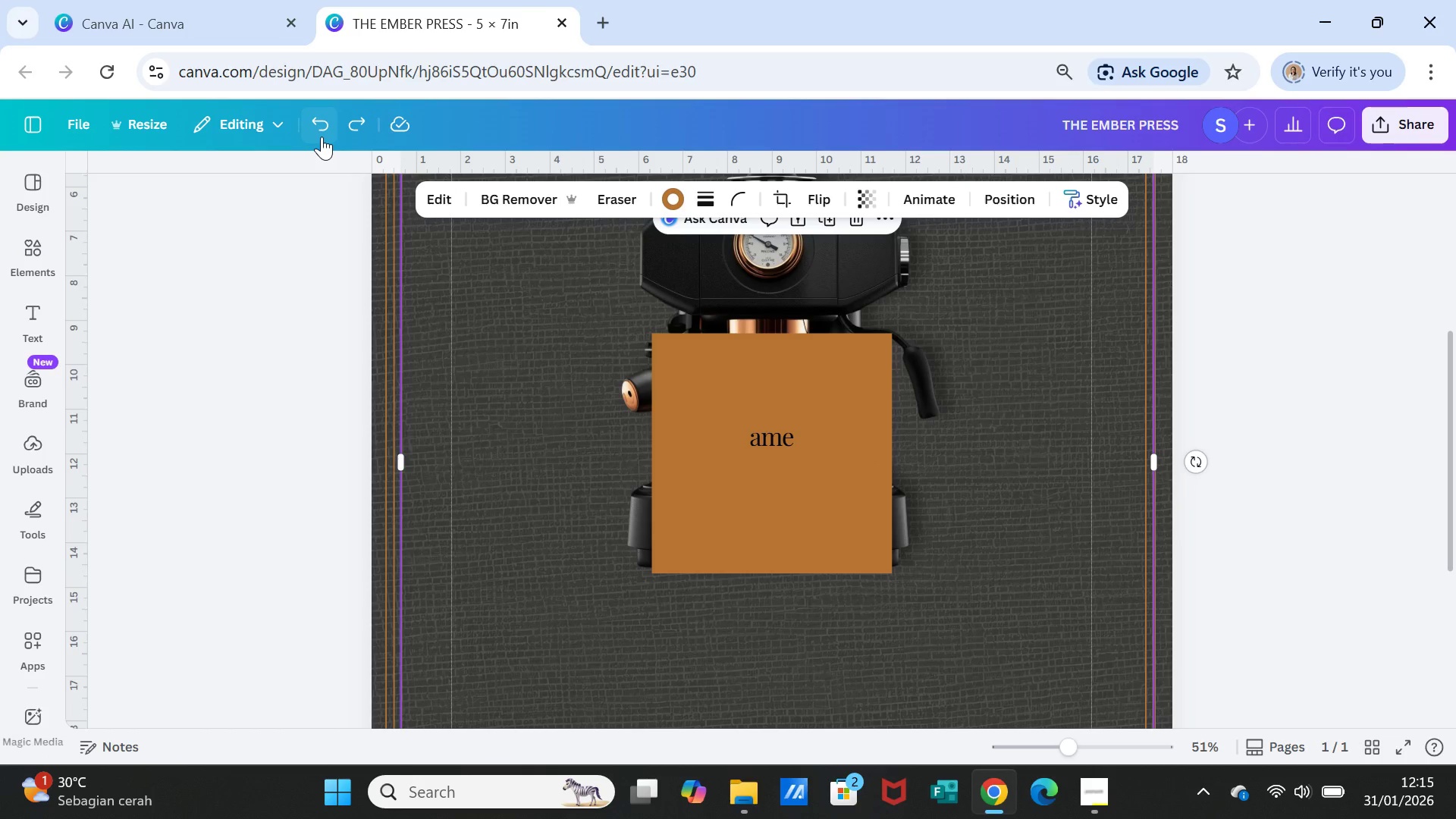 
left_click([322, 136])
 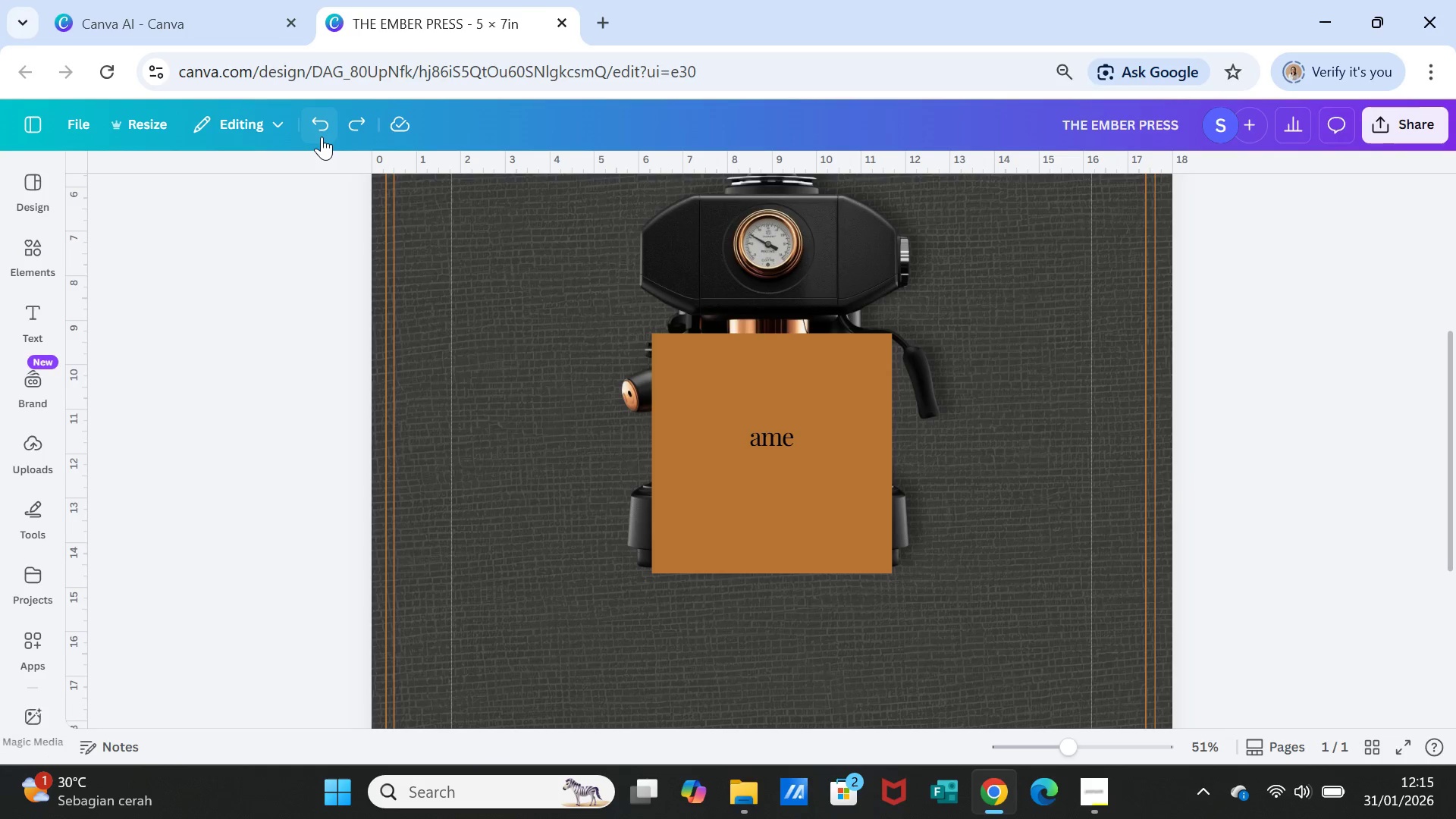 
left_click([322, 136])
 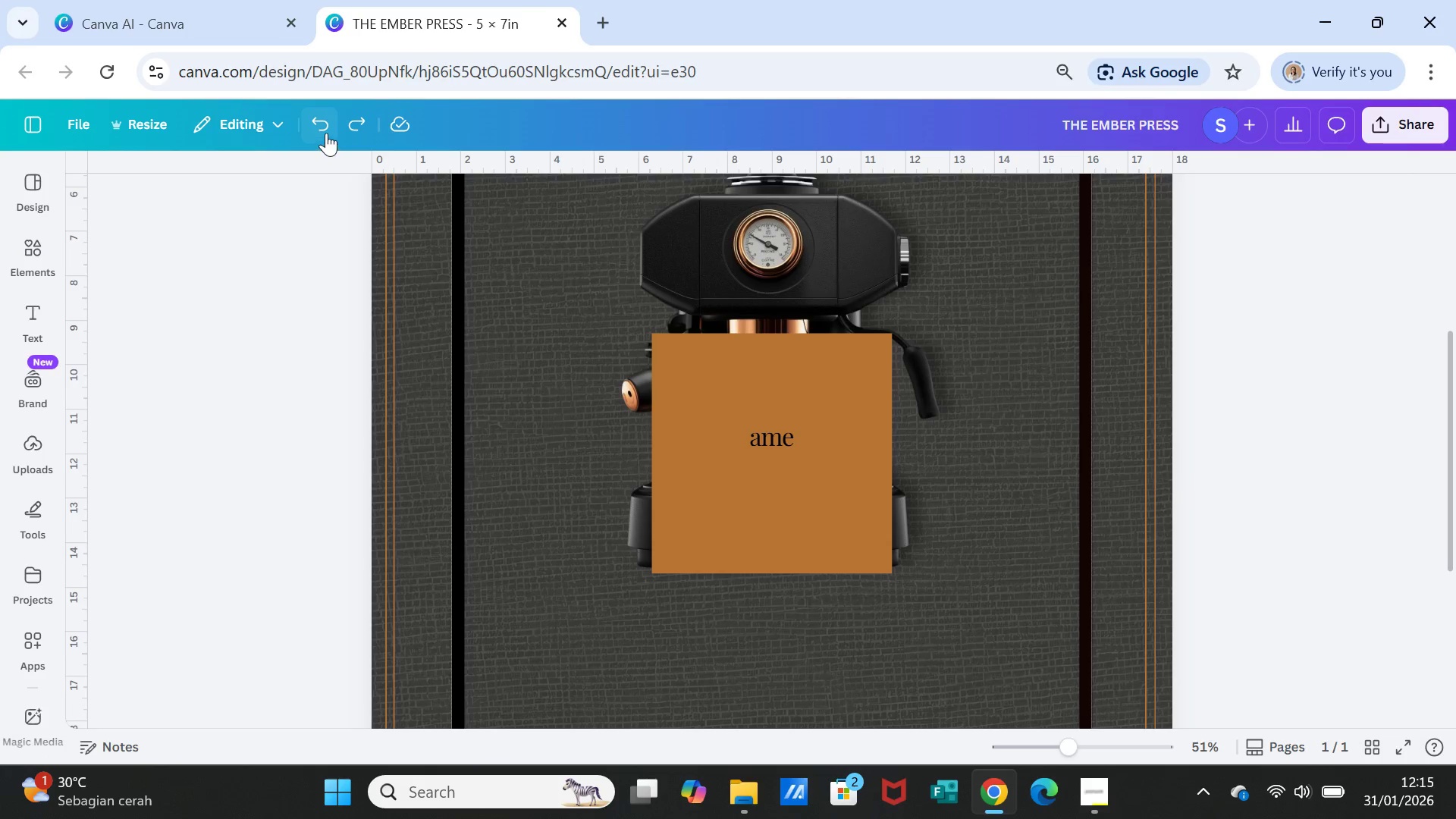 
left_click([324, 128])
 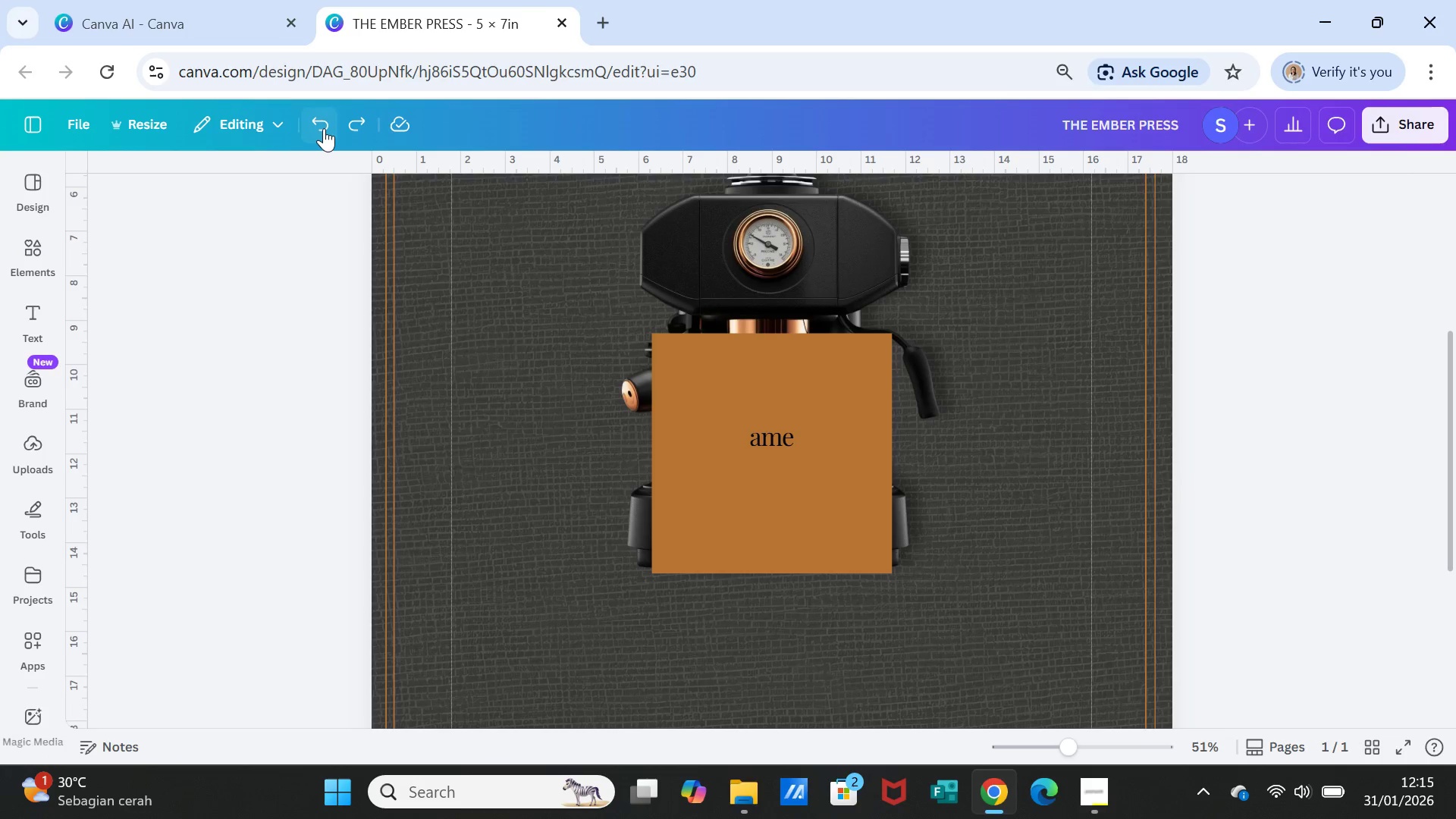 
left_click([324, 128])
 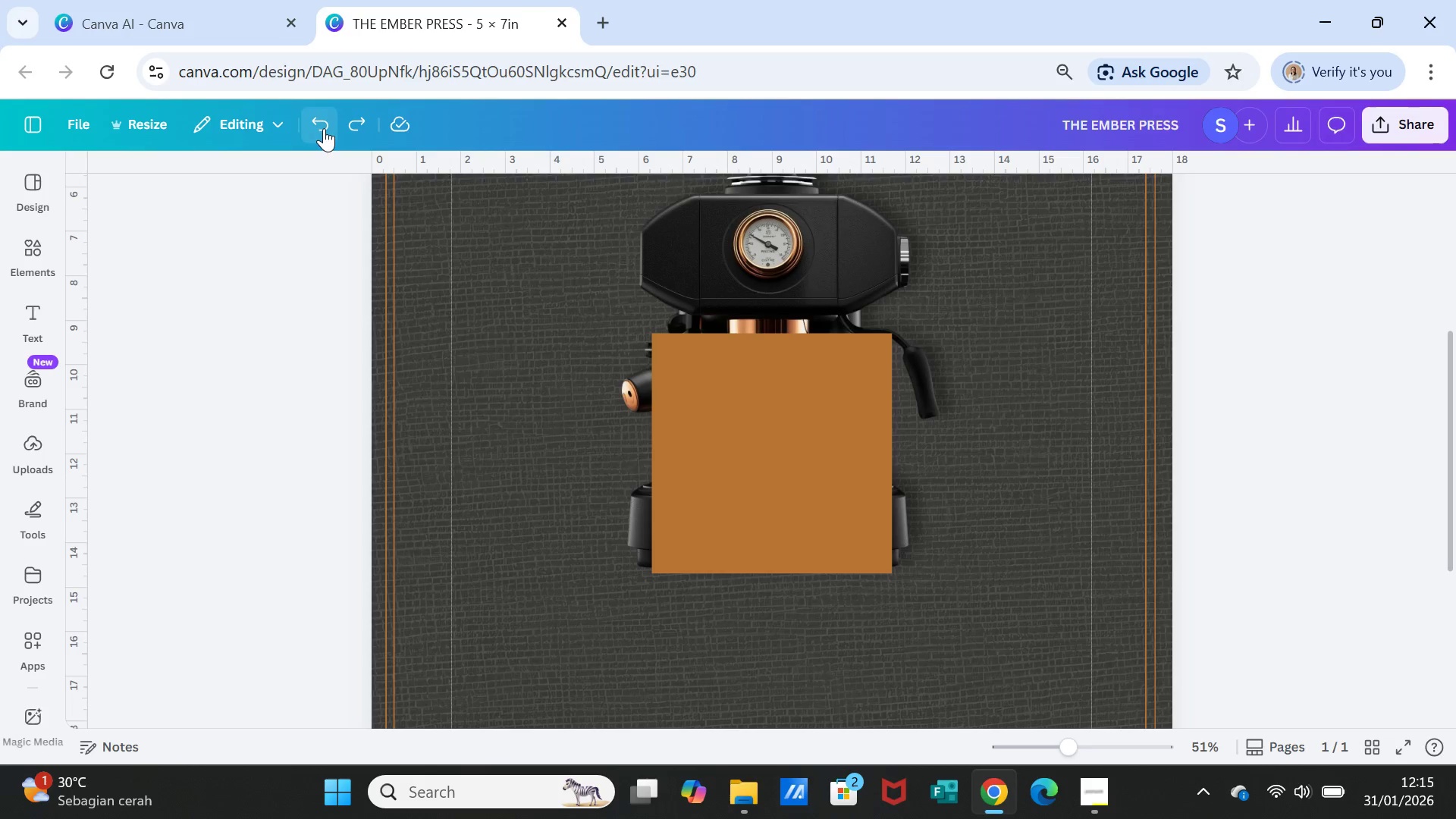 
left_click([324, 128])
 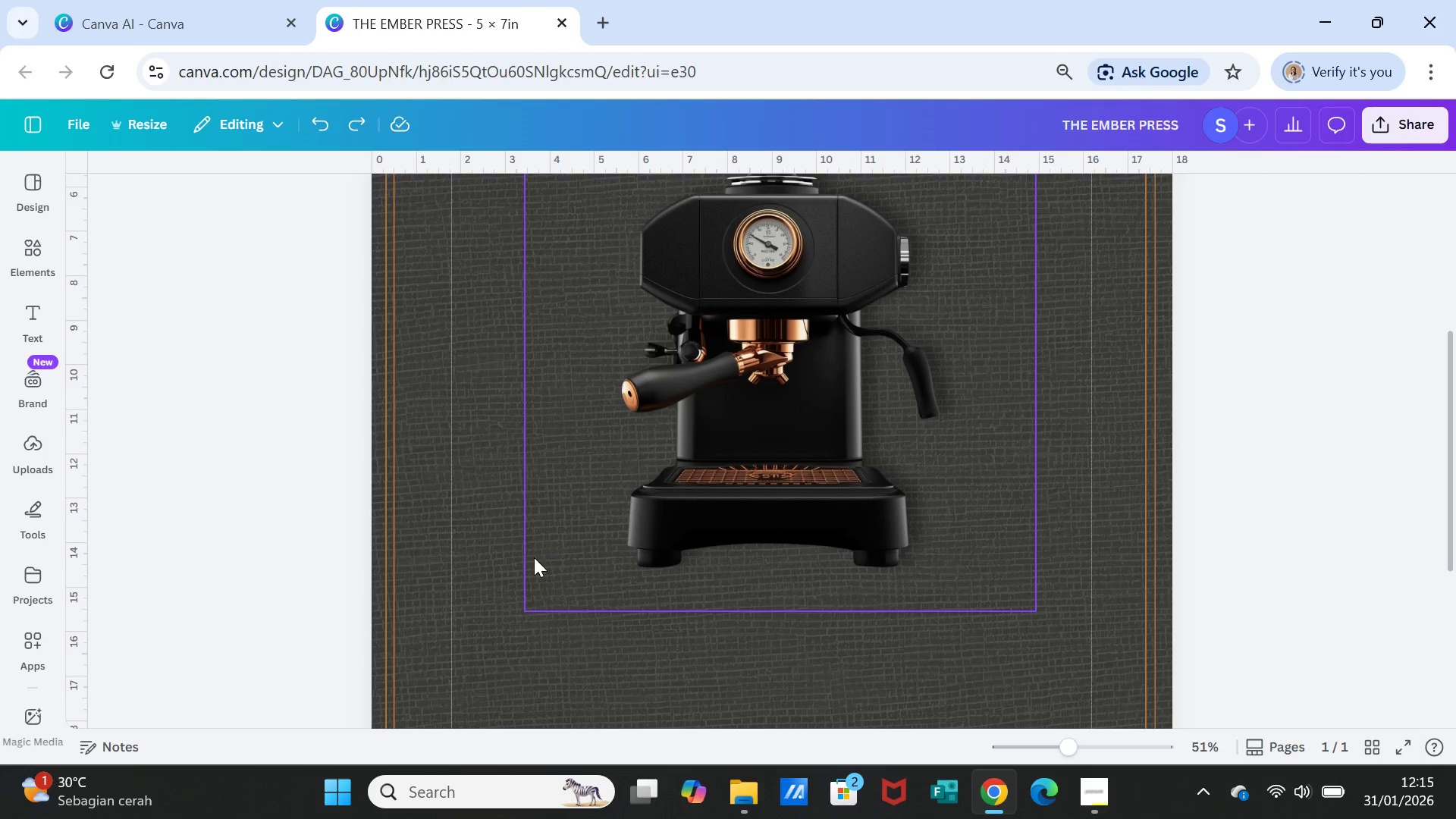 
scroll: coordinate [453, 386], scroll_direction: up, amount: 4.0
 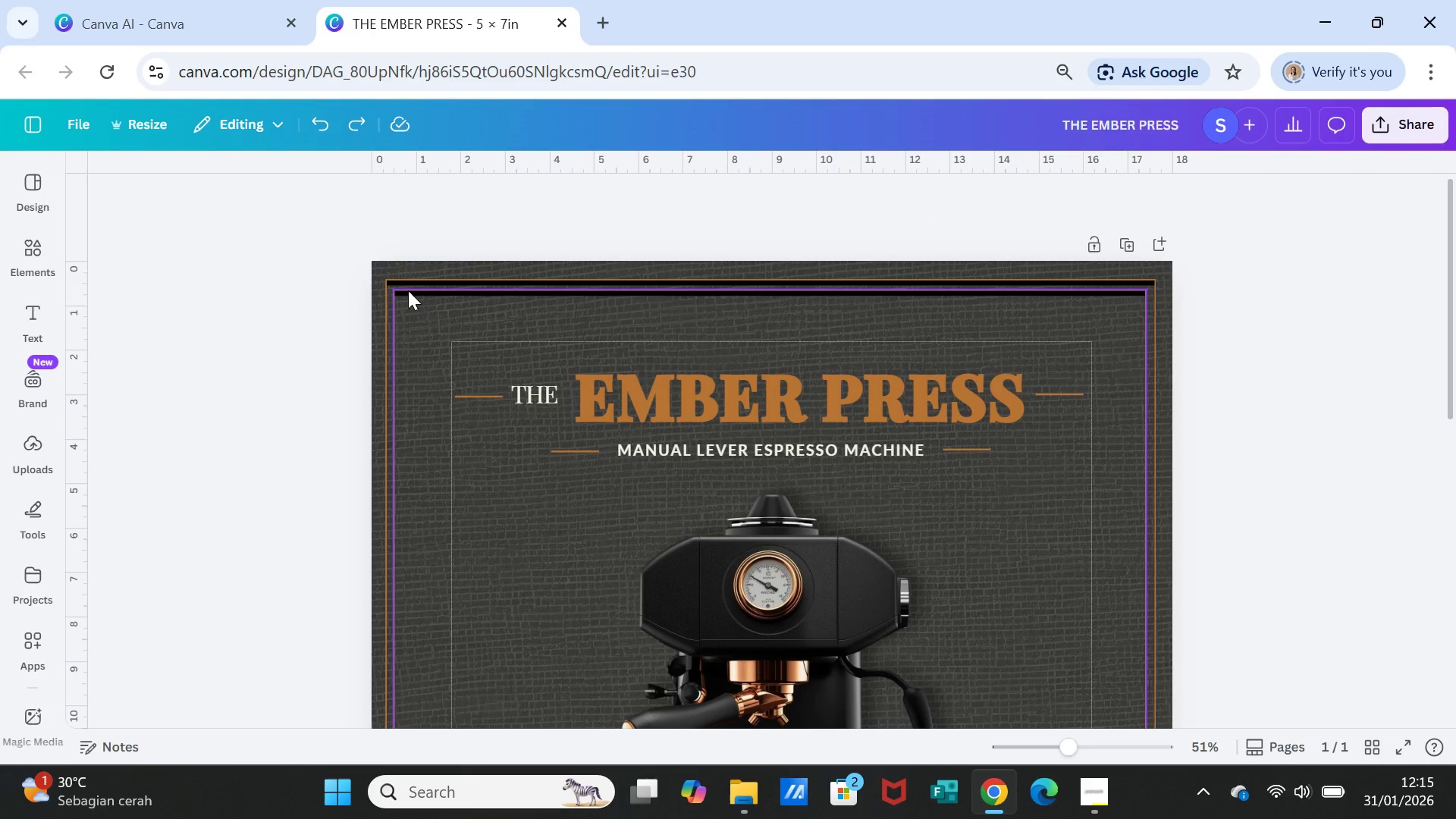 
left_click([408, 290])
 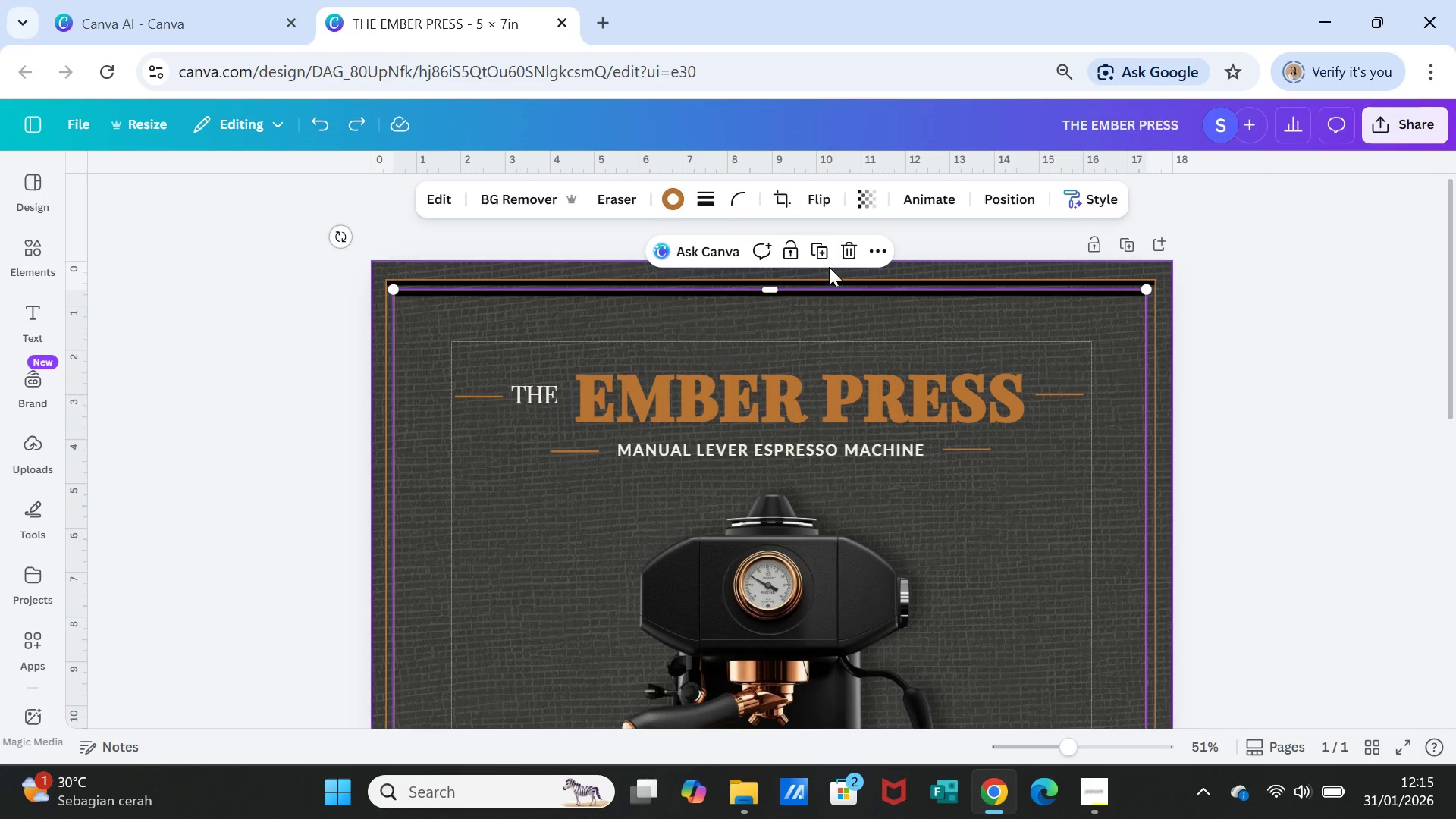 
left_click([827, 249])
 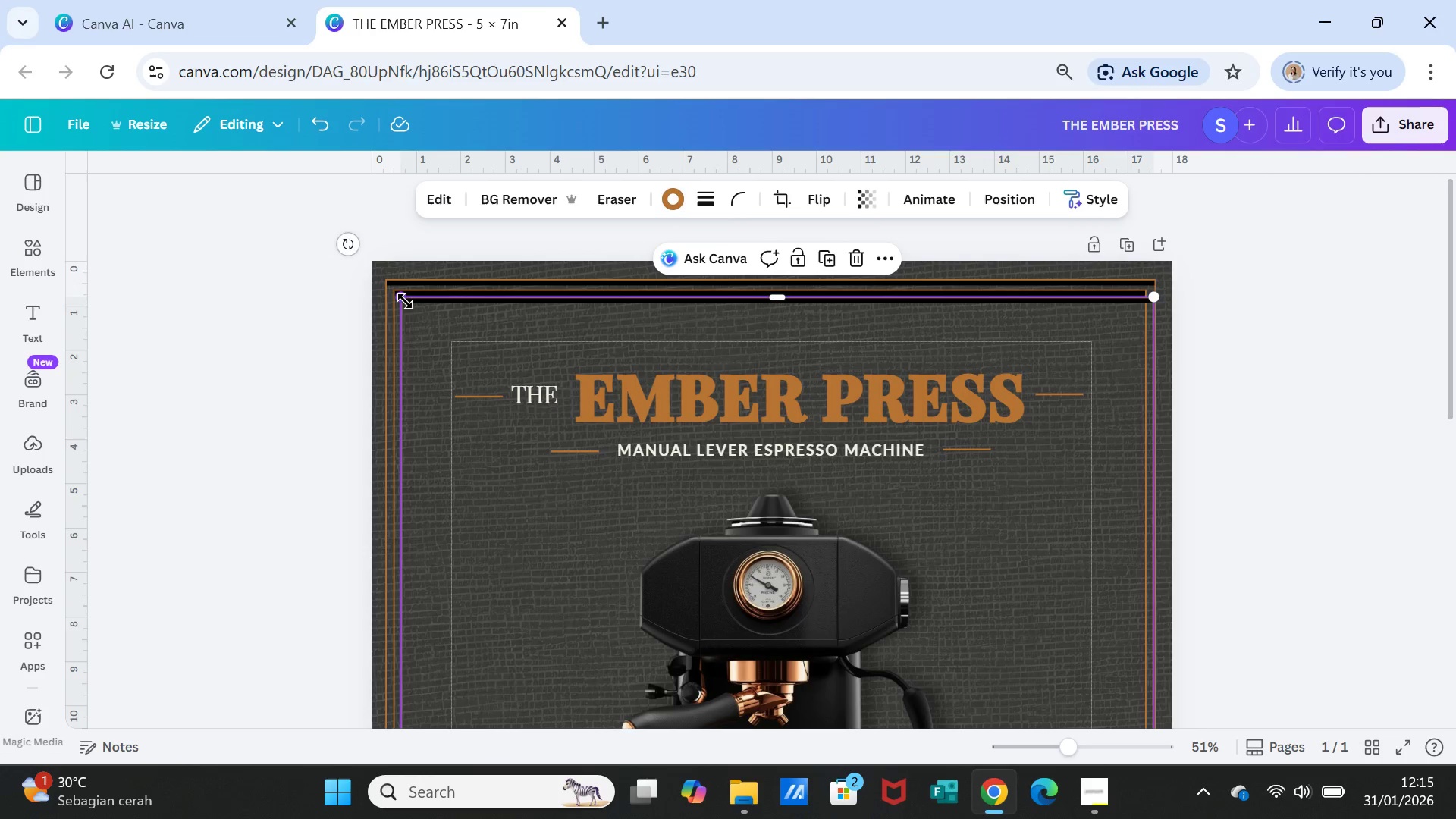 
left_click_drag(start_coordinate=[404, 302], to_coordinate=[484, 658])
 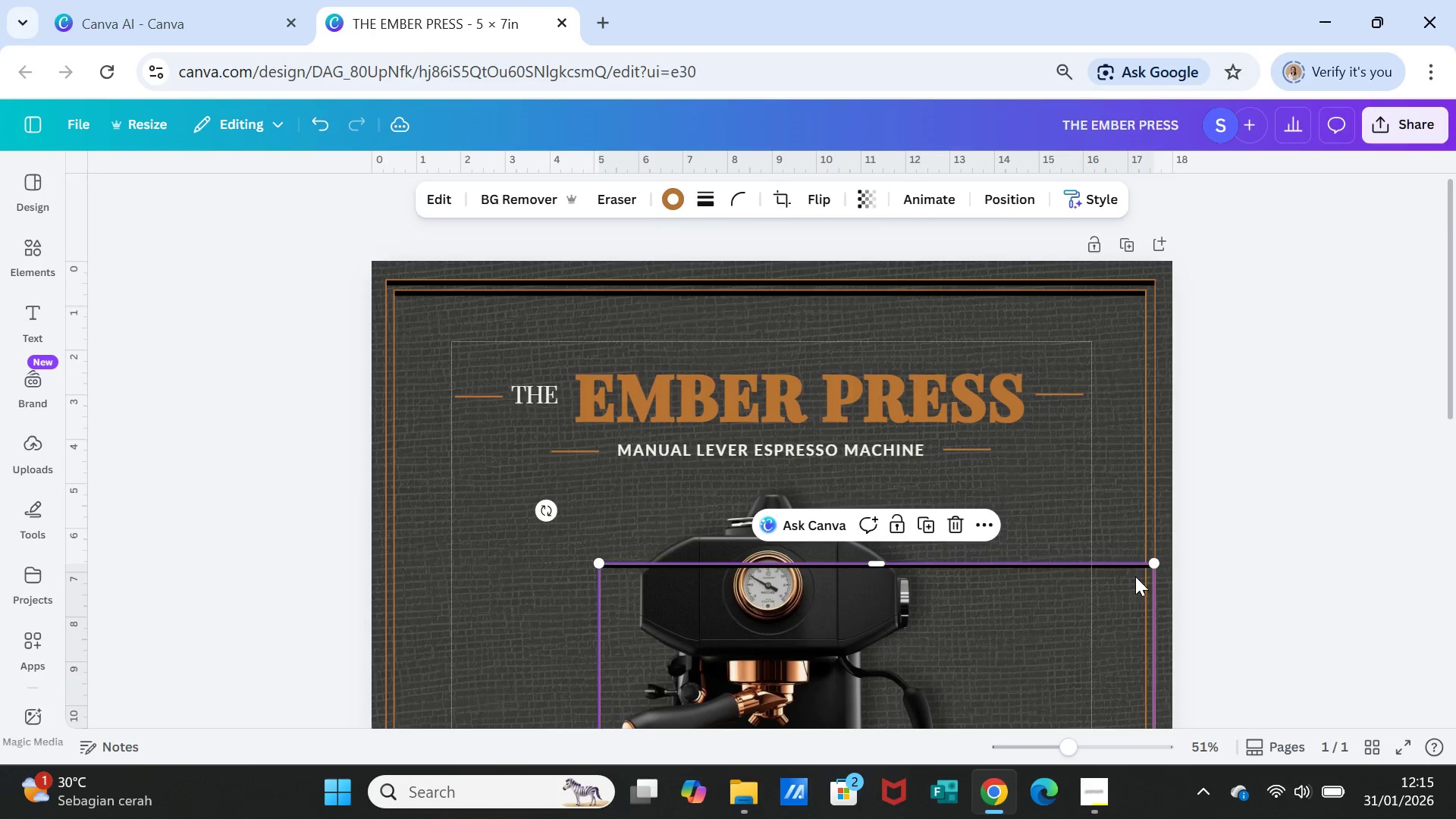 
scroll: coordinate [1135, 576], scroll_direction: down, amount: 2.0
 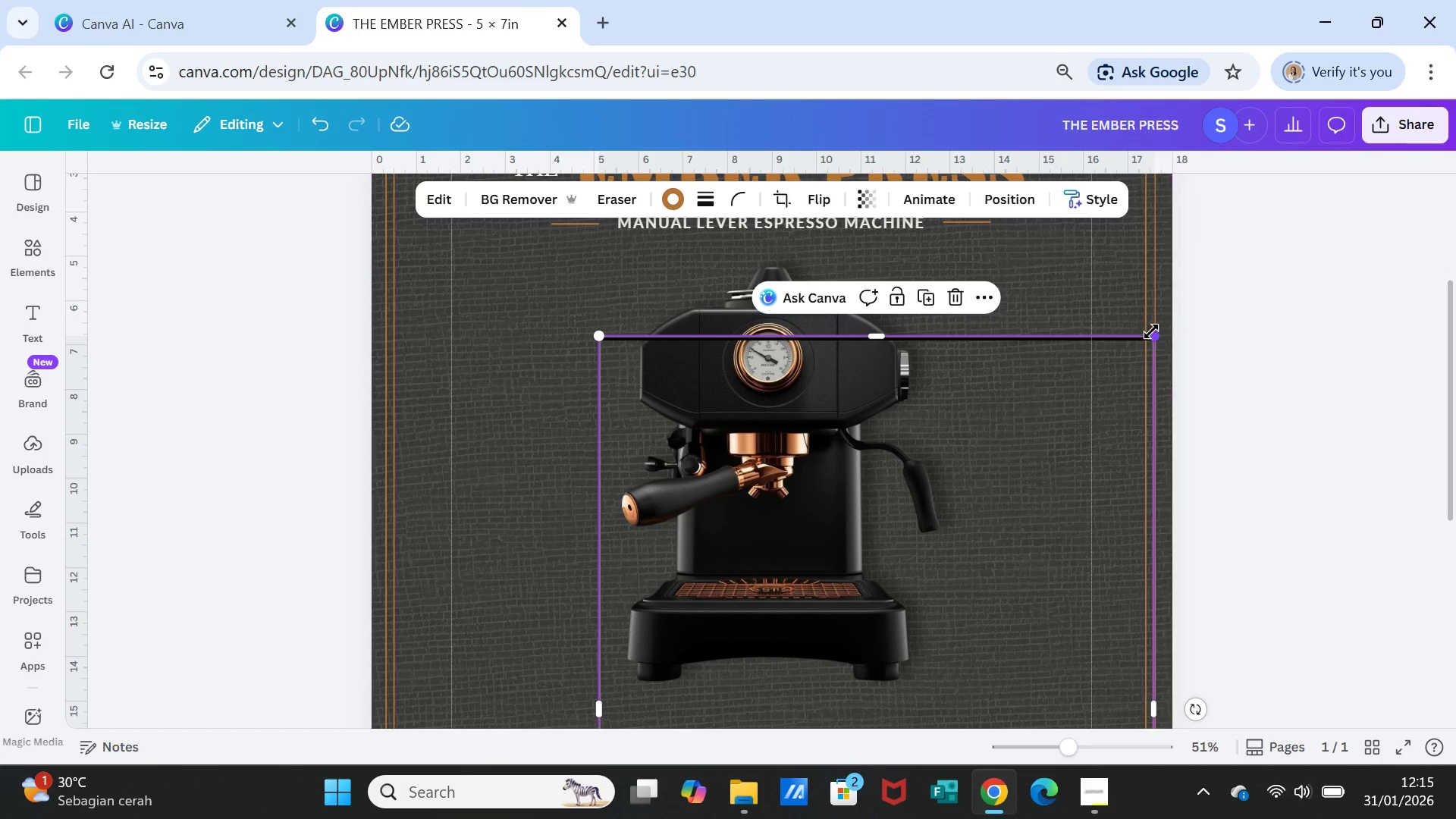 
left_click_drag(start_coordinate=[1151, 331], to_coordinate=[1142, 338])
 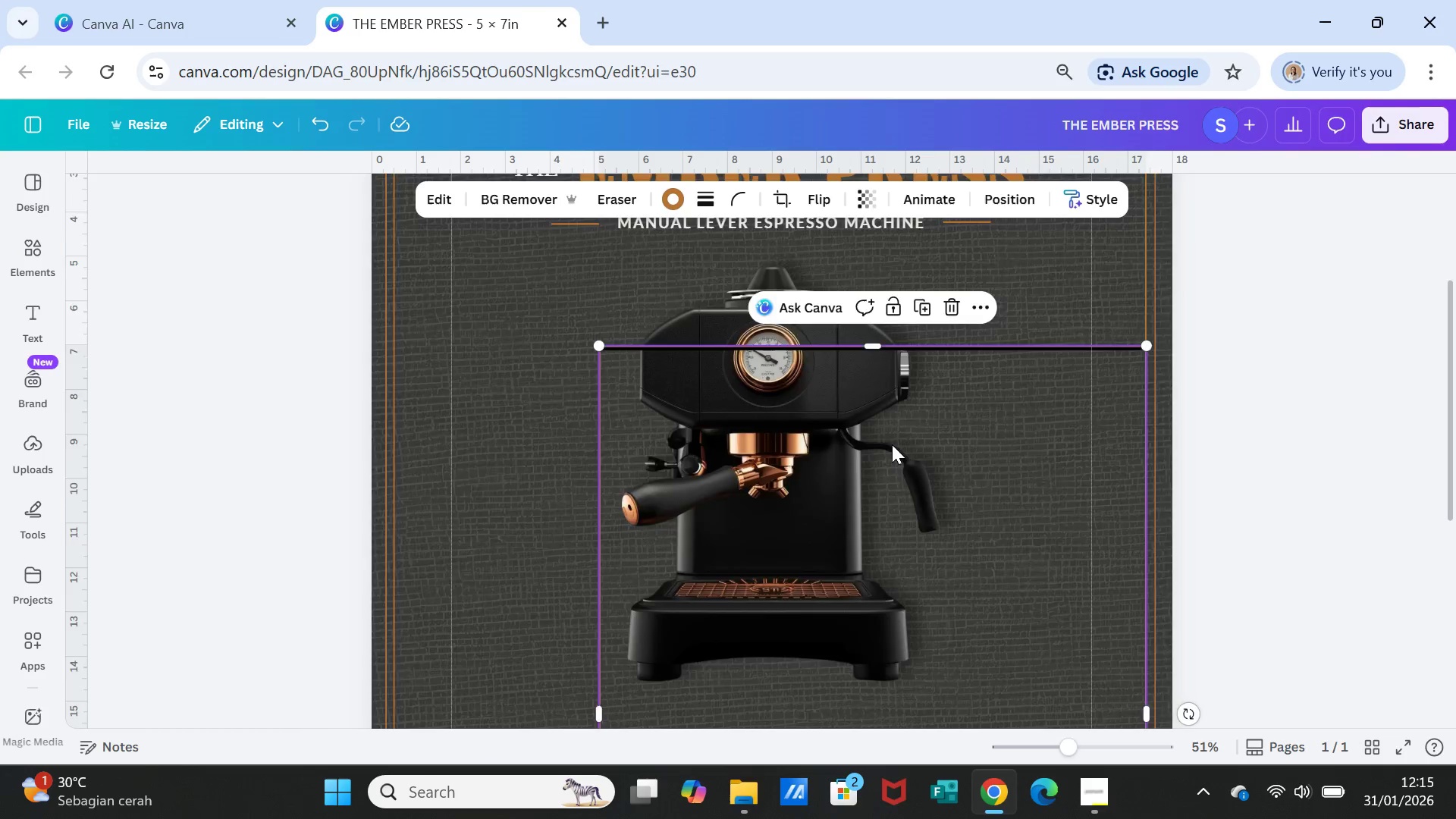 
scroll: coordinate [892, 444], scroll_direction: up, amount: 2.0
 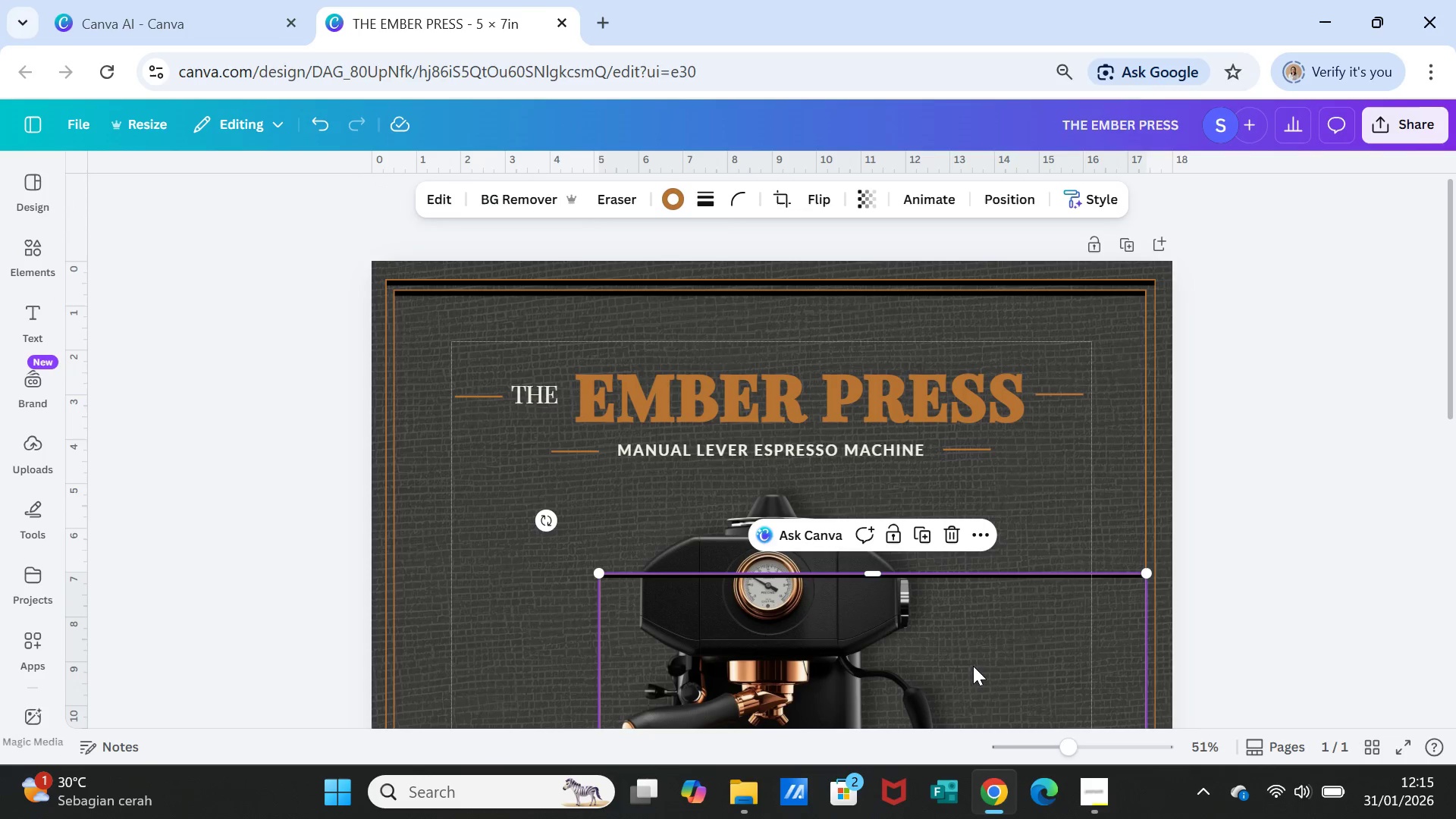 
left_click_drag(start_coordinate=[974, 666], to_coordinate=[827, 432])
 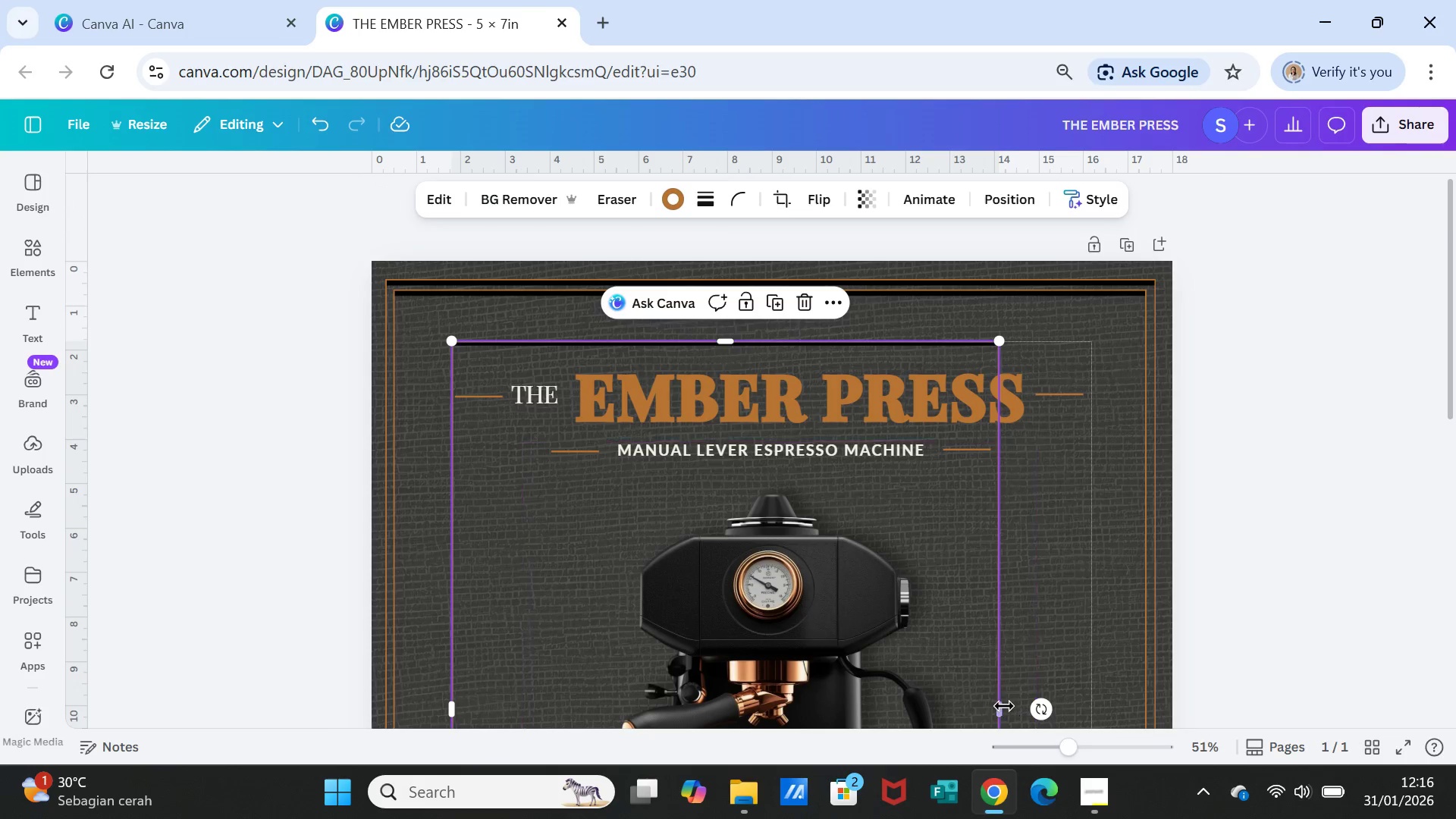 
left_click_drag(start_coordinate=[1004, 708], to_coordinate=[1095, 698])
 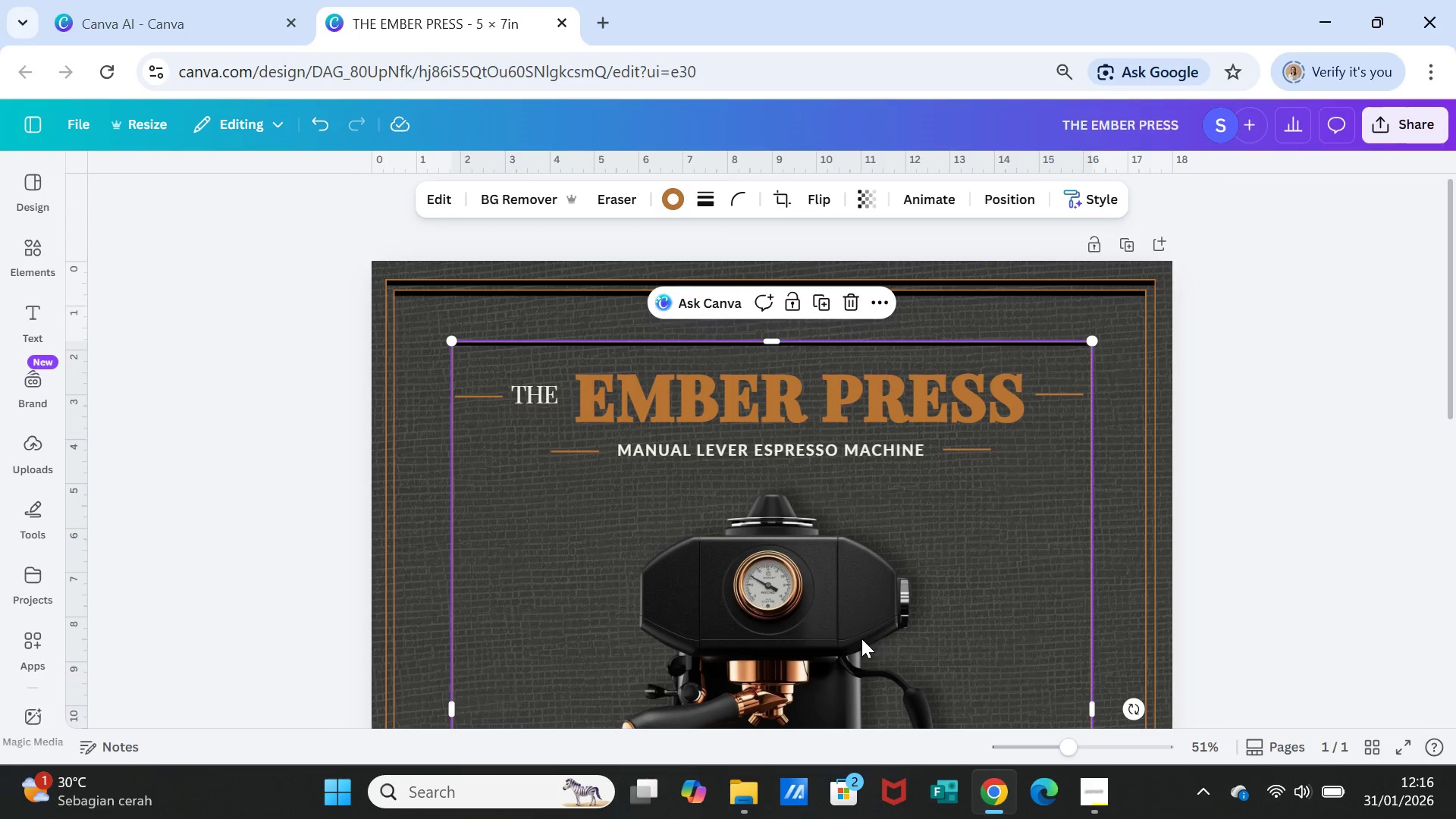 
scroll: coordinate [849, 635], scroll_direction: down, amount: 5.0
 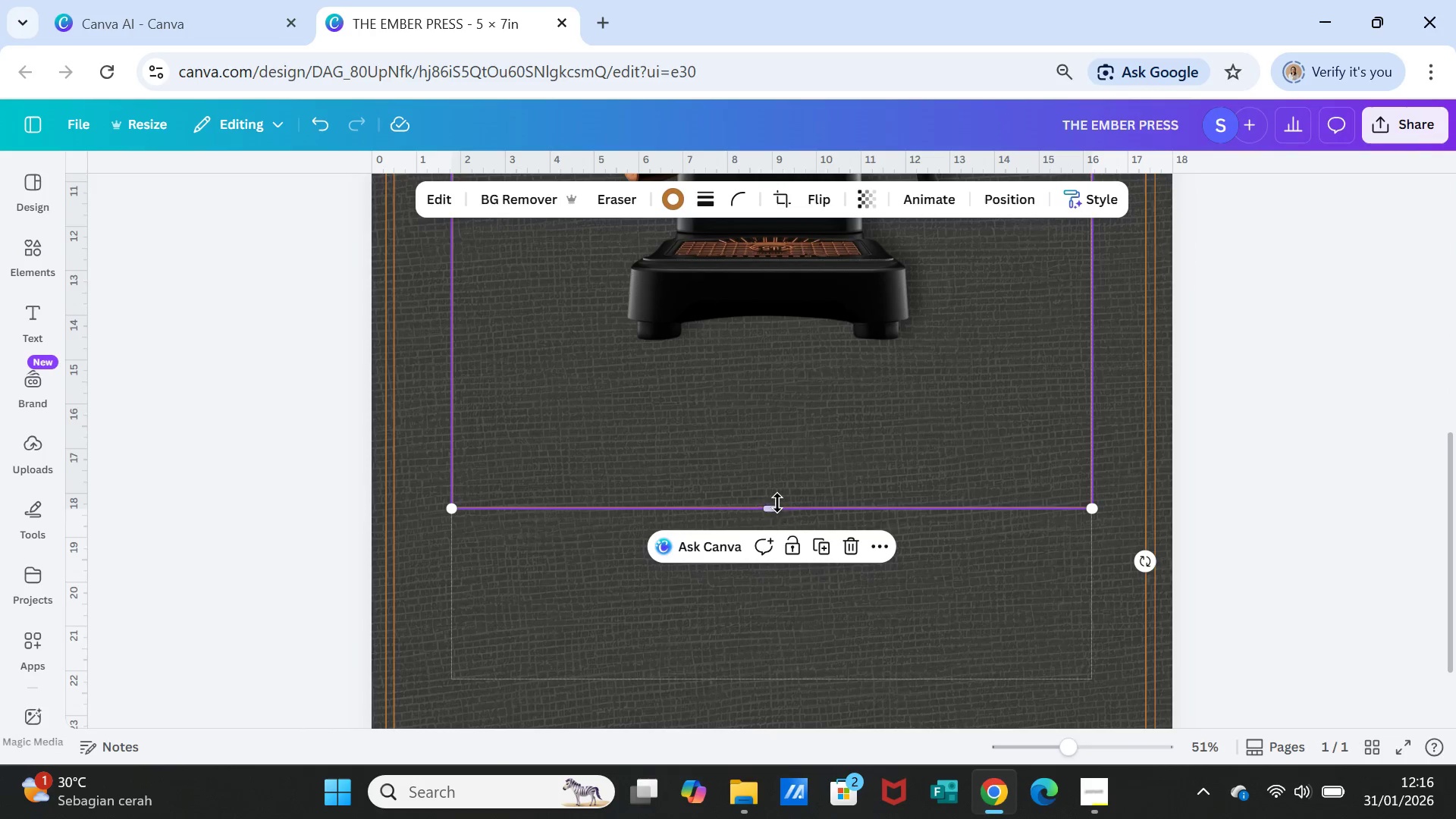 
left_click_drag(start_coordinate=[777, 503], to_coordinate=[770, 670])
 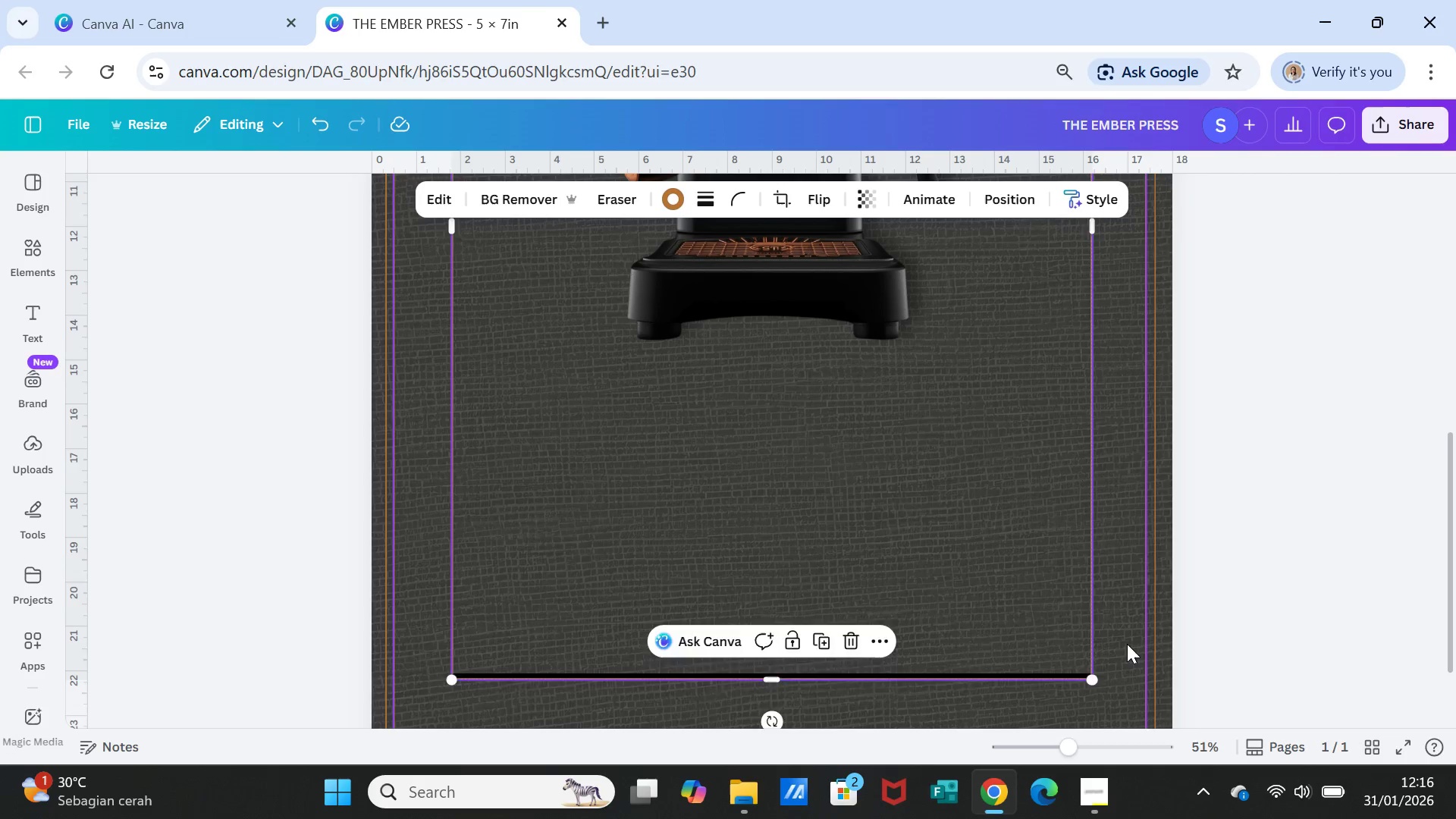 
left_click([1127, 644])
 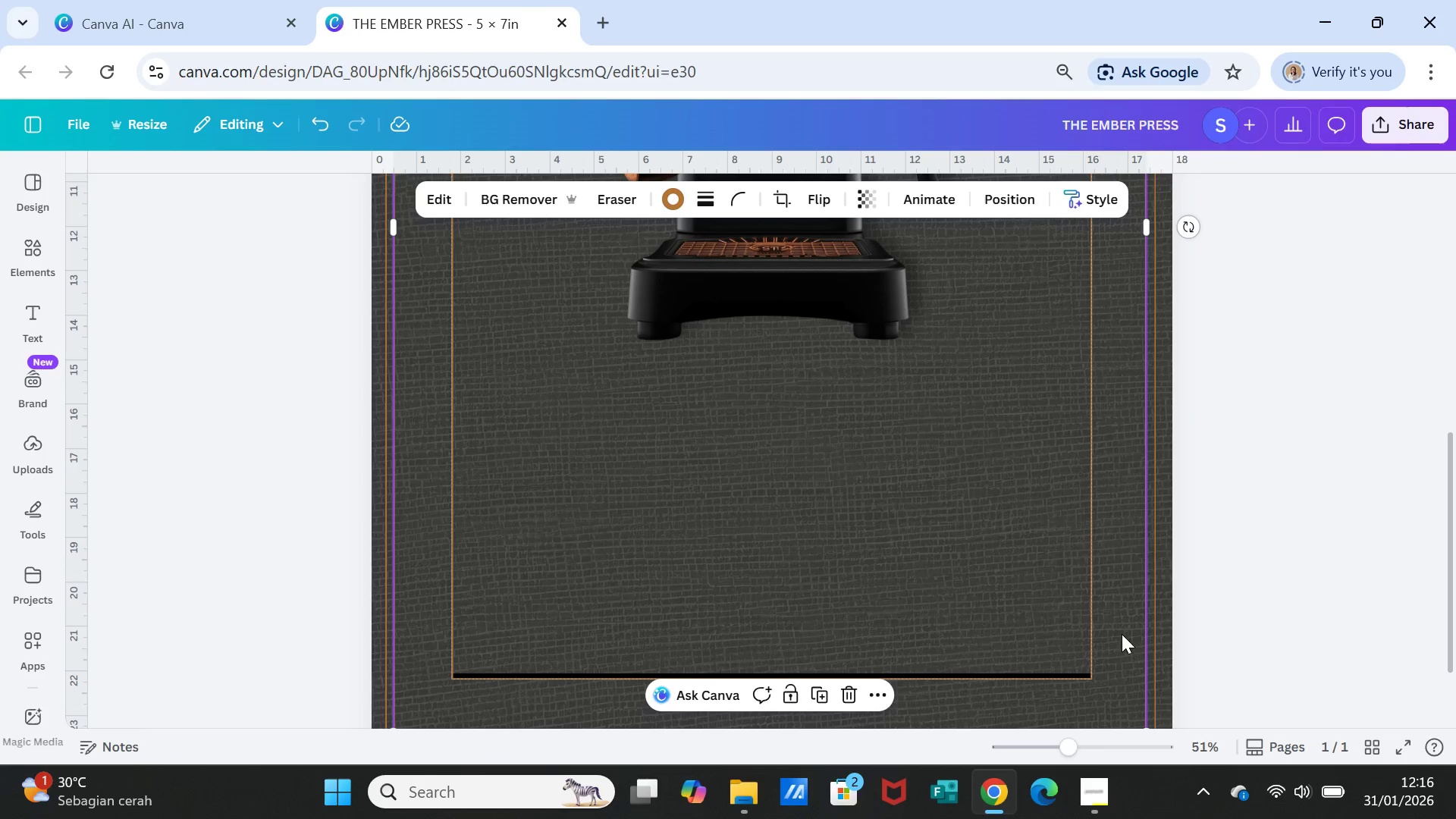 
left_click([1122, 634])
 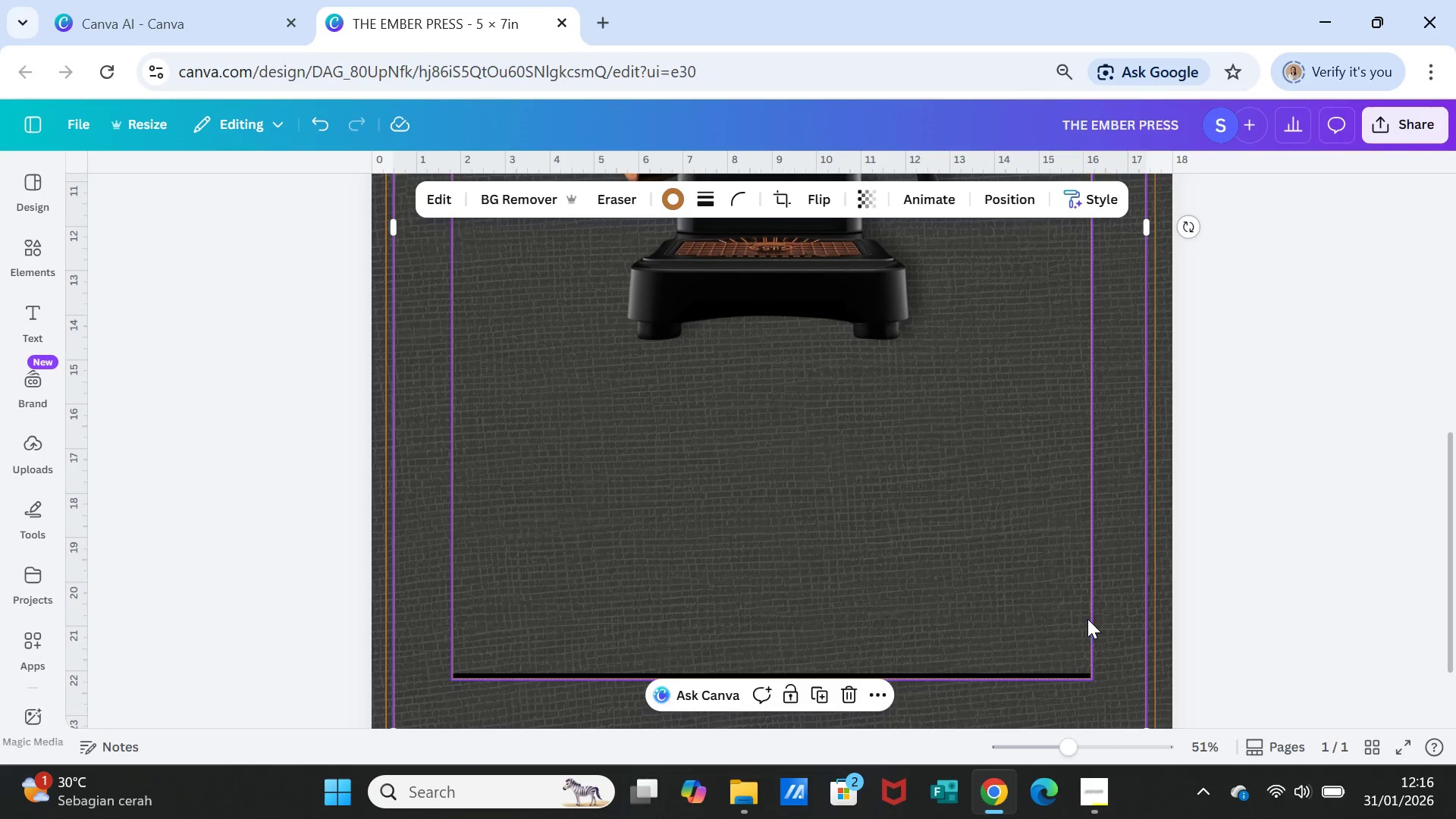 
scroll: coordinate [1087, 619], scroll_direction: up, amount: 6.0
 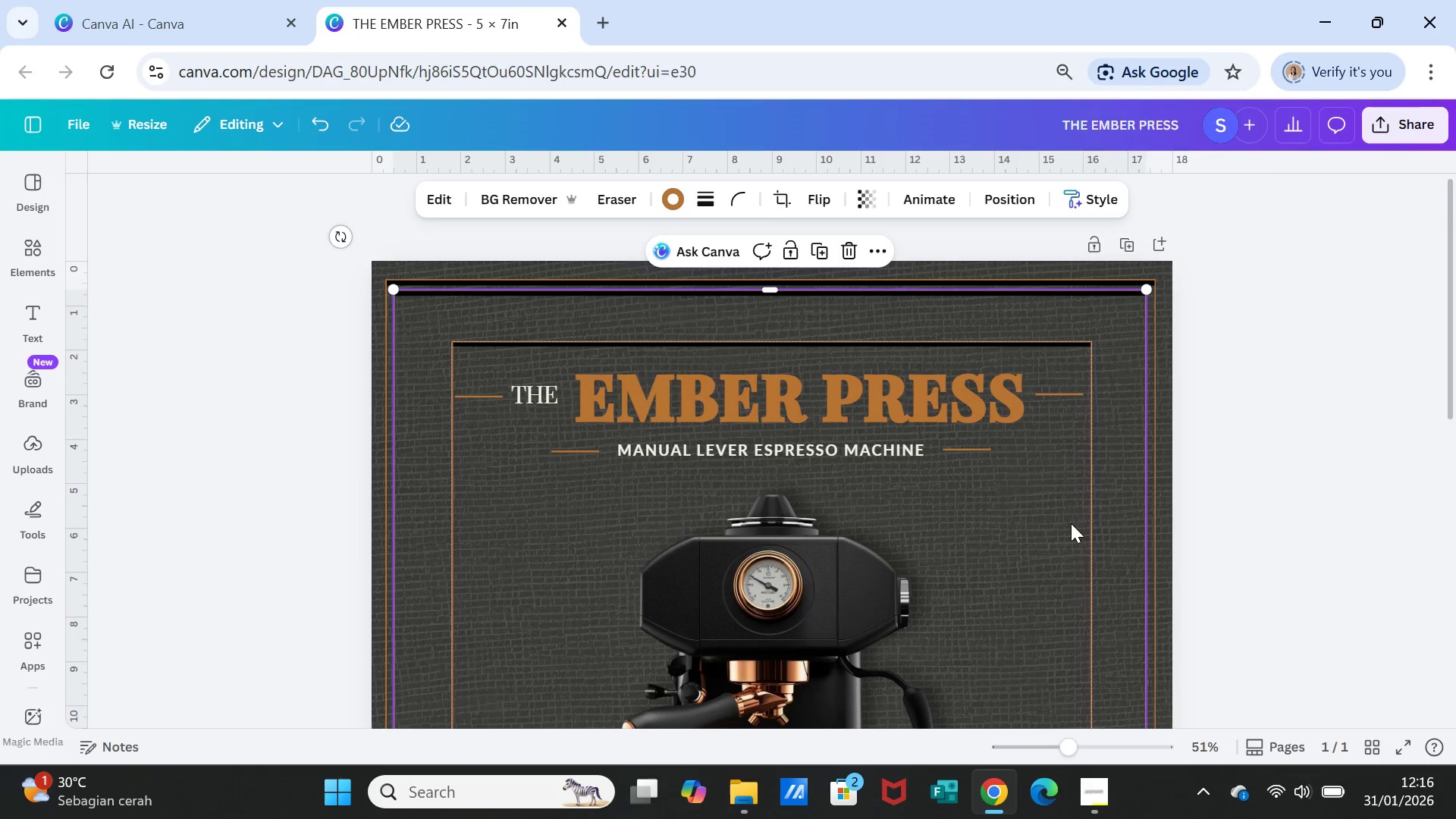 
left_click([1003, 341])
 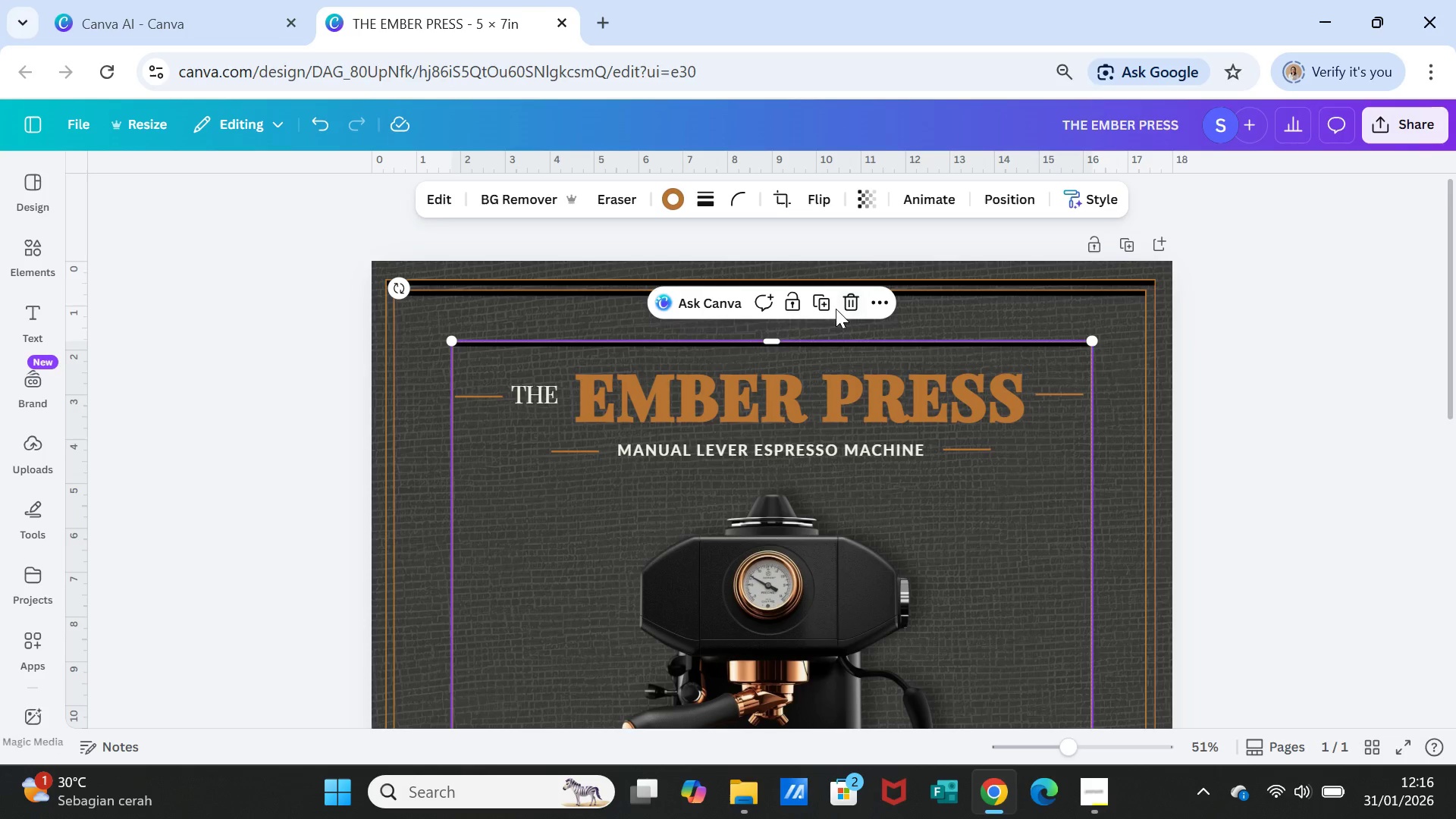 
left_click([821, 301])
 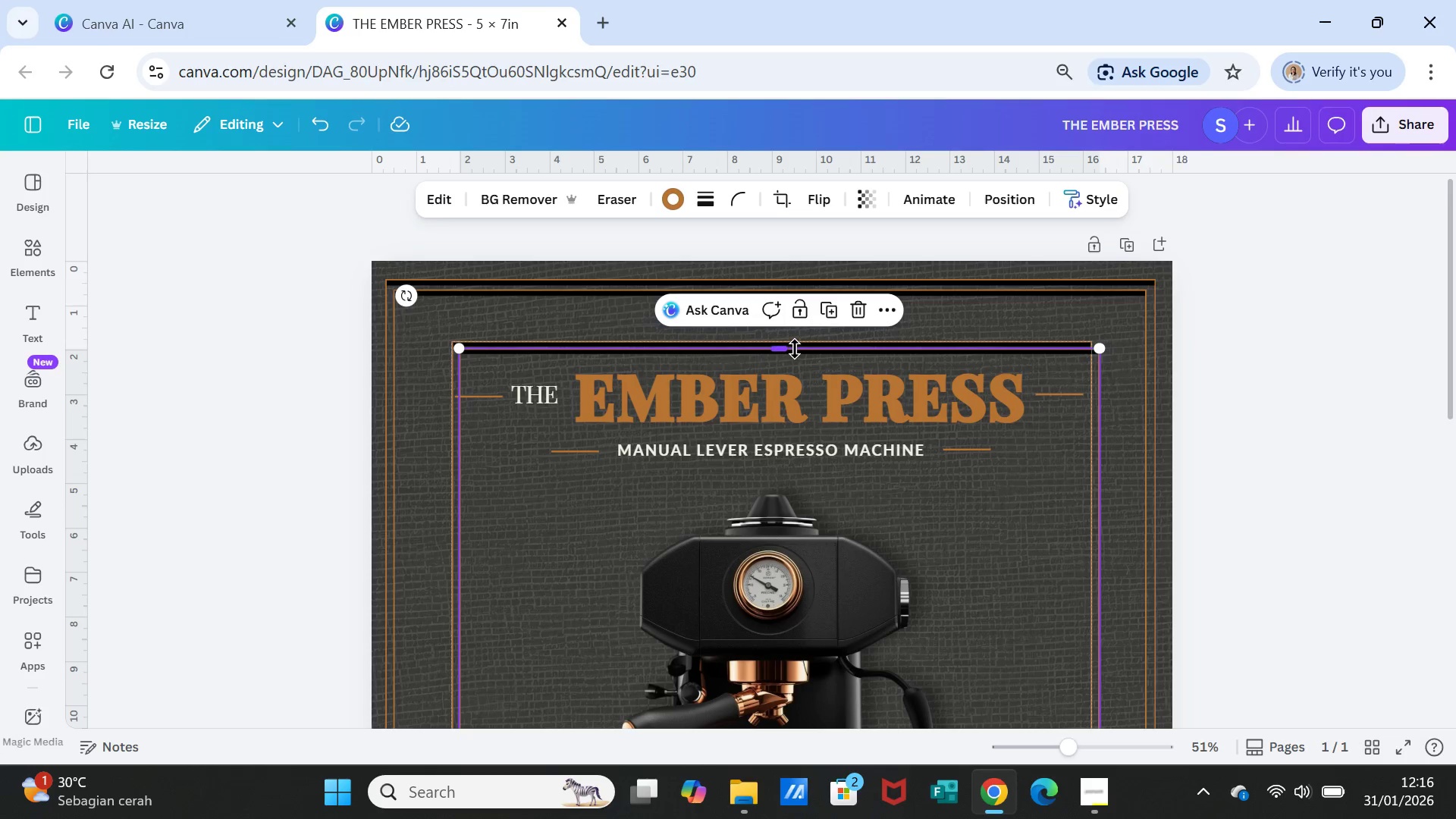 
left_click_drag(start_coordinate=[788, 349], to_coordinate=[790, 684])
 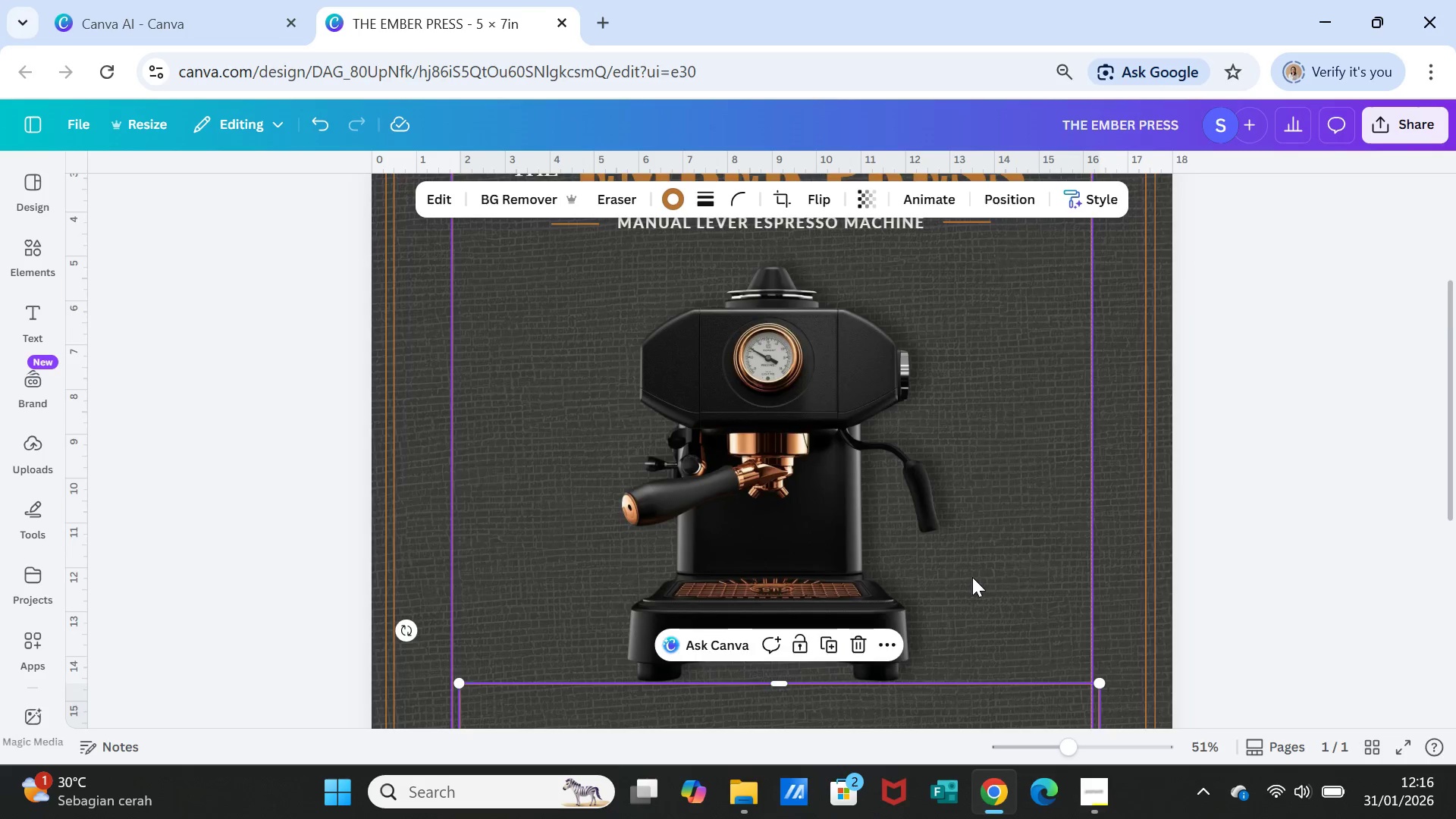 
scroll: coordinate [970, 579], scroll_direction: down, amount: 5.0
 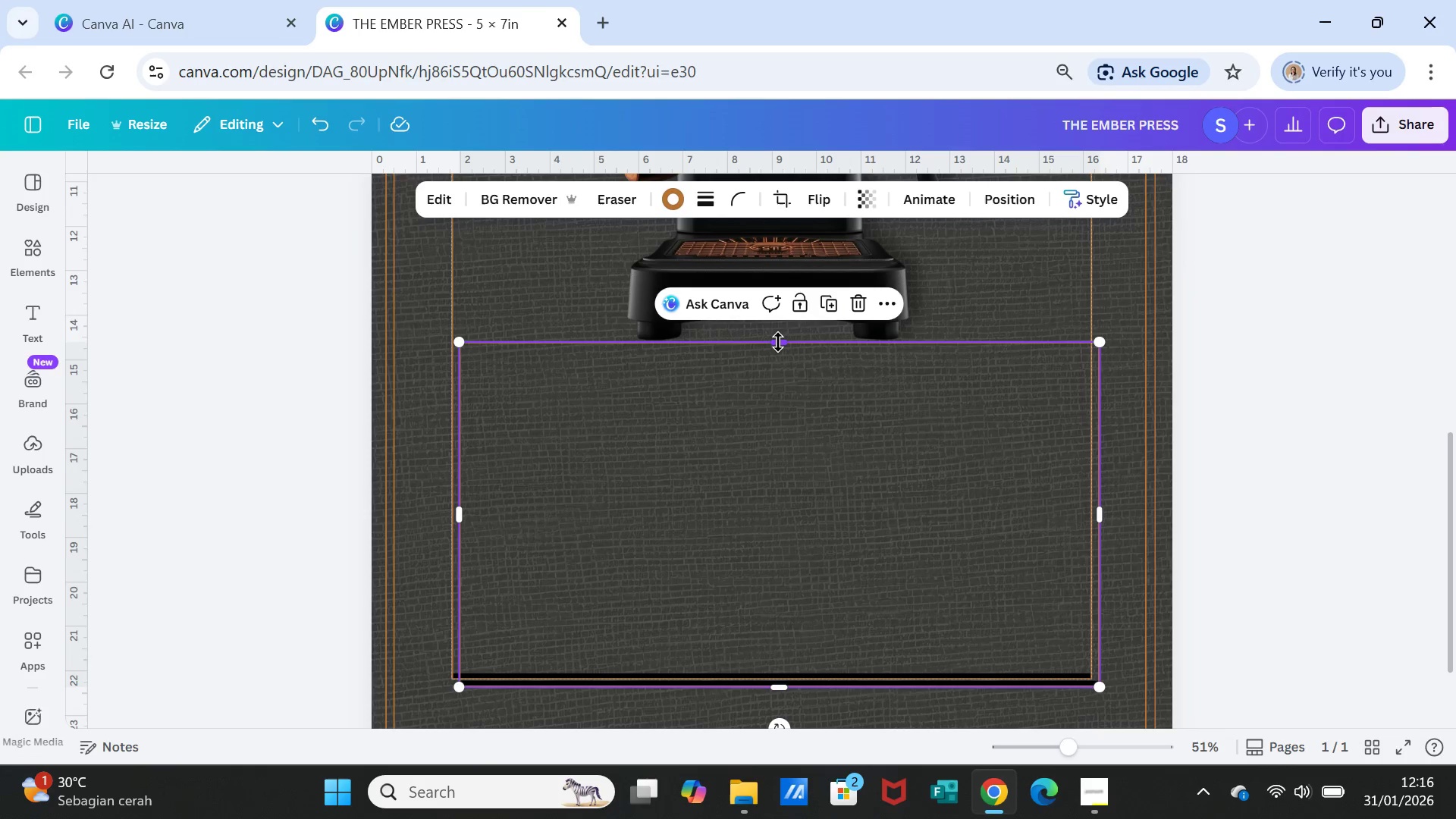 
left_click_drag(start_coordinate=[778, 342], to_coordinate=[758, 477])
 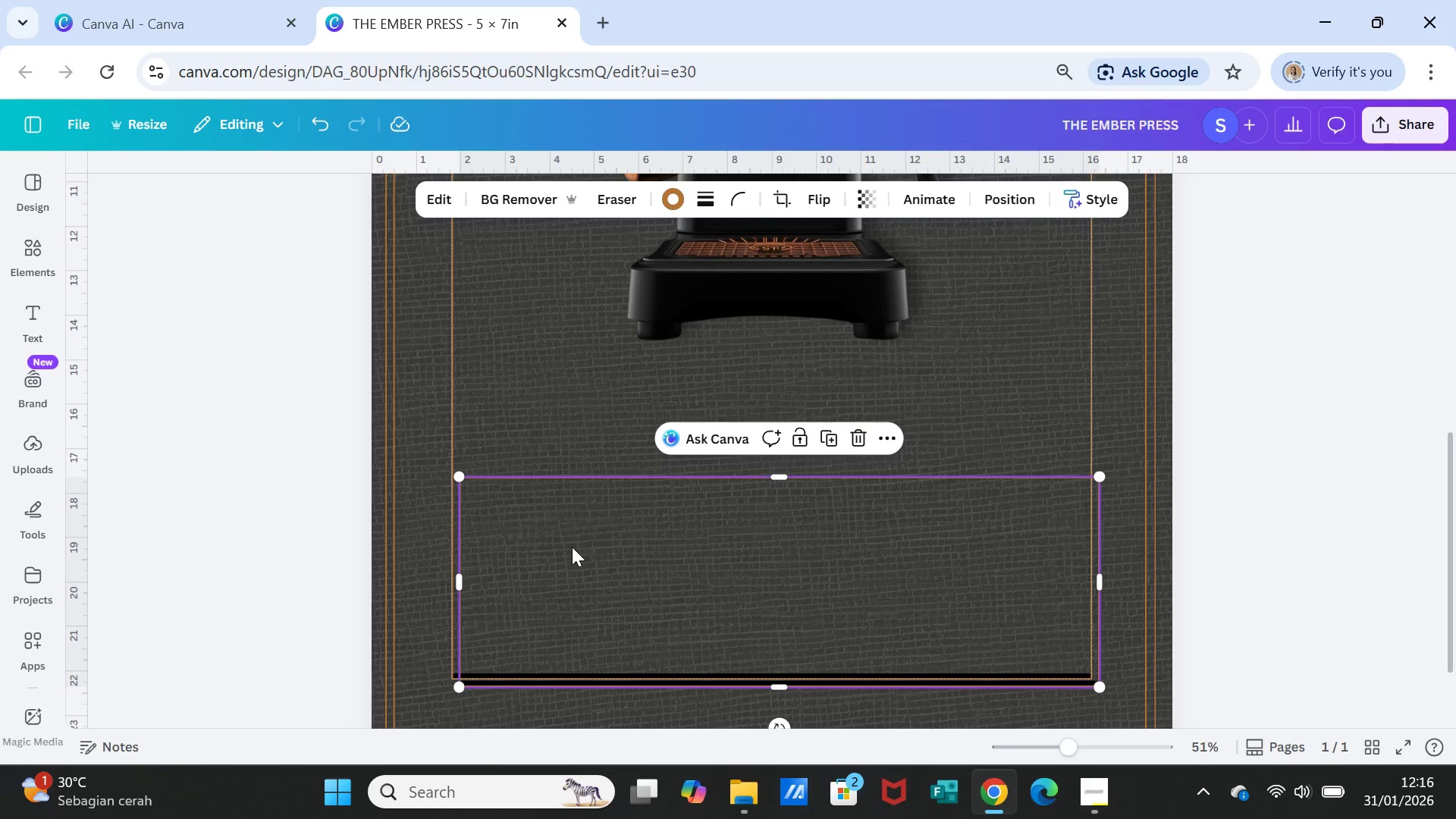 
left_click_drag(start_coordinate=[573, 548], to_coordinate=[567, 548])
 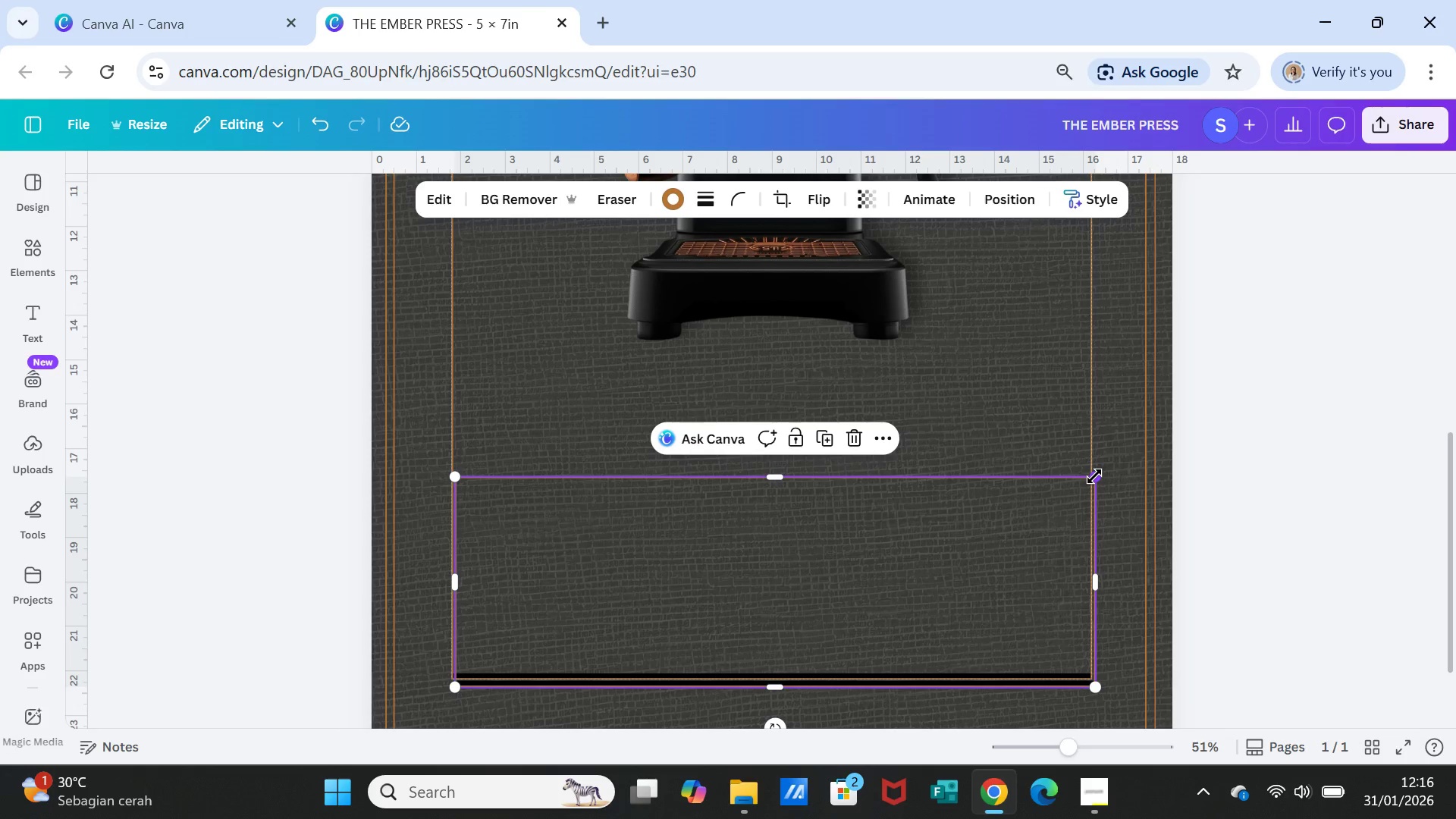 
left_click_drag(start_coordinate=[1094, 476], to_coordinate=[1087, 479])
 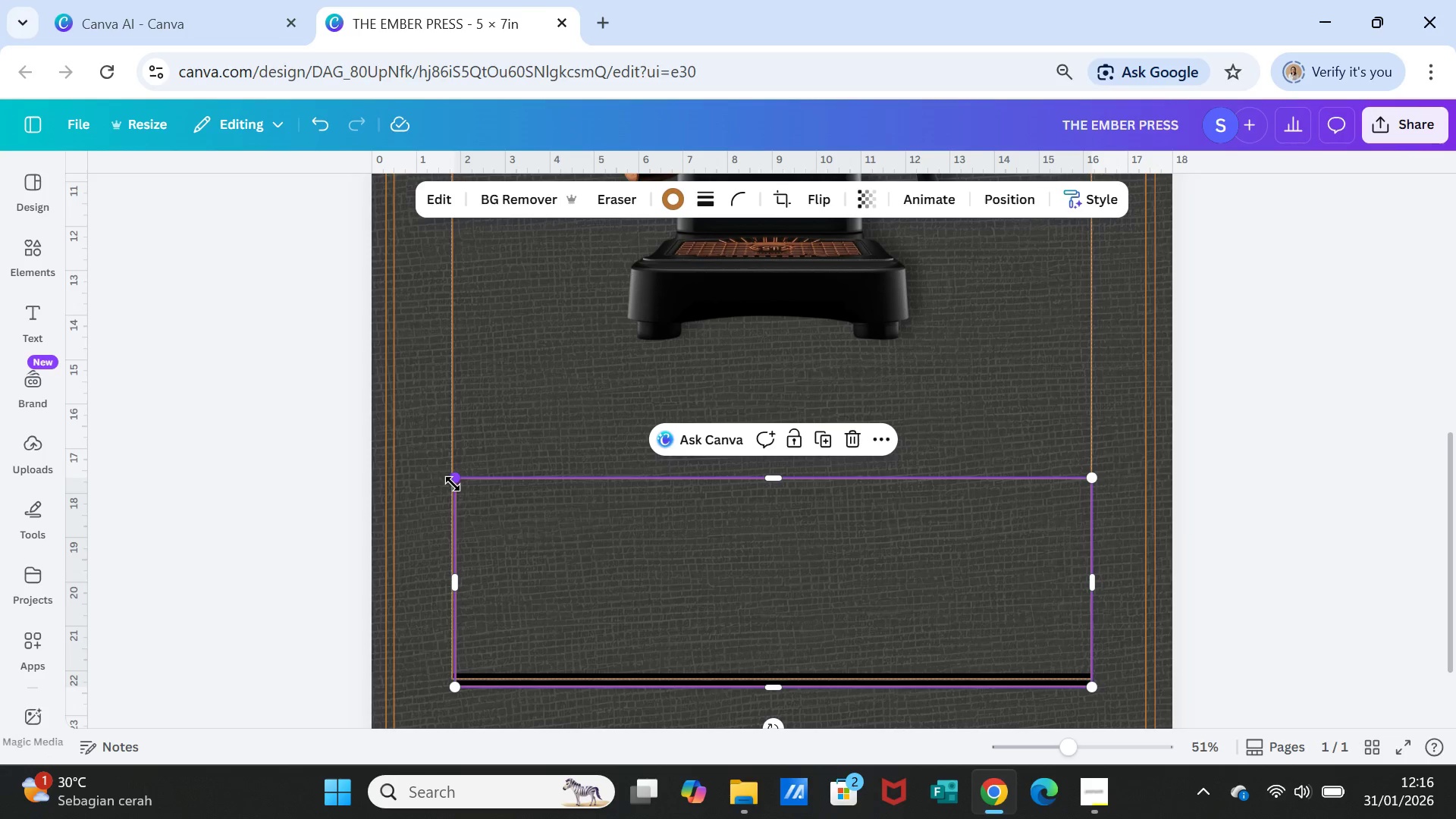 
left_click([453, 484])
 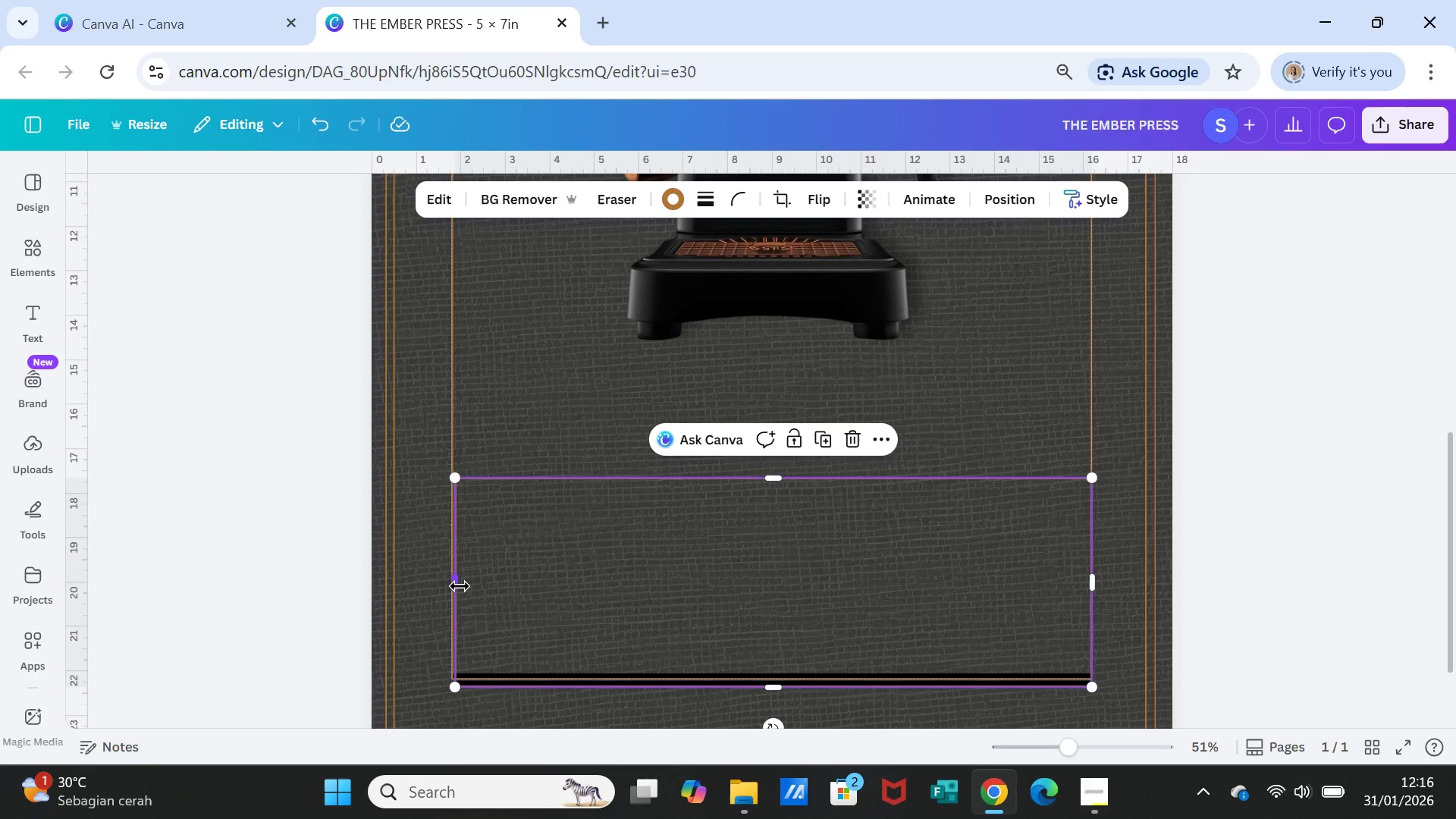 
left_click_drag(start_coordinate=[457, 586], to_coordinate=[450, 586])
 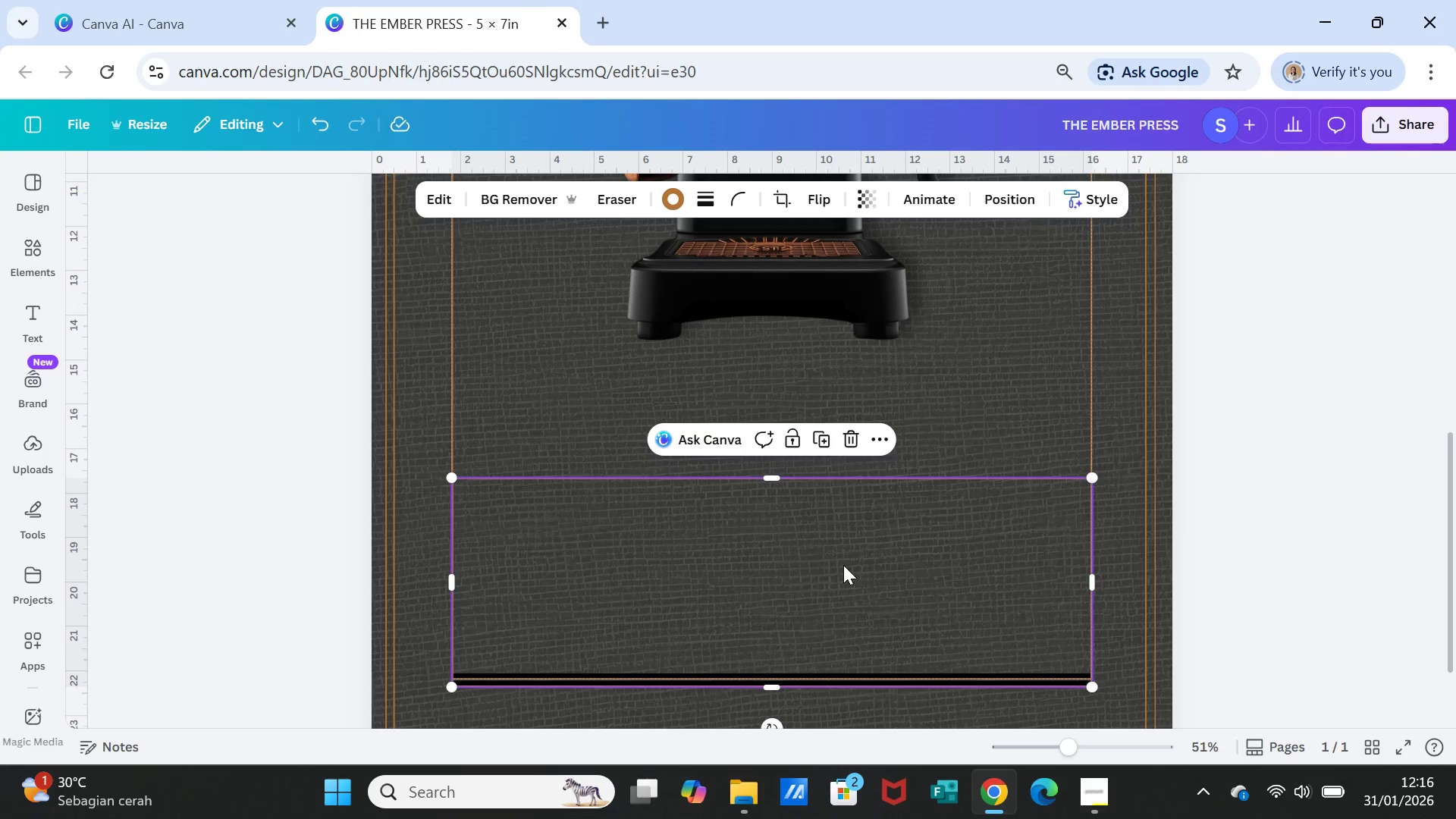 
left_click([843, 565])
 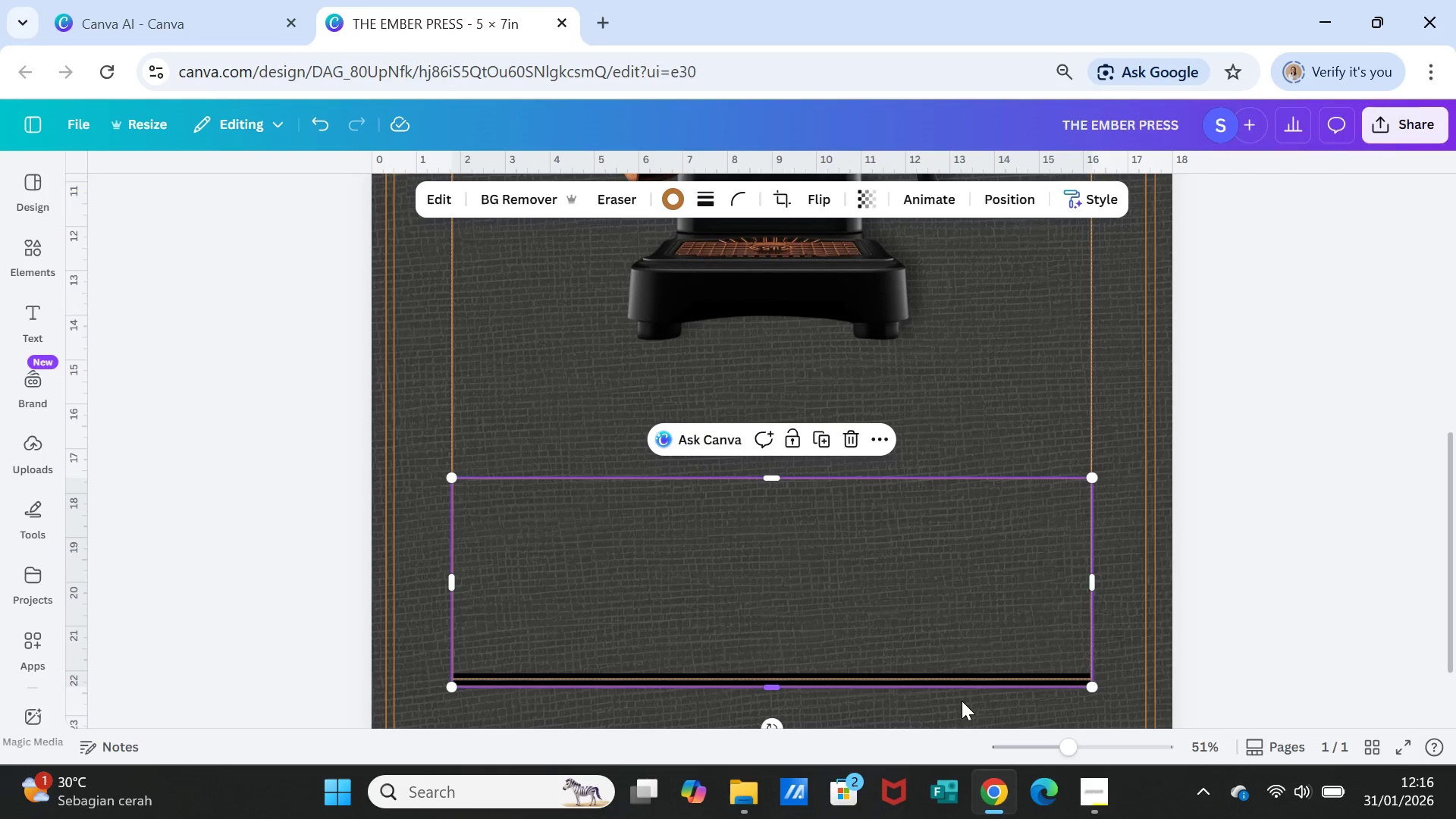 
left_click([969, 704])
 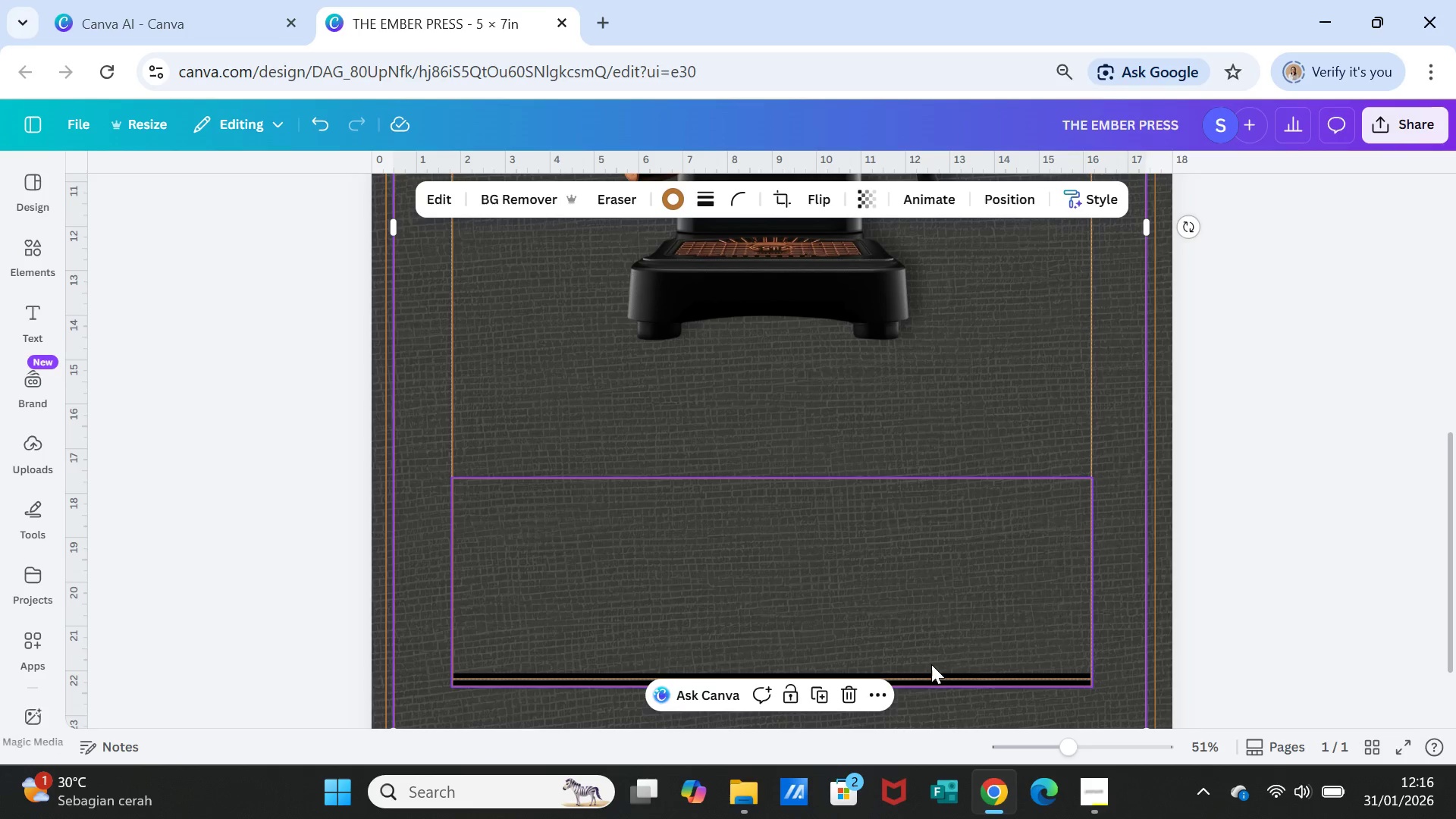 
left_click([932, 675])
 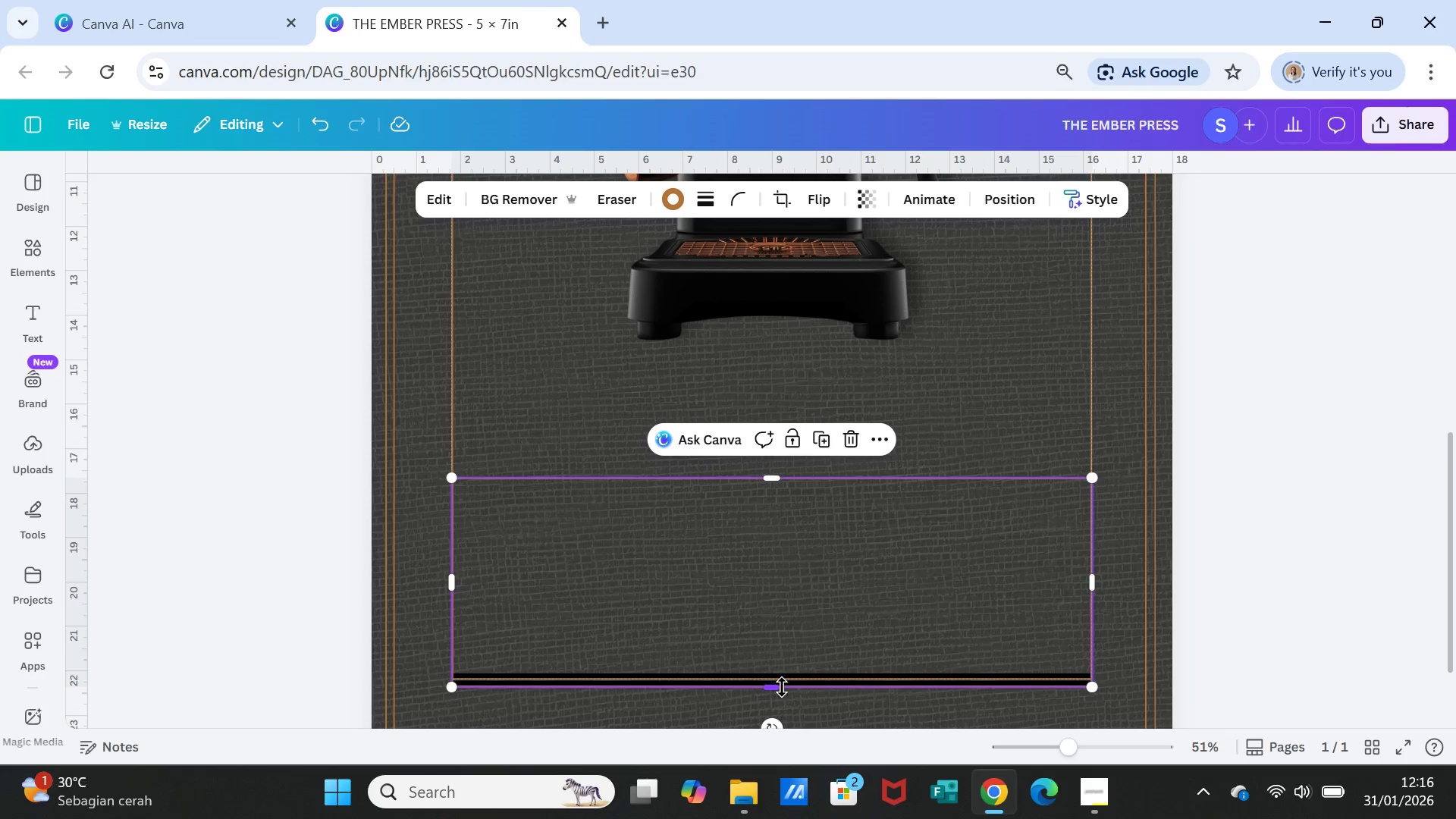 
left_click_drag(start_coordinate=[775, 689], to_coordinate=[775, 680])
 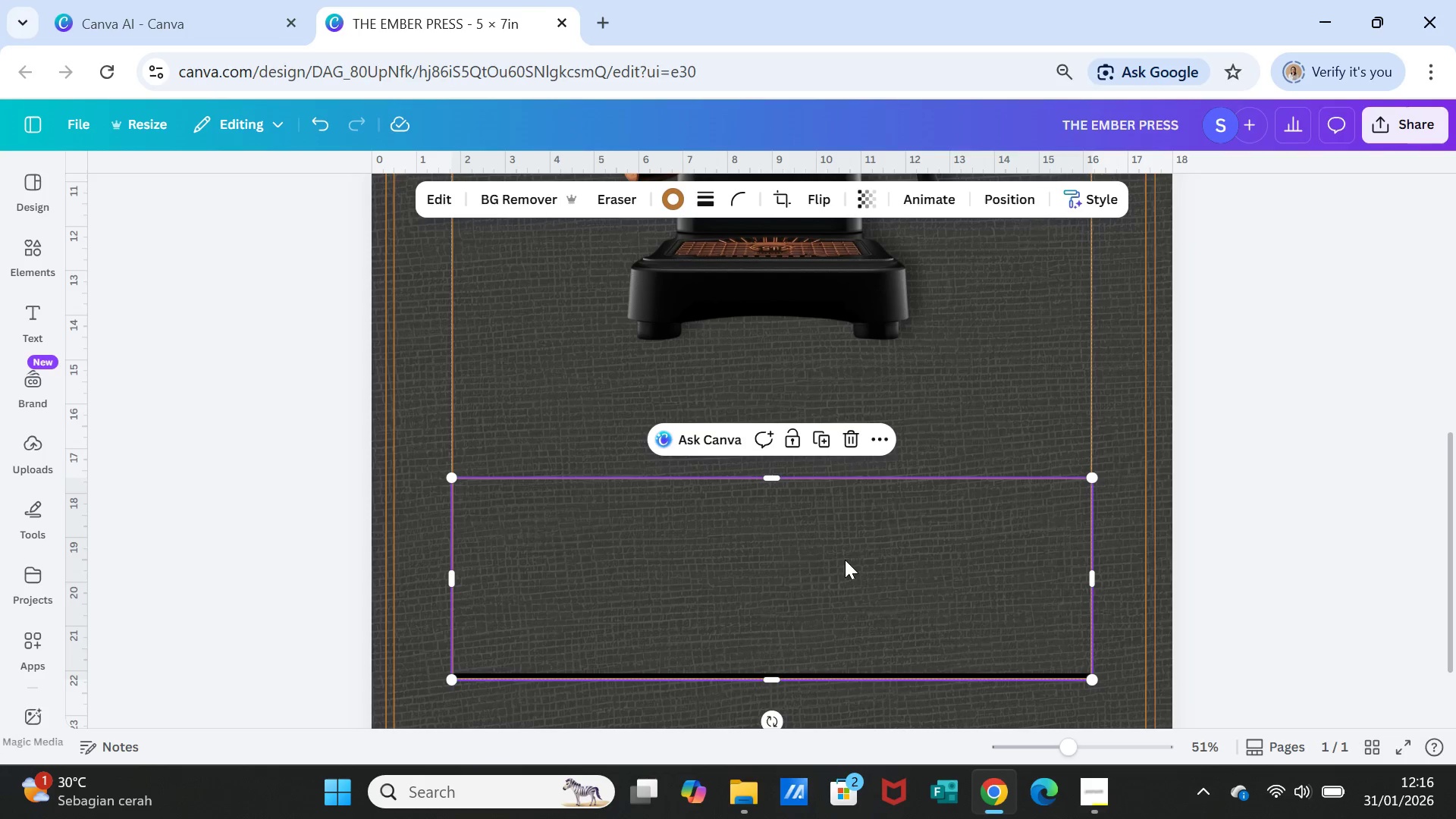 
left_click([845, 560])
 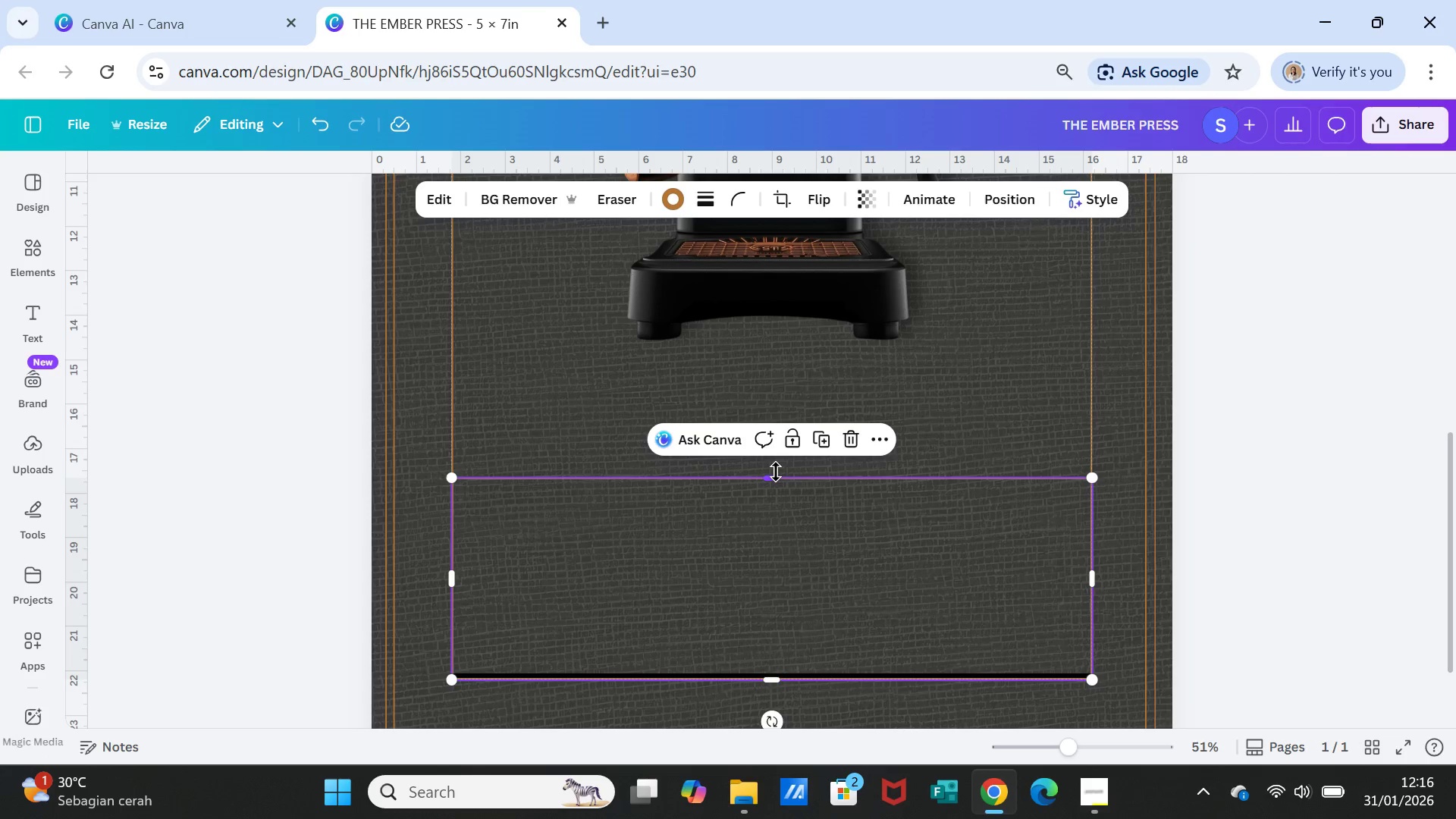 
left_click_drag(start_coordinate=[776, 472], to_coordinate=[777, 488])
 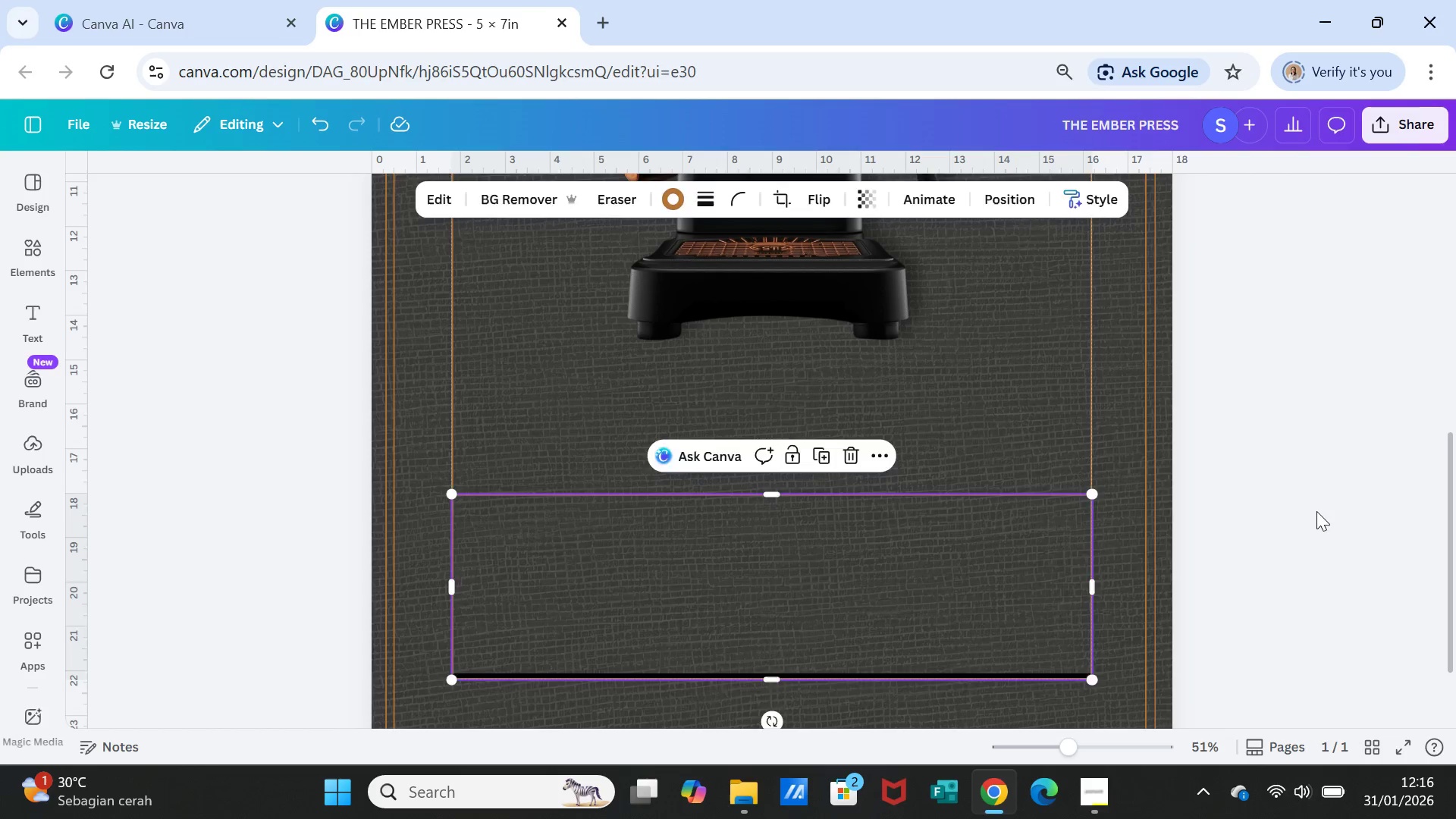 
left_click([1316, 511])
 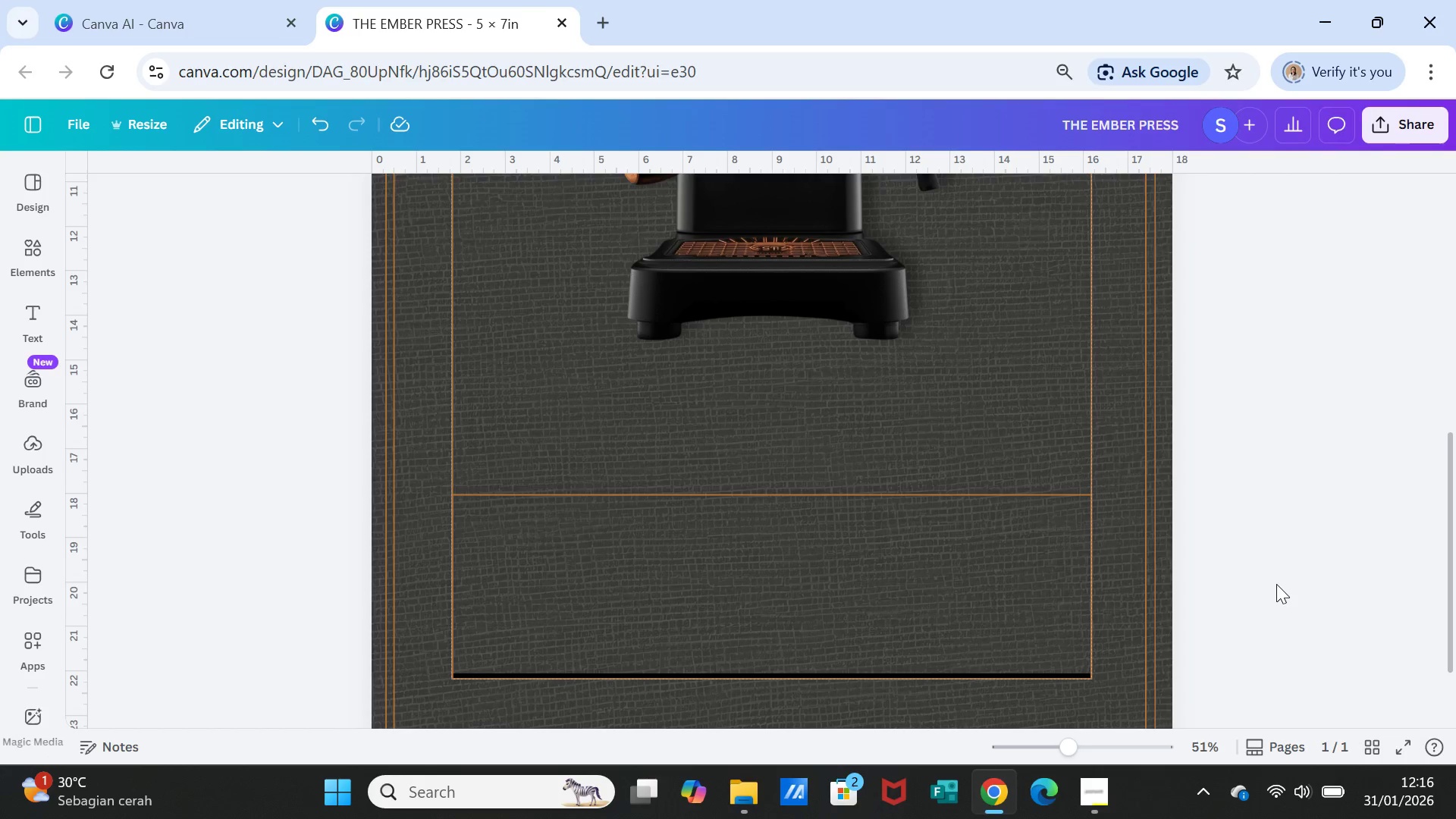 
left_click([1276, 584])
 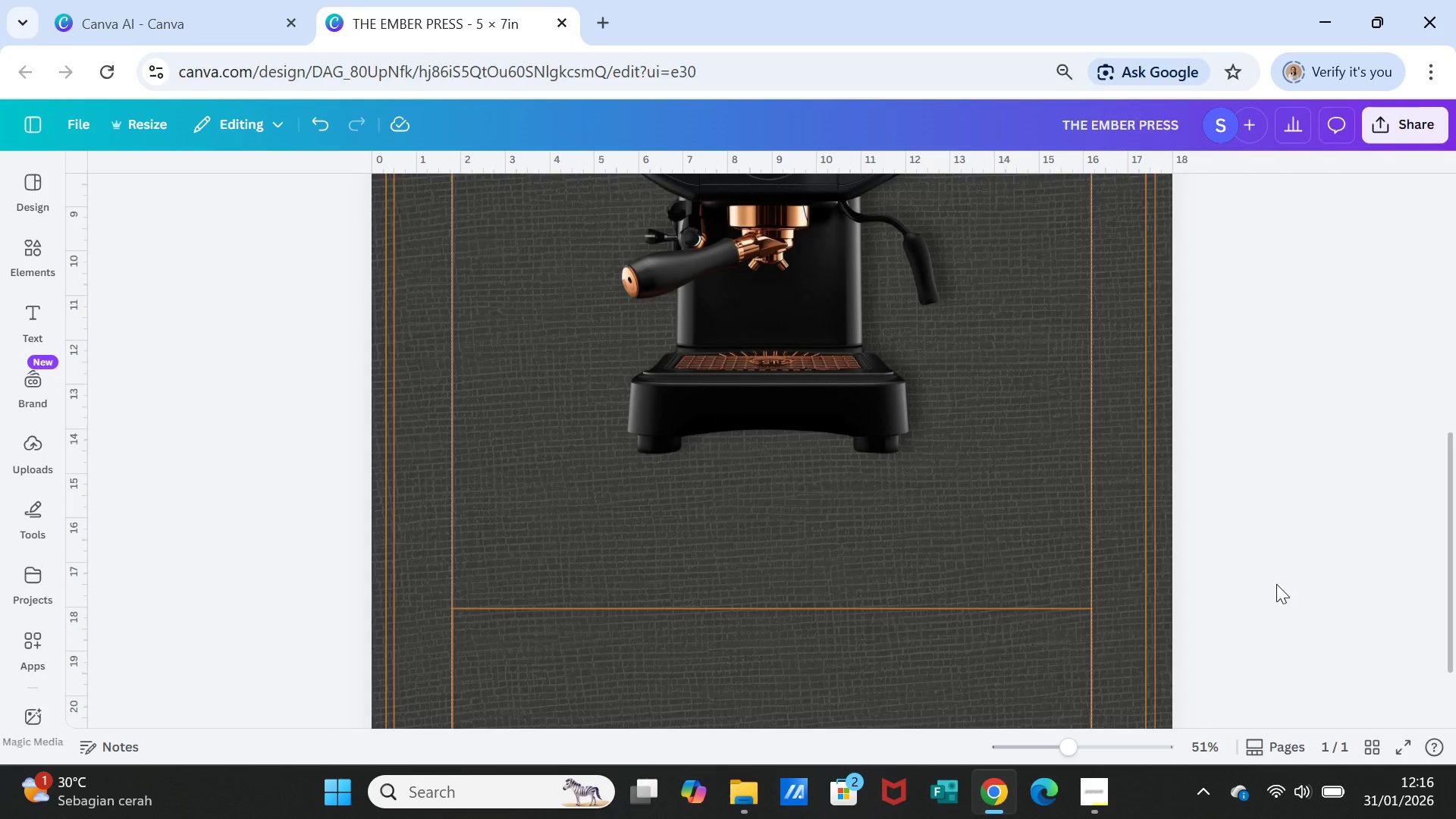 
scroll: coordinate [1276, 584], scroll_direction: up, amount: 4.0
 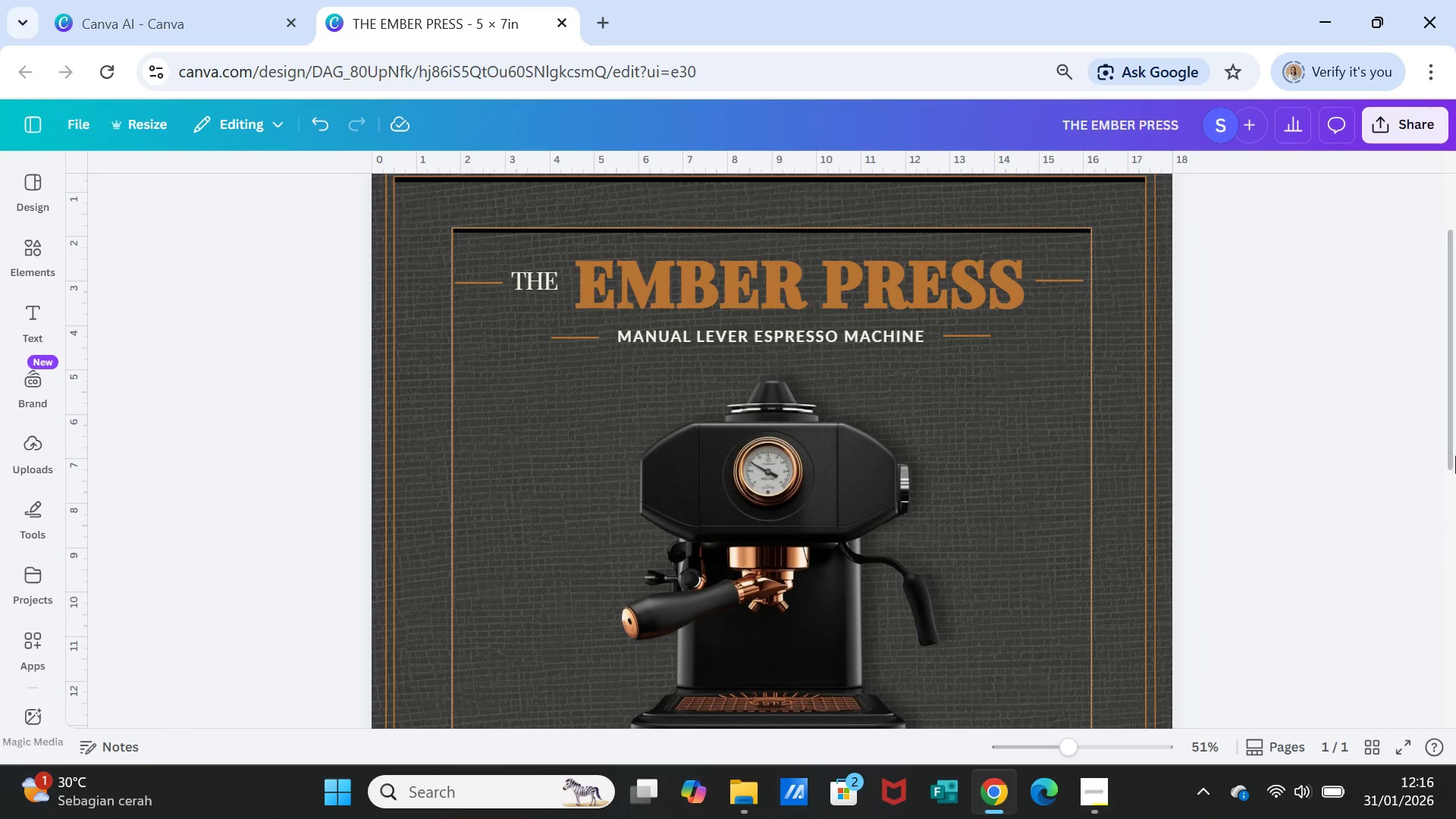 
wait(5.05)
 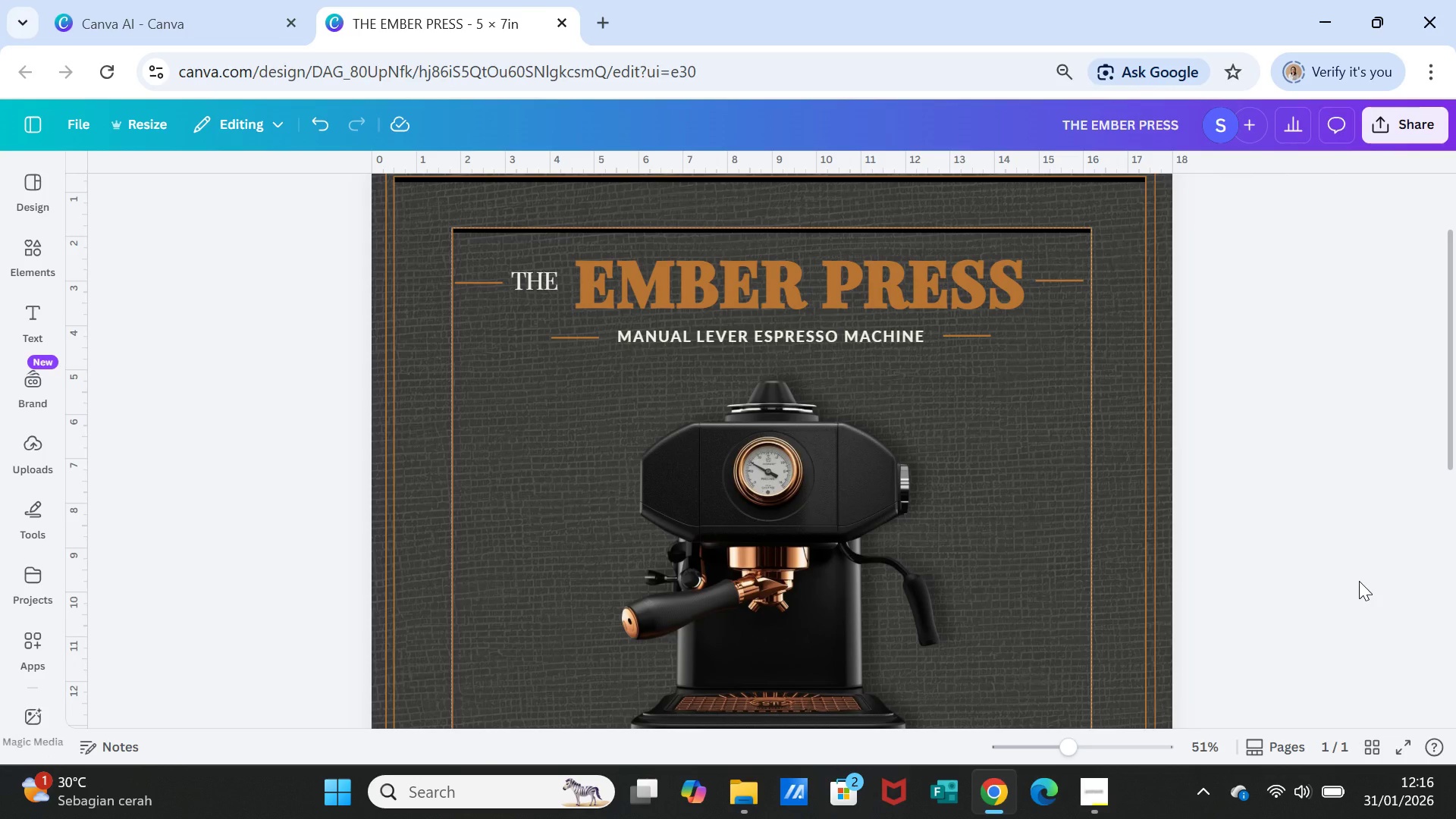 
scroll: coordinate [1401, 397], scroll_direction: down, amount: 4.0
 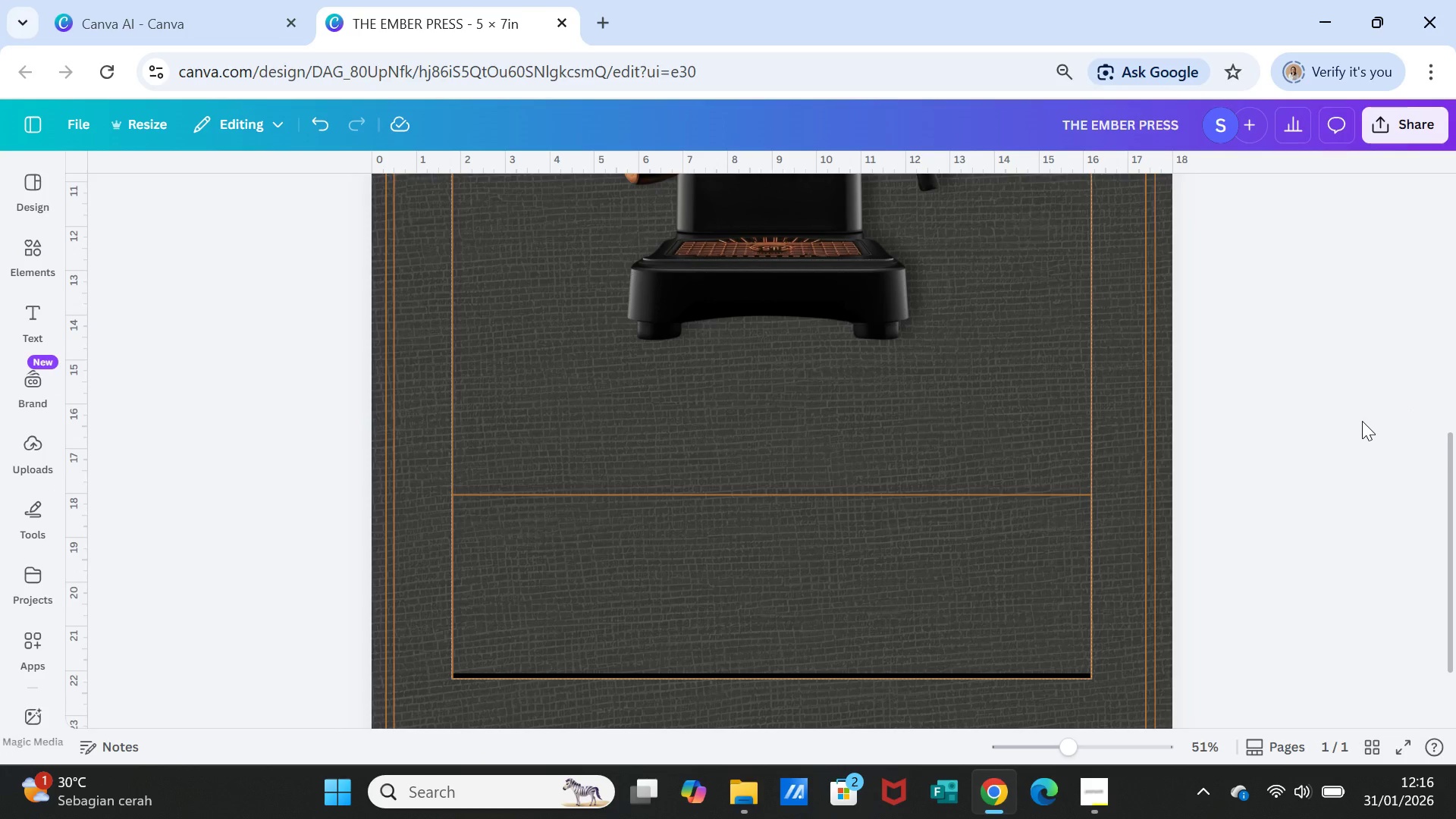 
left_click([1362, 421])
 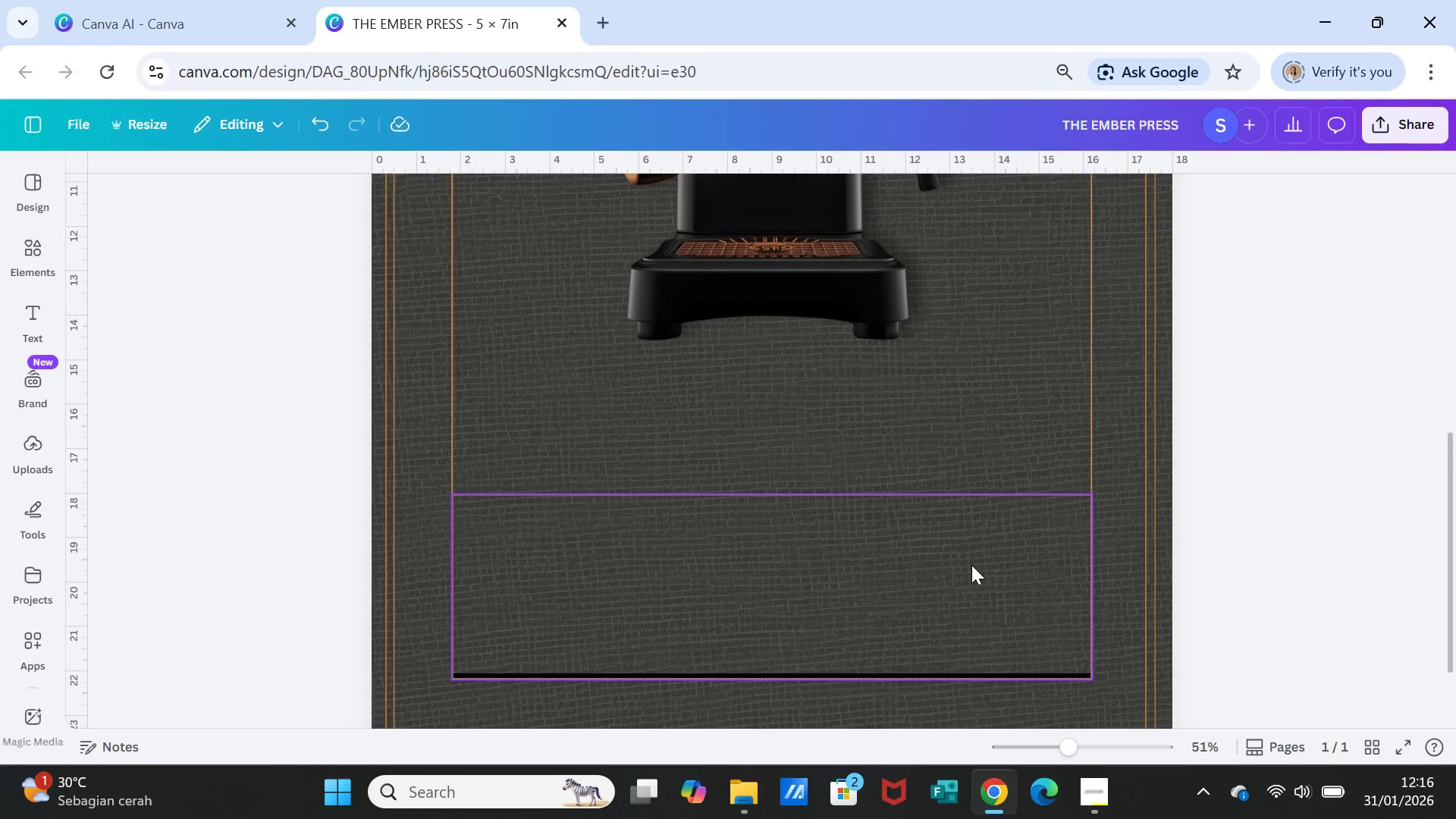 
left_click([971, 565])
 